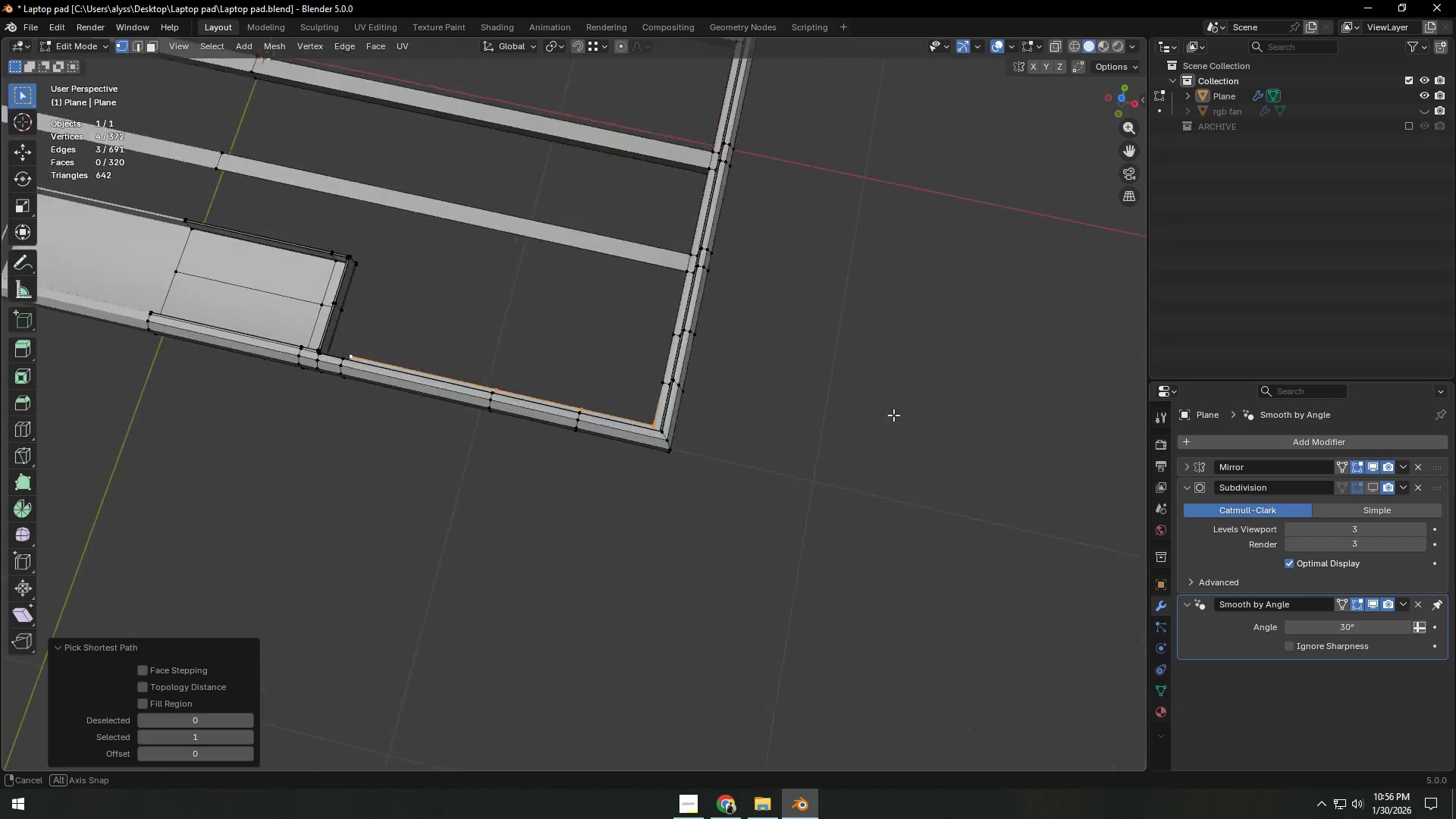 
hold_key(key=ShiftLeft, duration=0.42)
 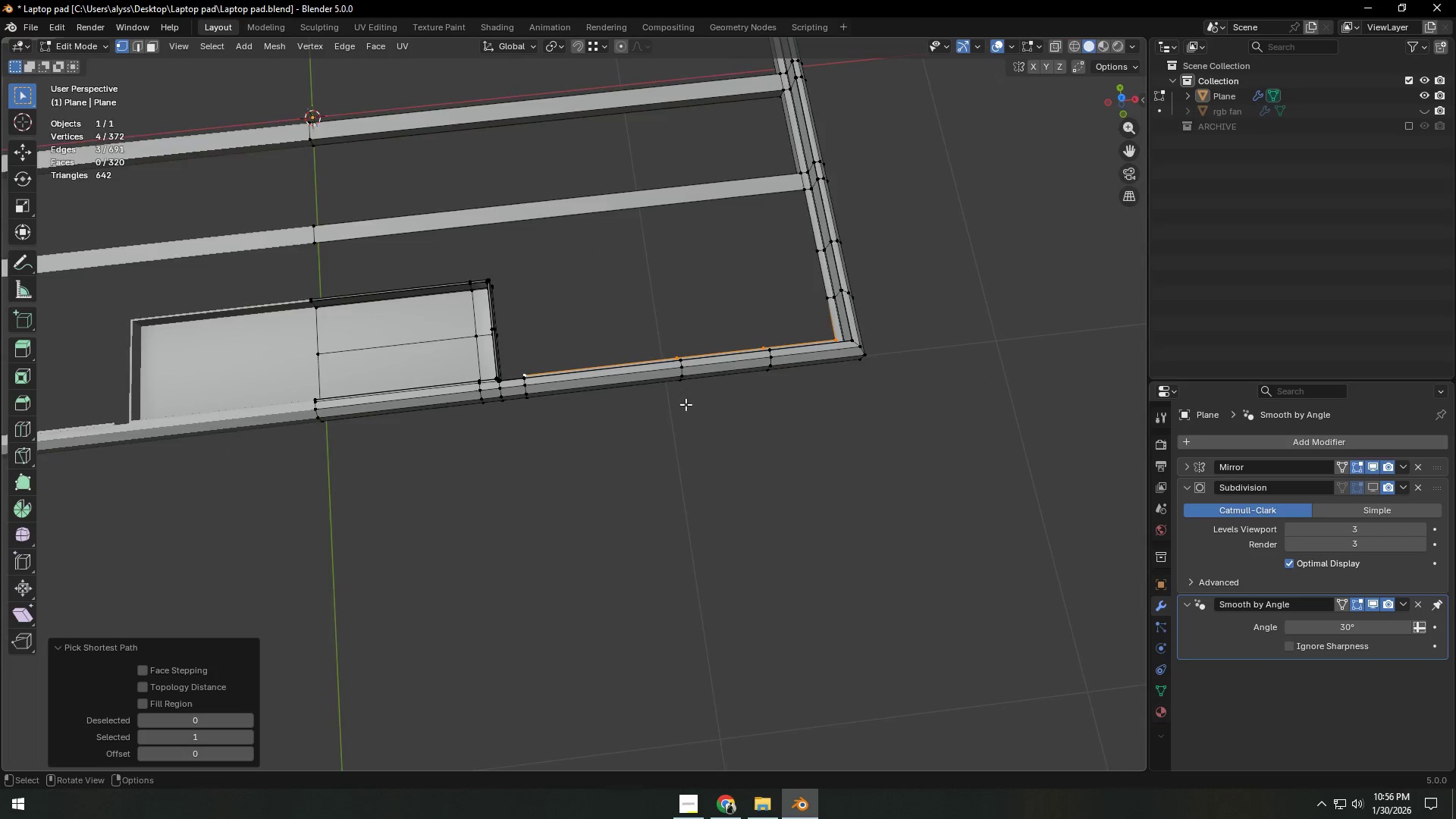 
scroll: coordinate [686, 406], scroll_direction: up, amount: 4.0
 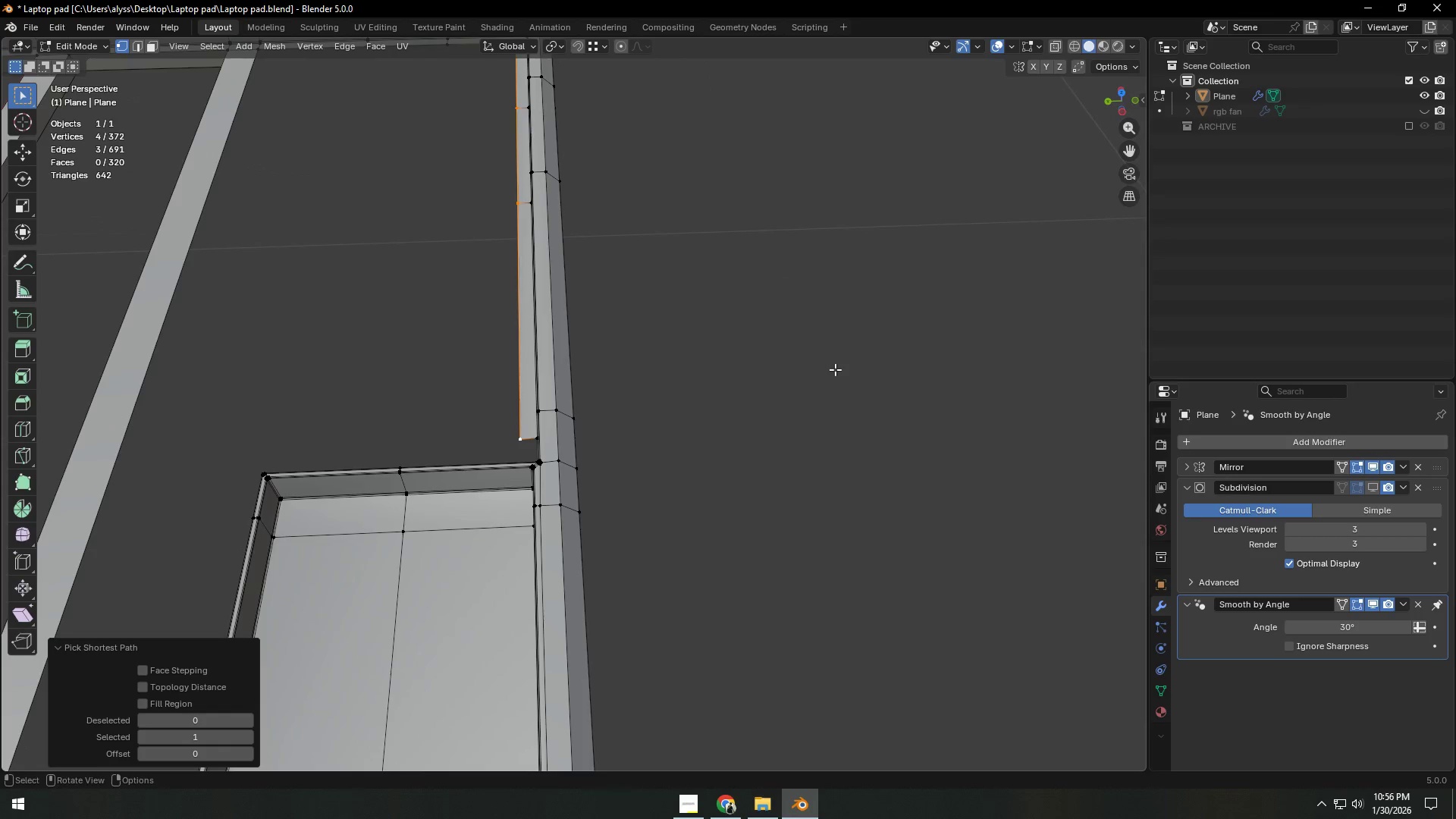 
type(gy)
 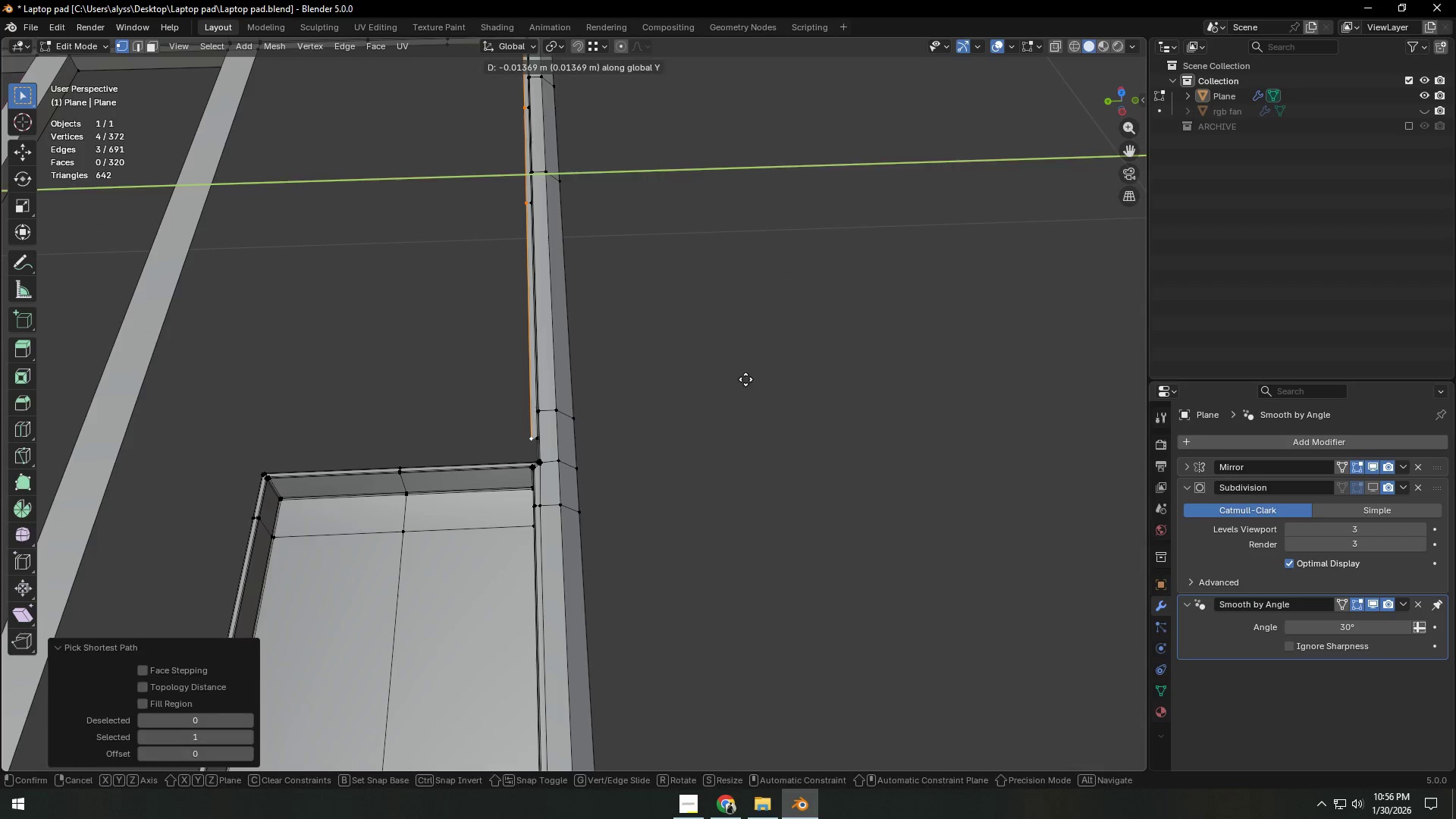 
double_click([739, 385])
 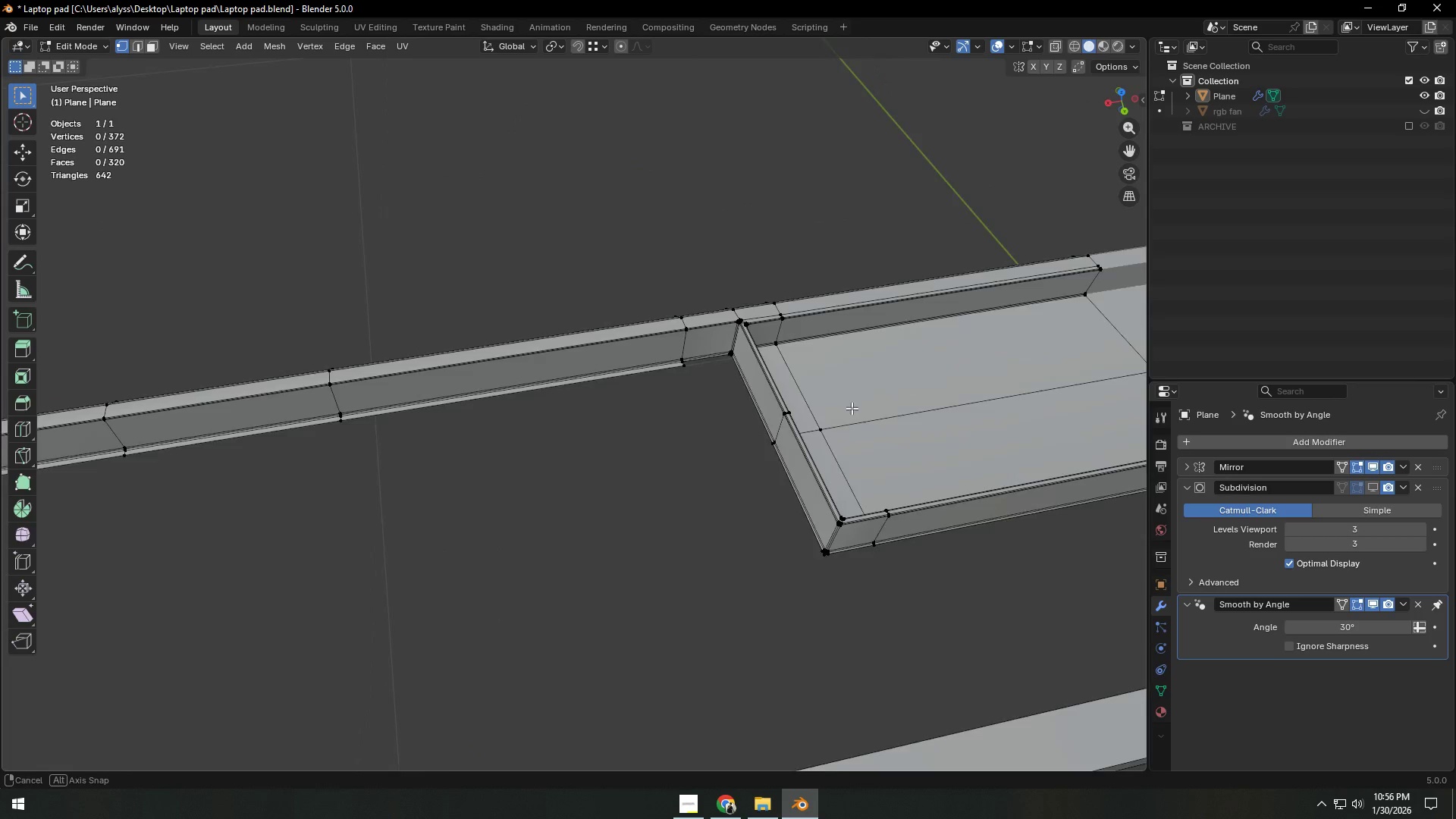 
hold_key(key=ShiftLeft, duration=0.45)
 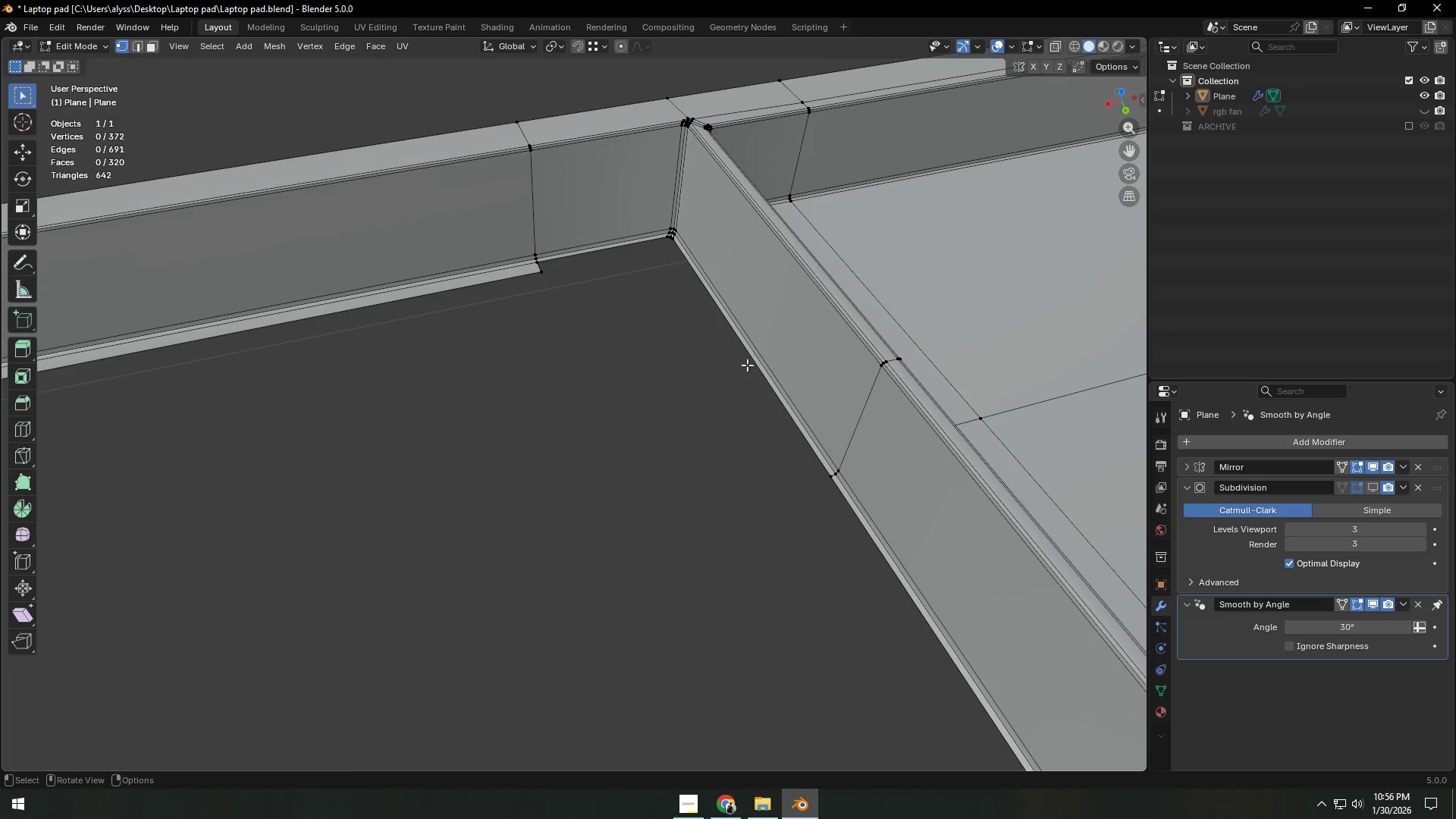 
scroll: coordinate [859, 410], scroll_direction: up, amount: 5.0
 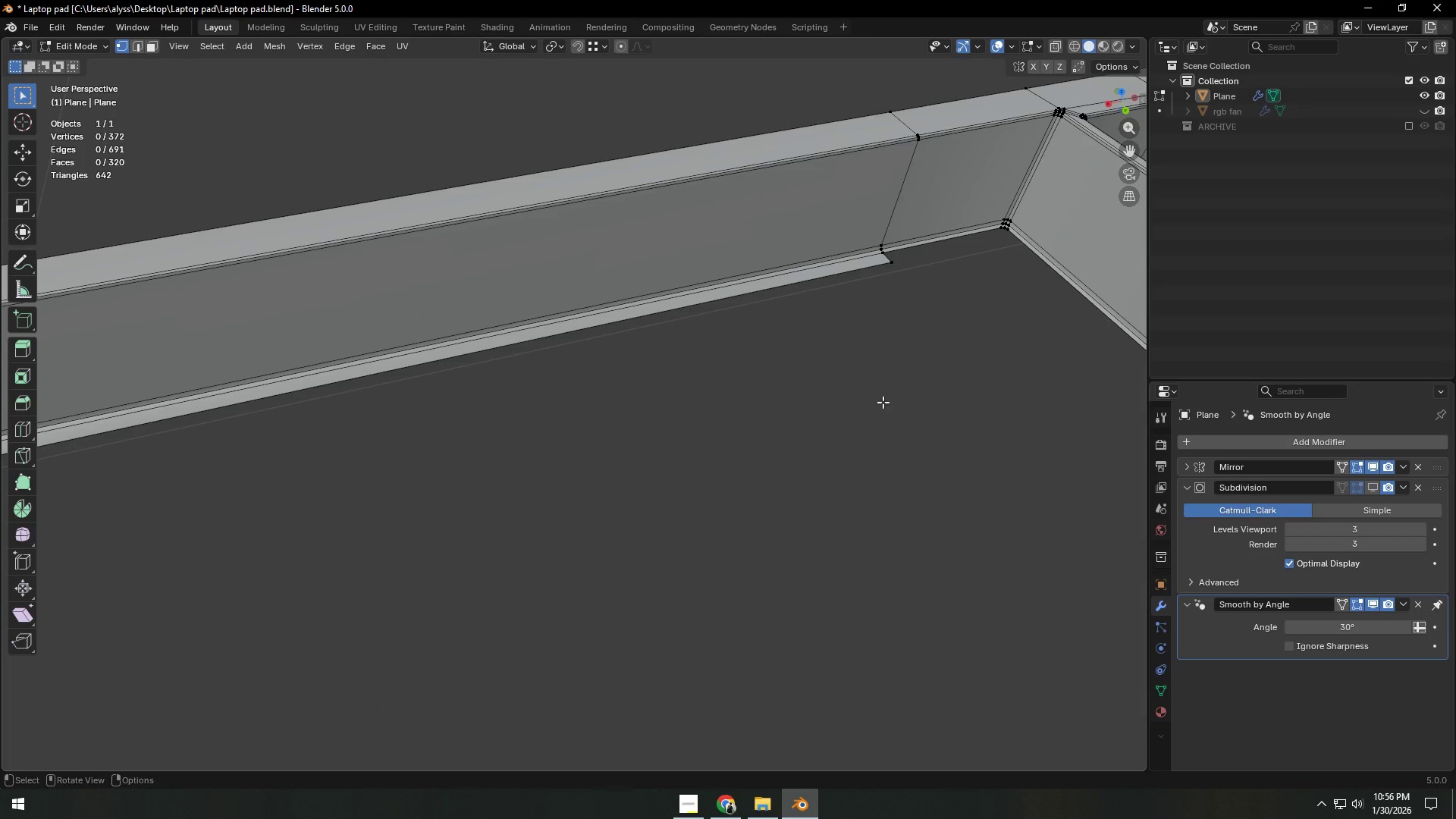 
key(2)
 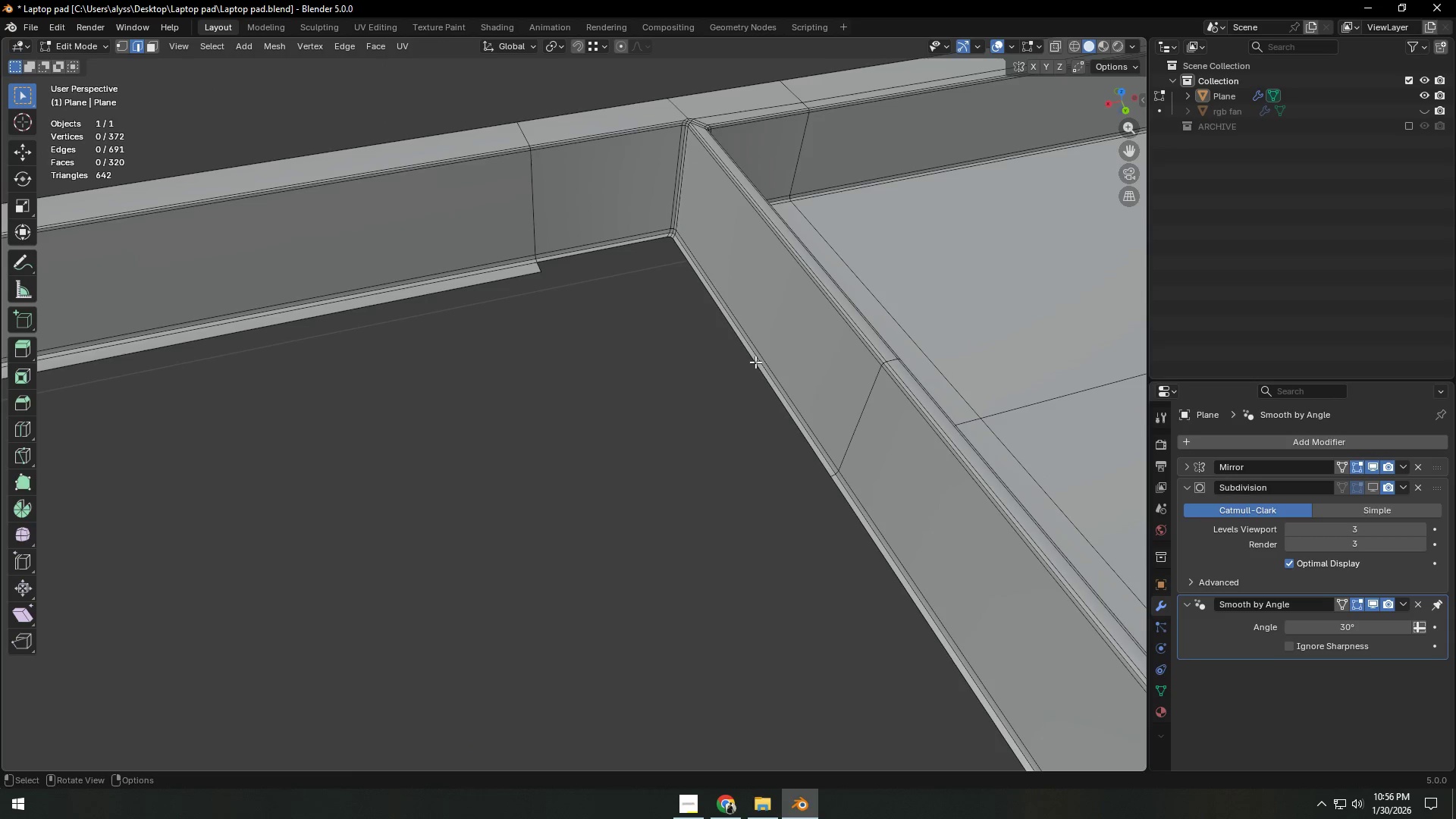 
left_click([755, 362])
 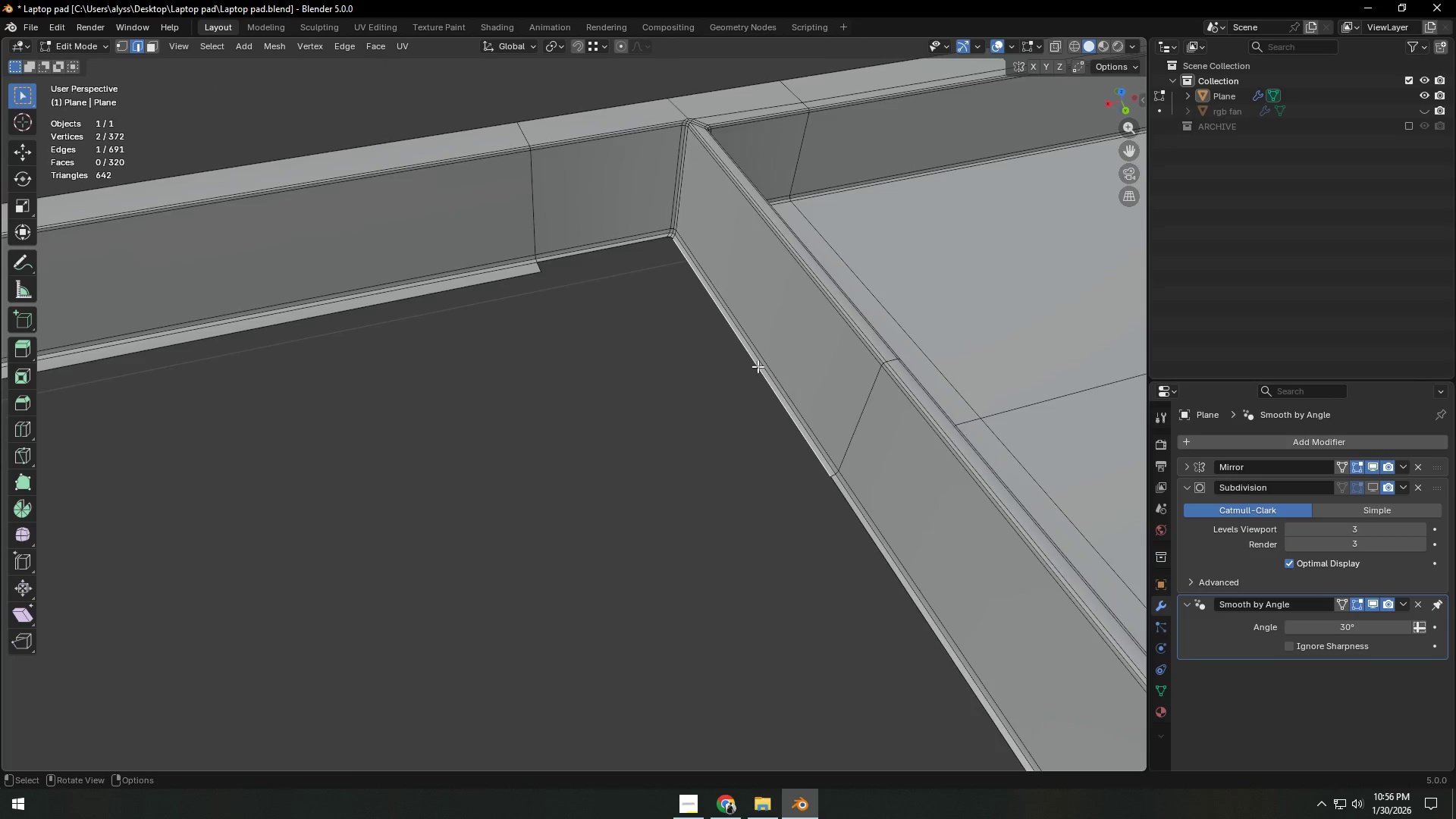 
scroll: coordinate [761, 370], scroll_direction: down, amount: 4.0
 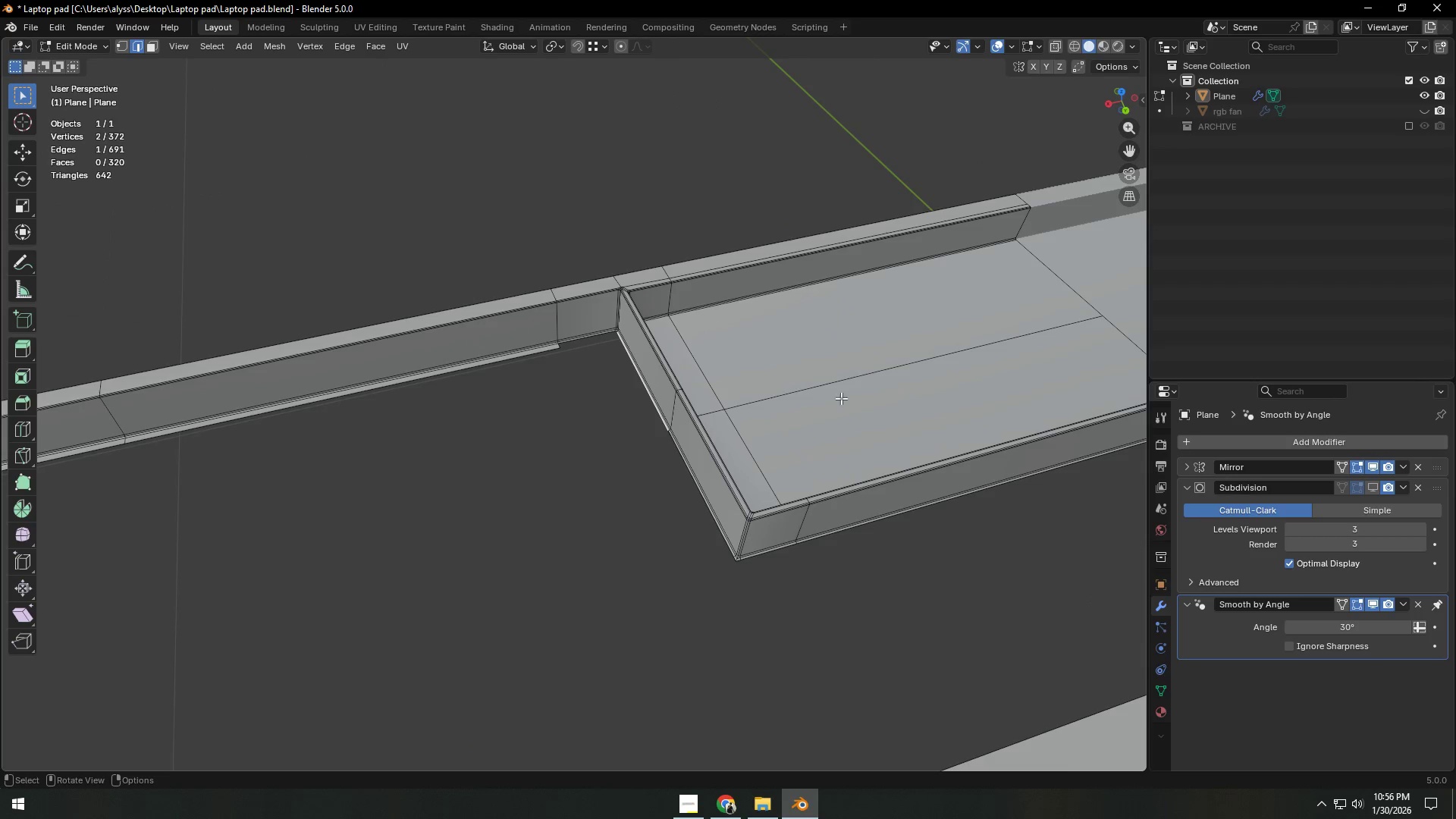 
hold_key(key=ShiftLeft, duration=0.73)
 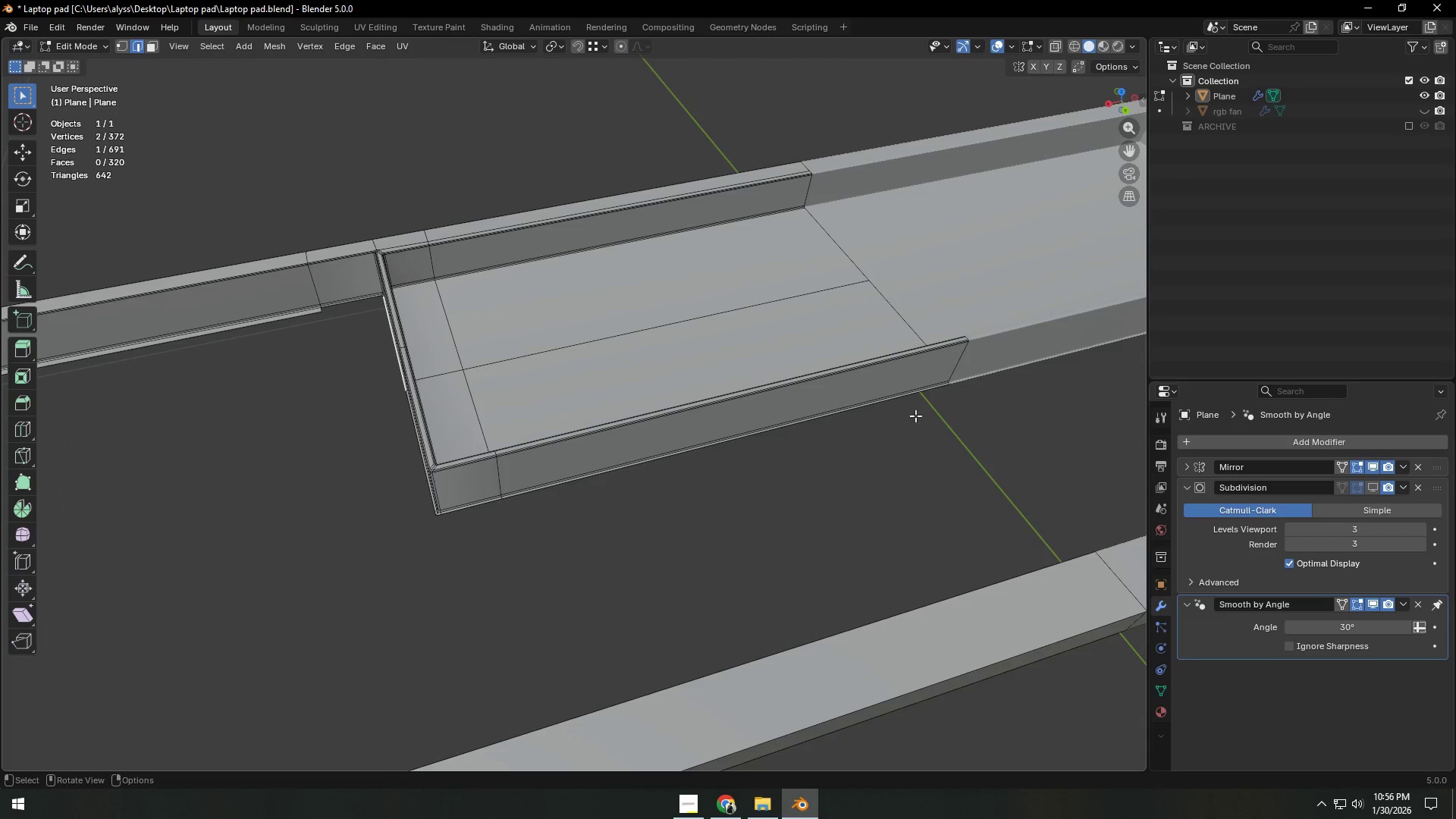 
hold_key(key=ControlLeft, duration=0.62)
left_click([906, 403])
 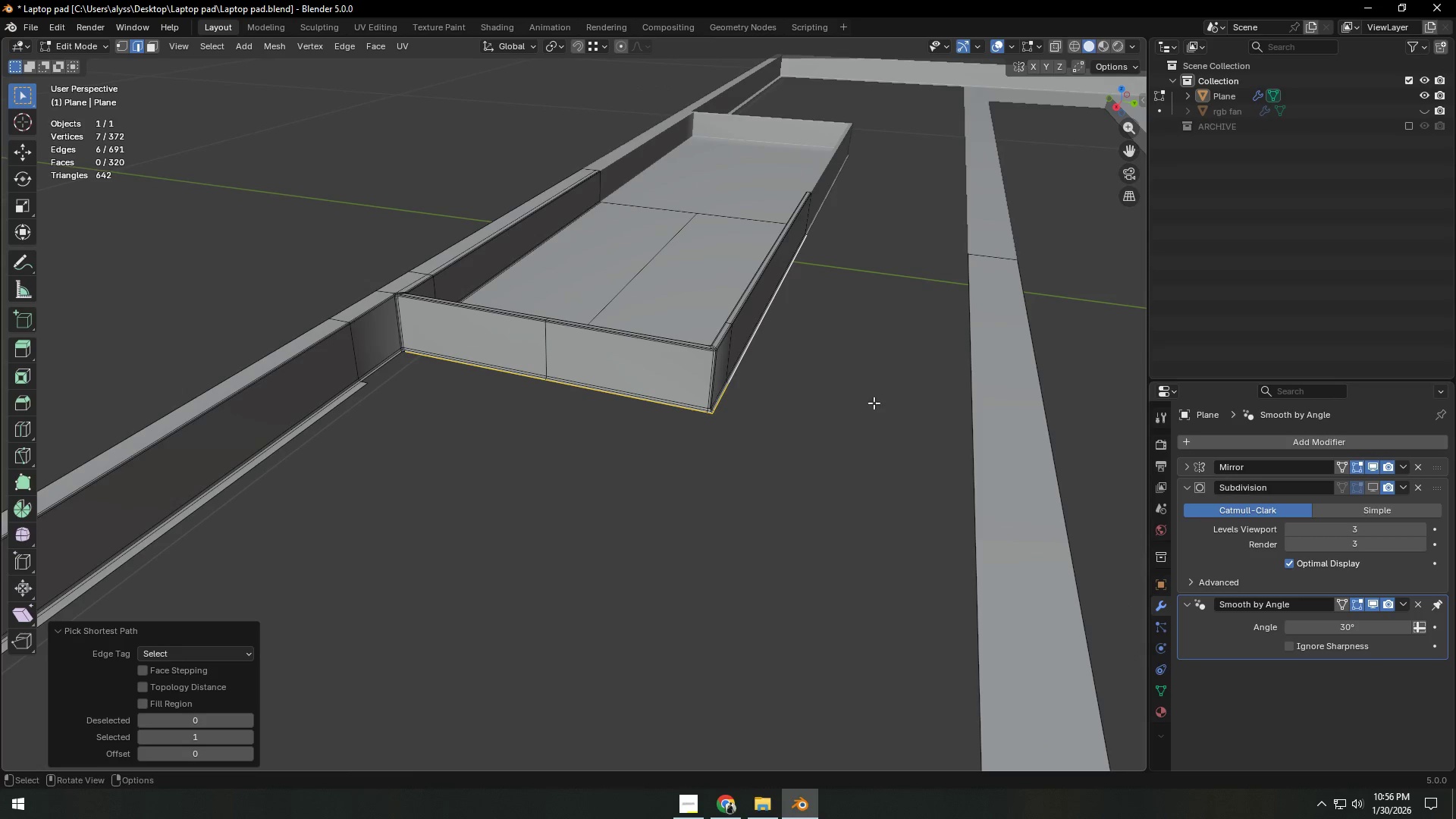 
key(Shift+ShiftLeft)
 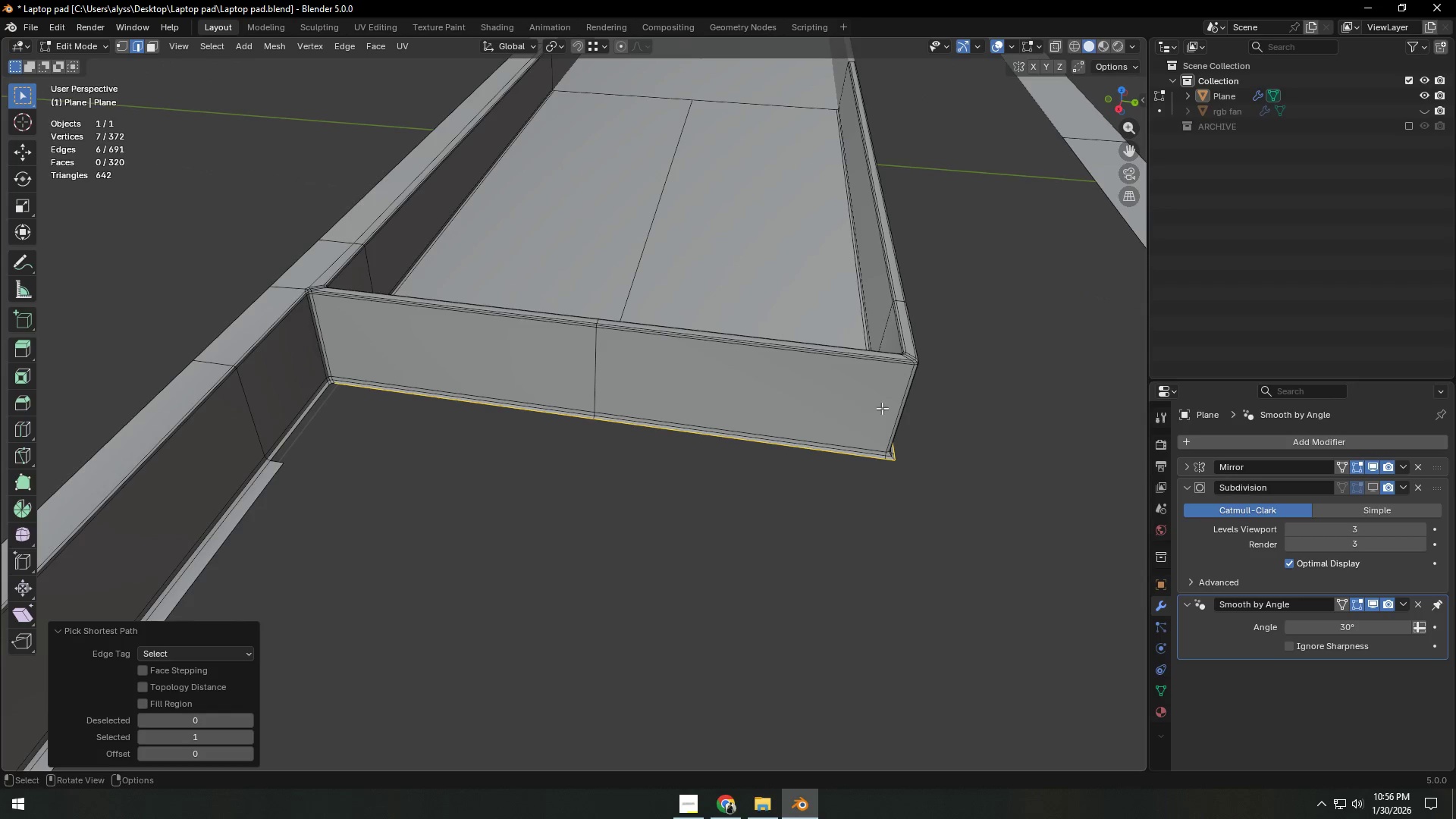 
scroll: coordinate [872, 435], scroll_direction: up, amount: 2.0
 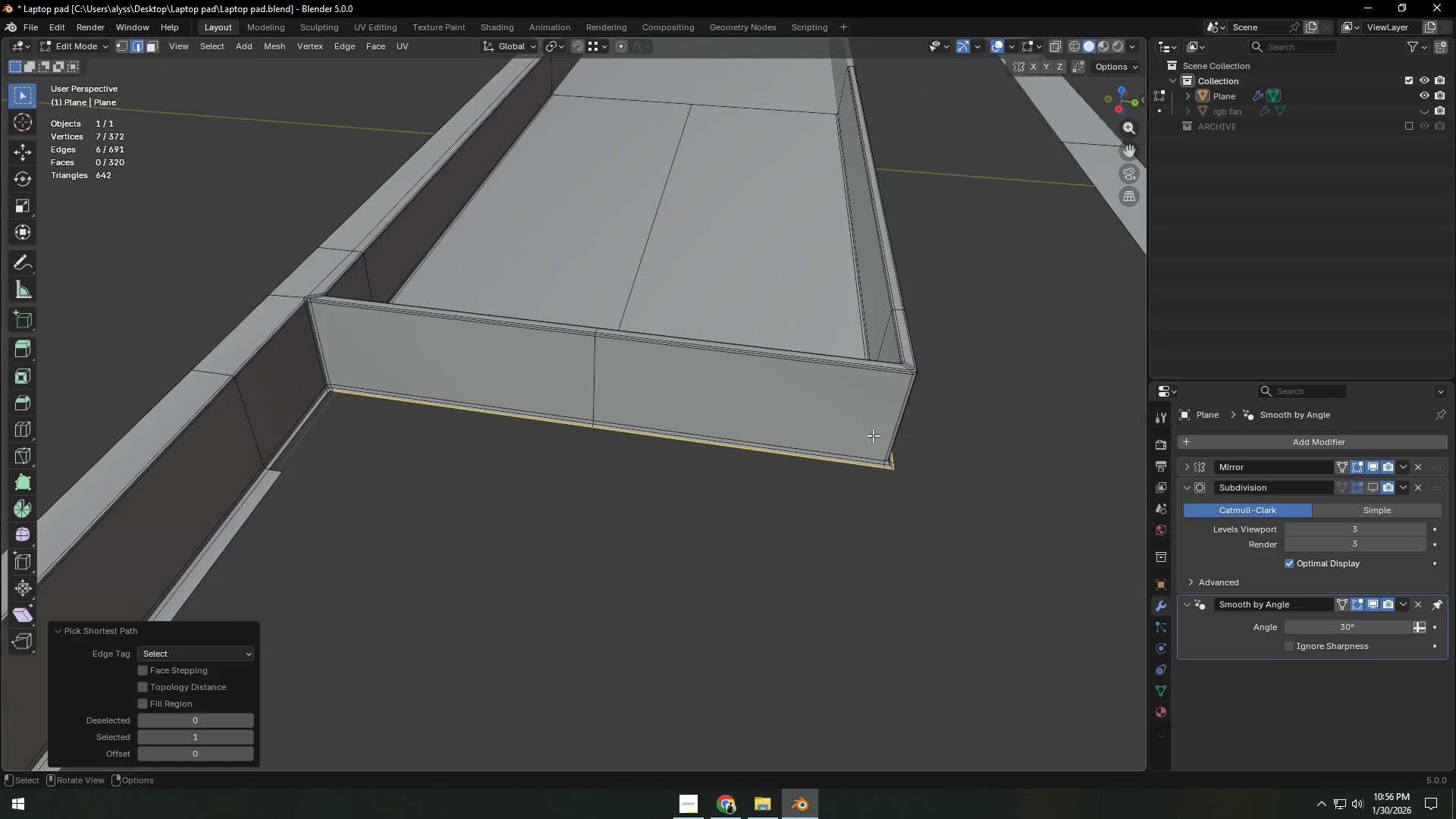 
key(E)
 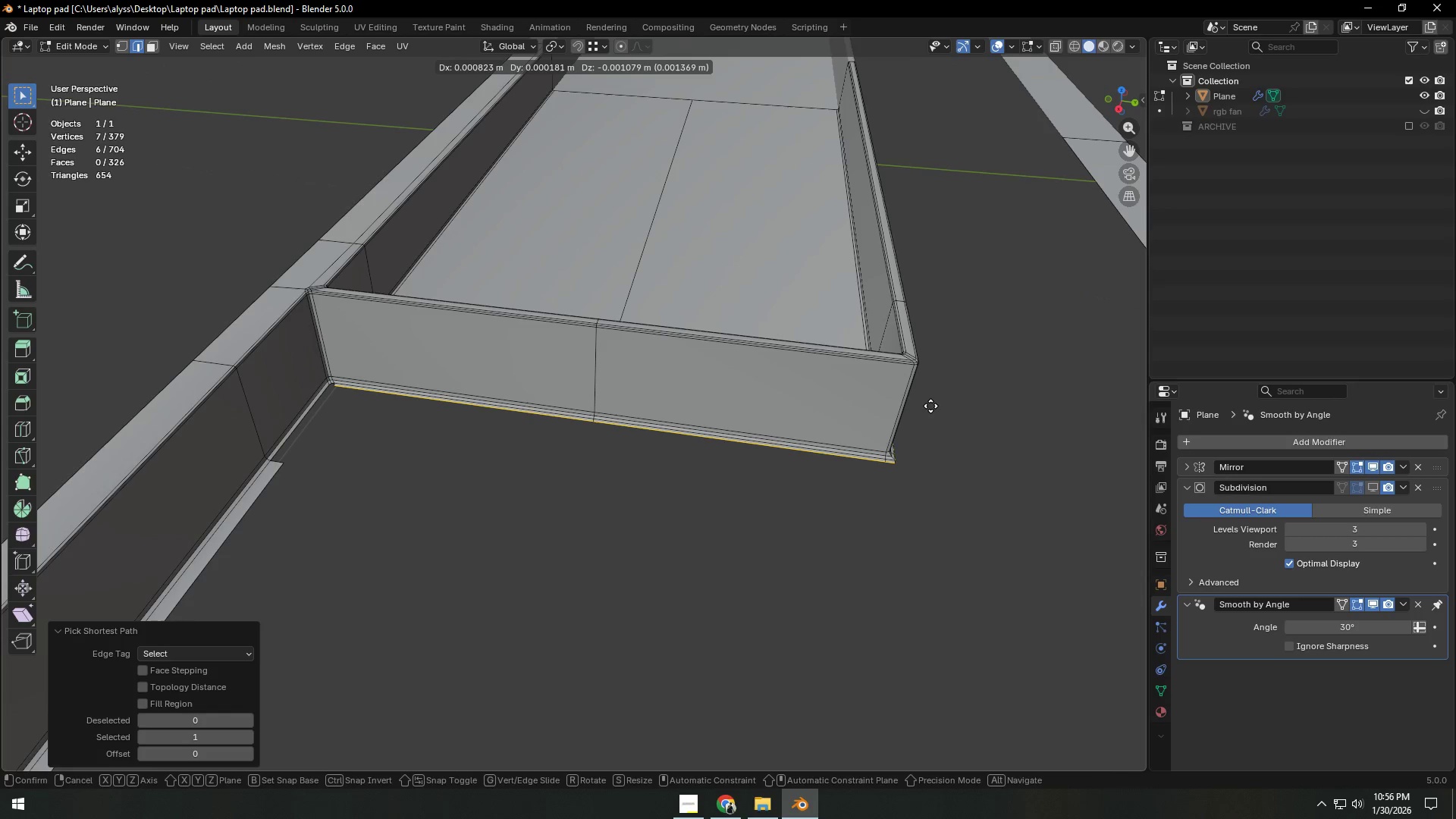 
right_click([930, 406])
 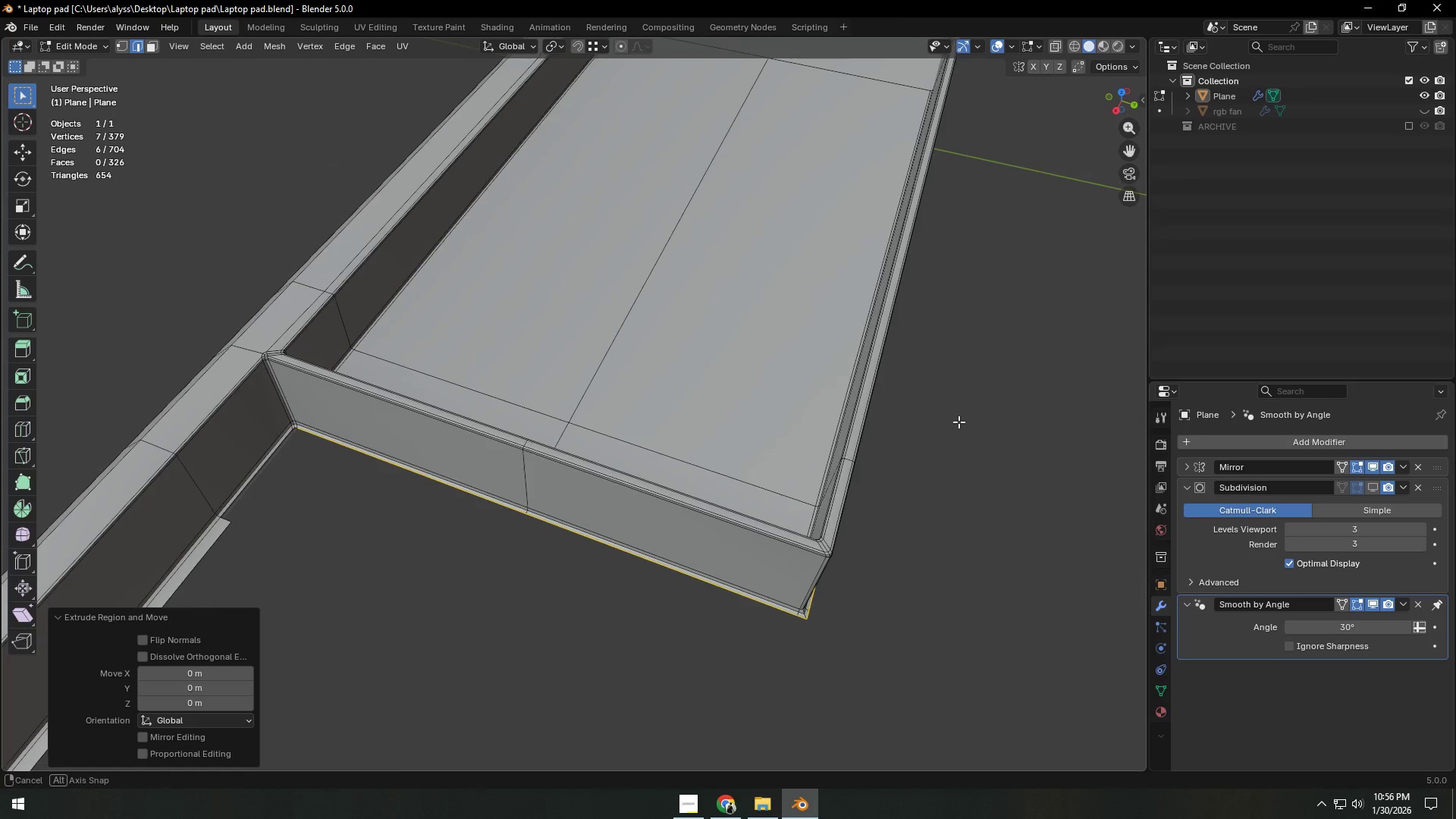 
type(gx)
 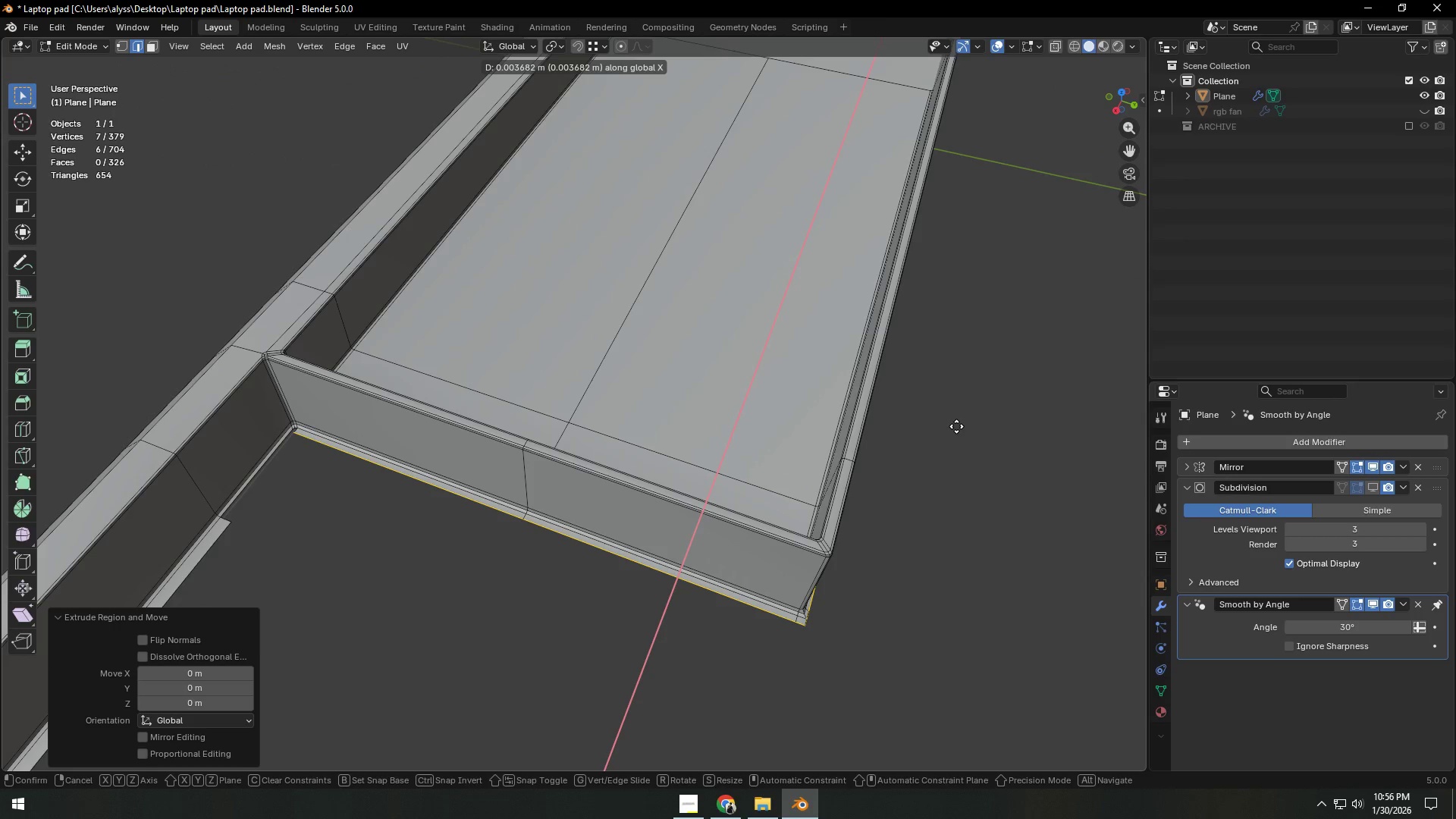 
left_click([956, 426])
 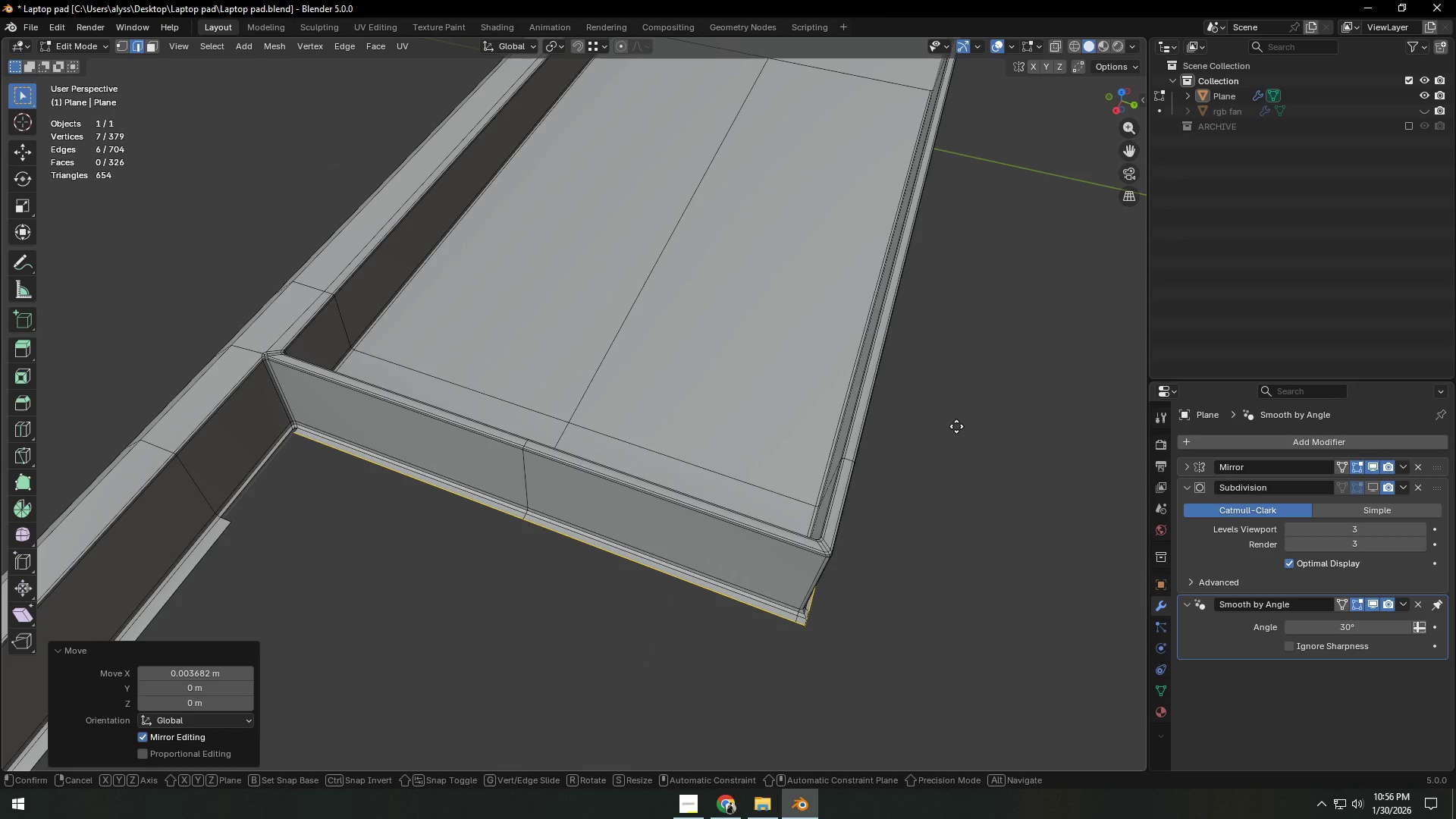 
type(gy)
 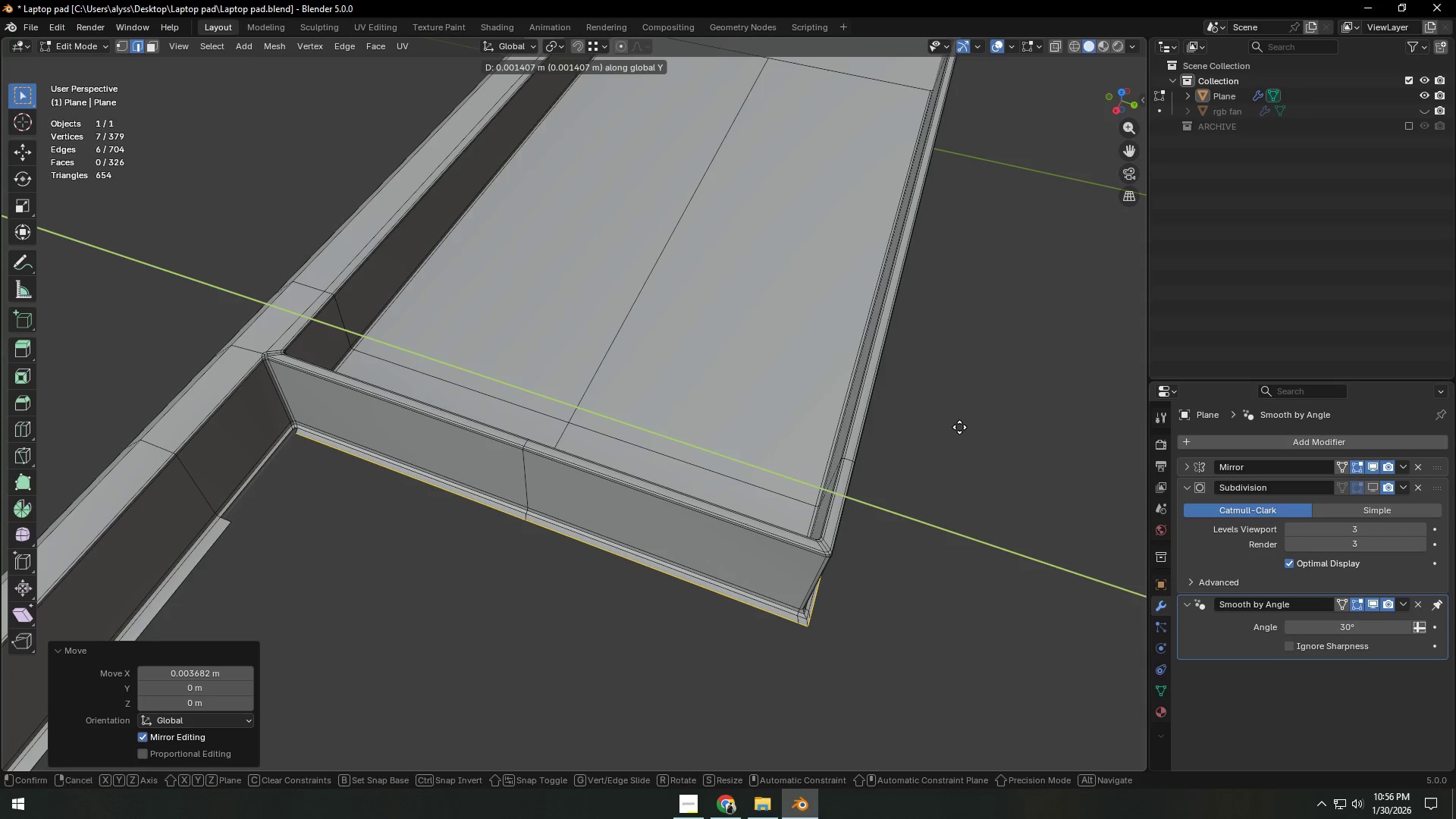 
left_click([959, 427])
 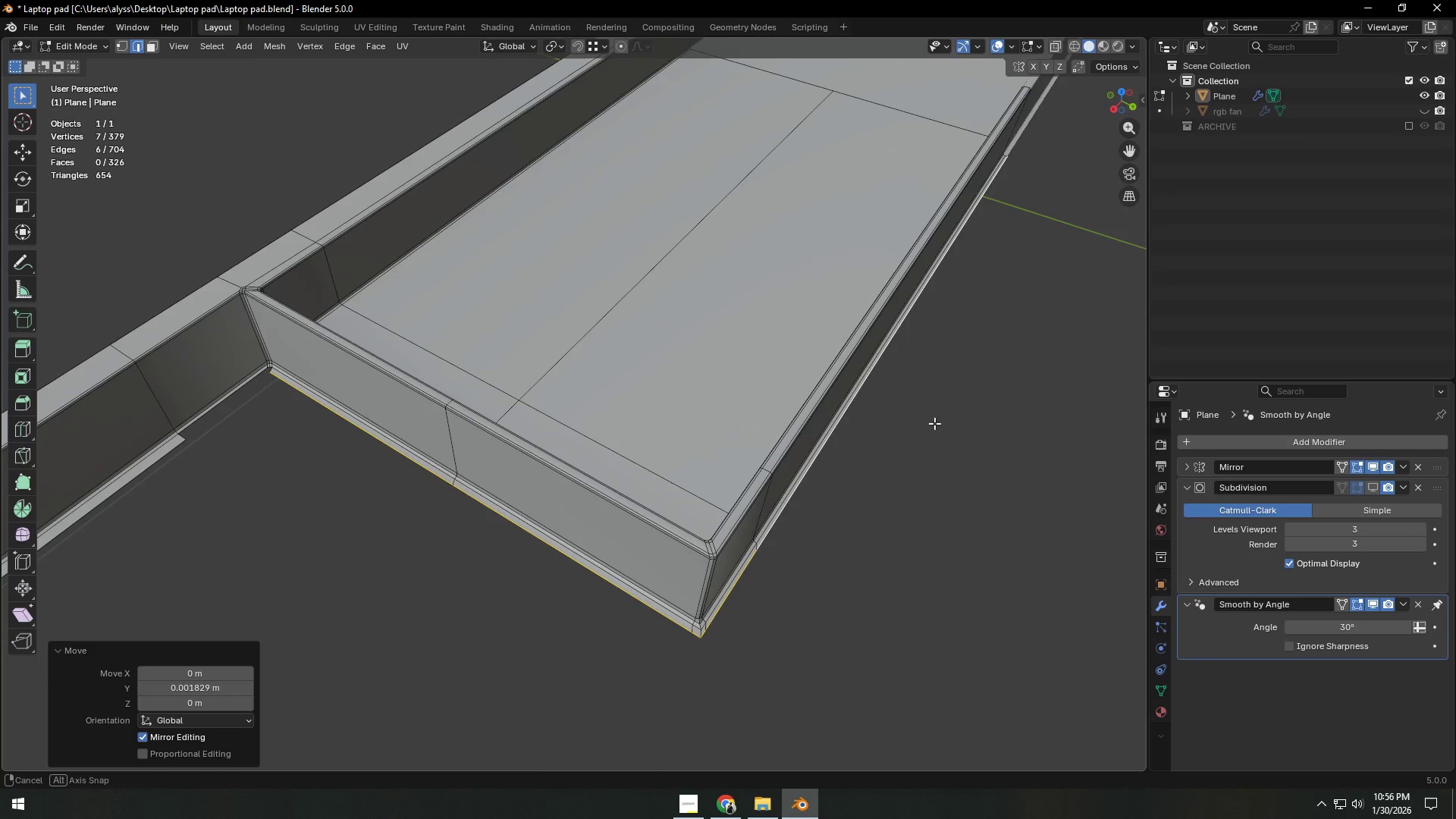 
left_click([951, 421])
 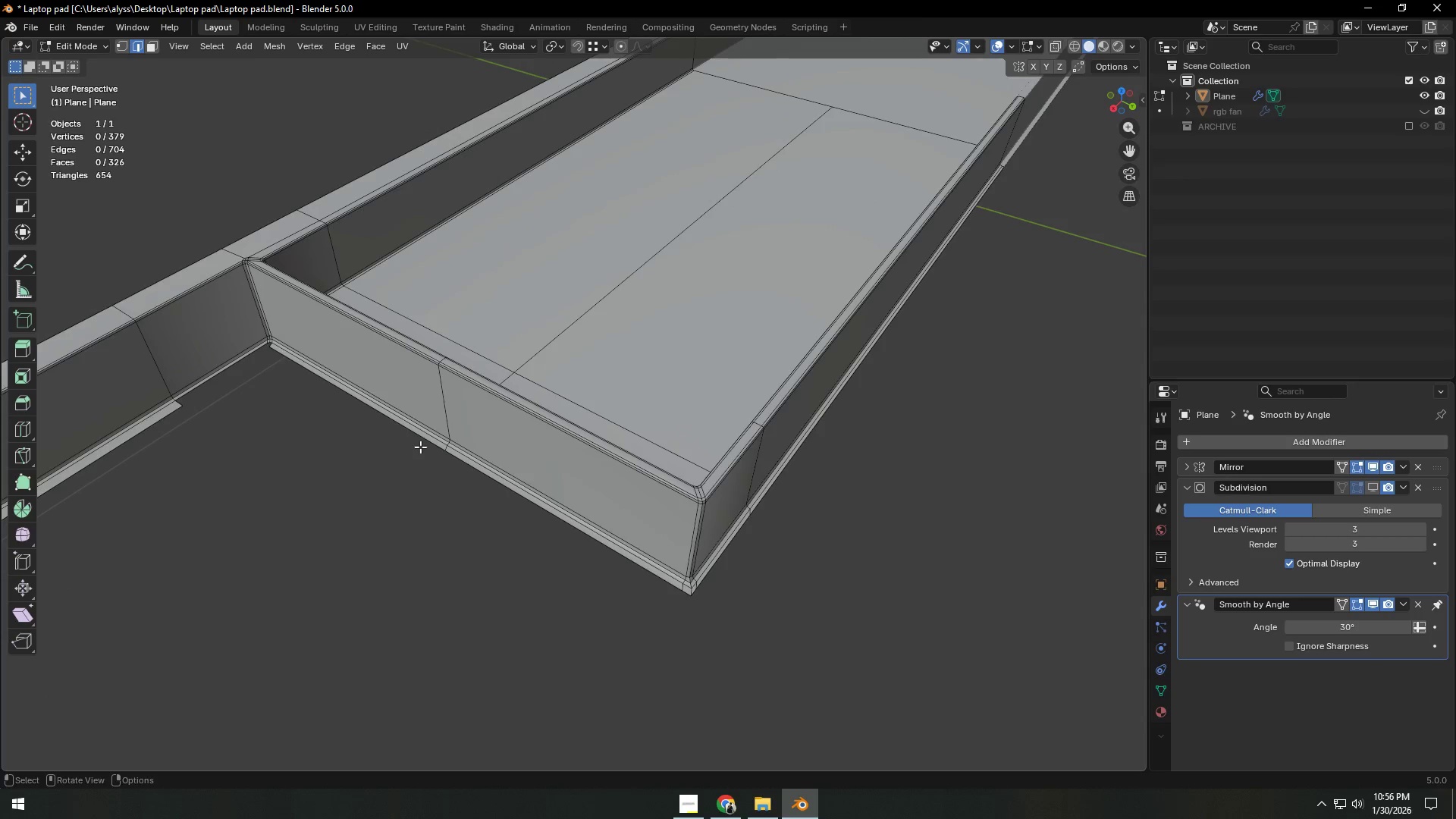 
key(Backquote)
 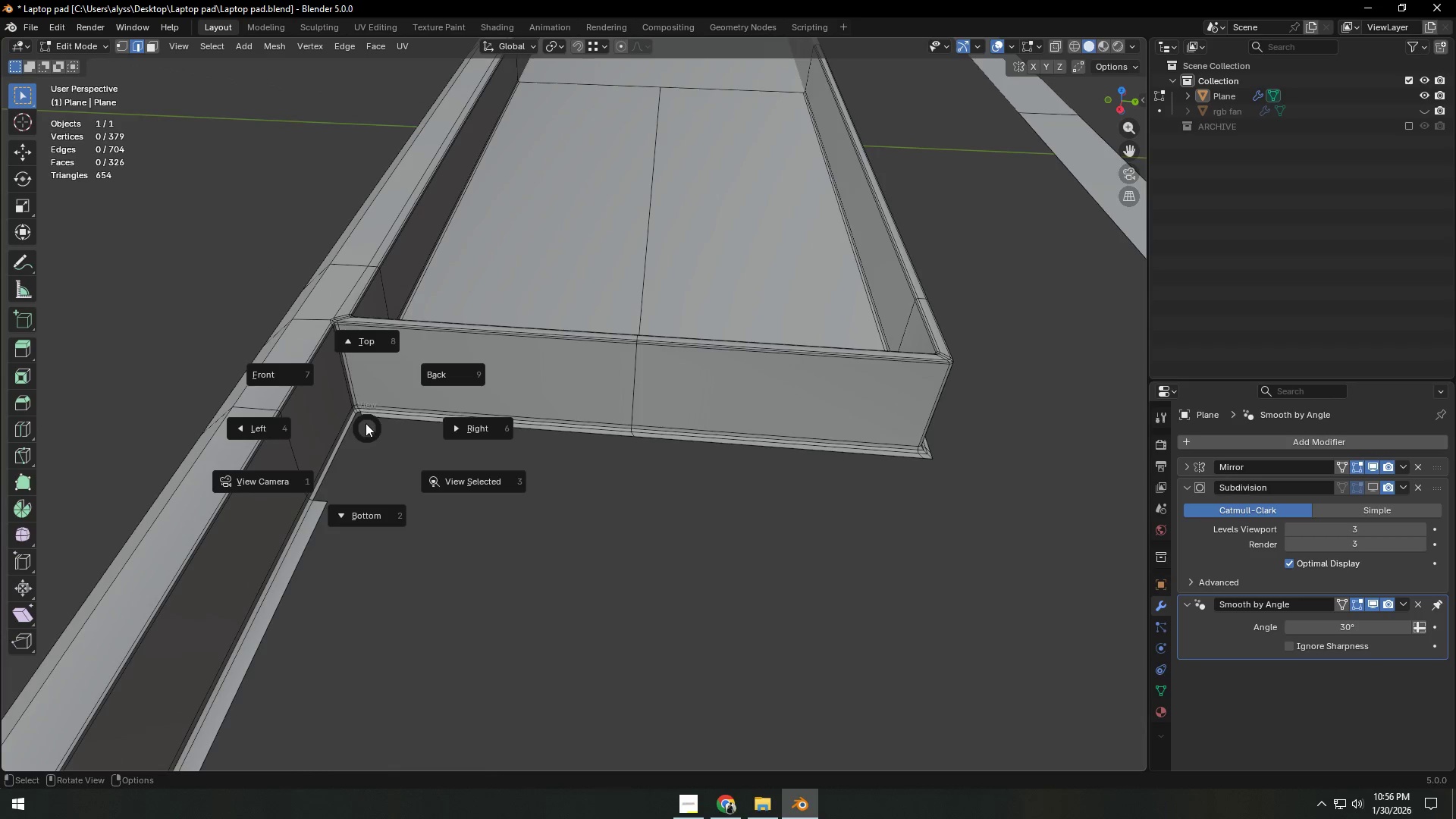 
right_click([366, 422])
 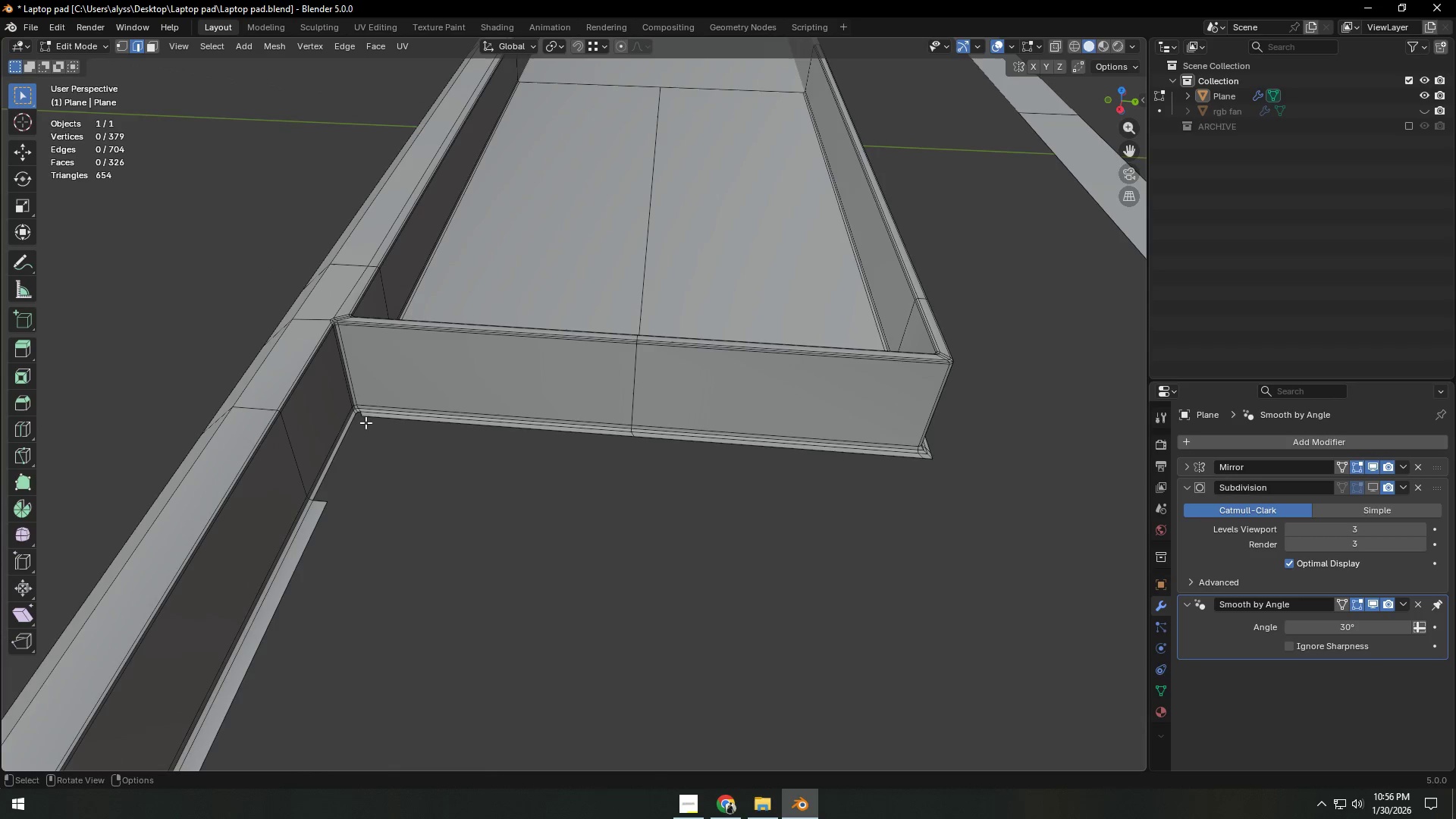 
key(1)
 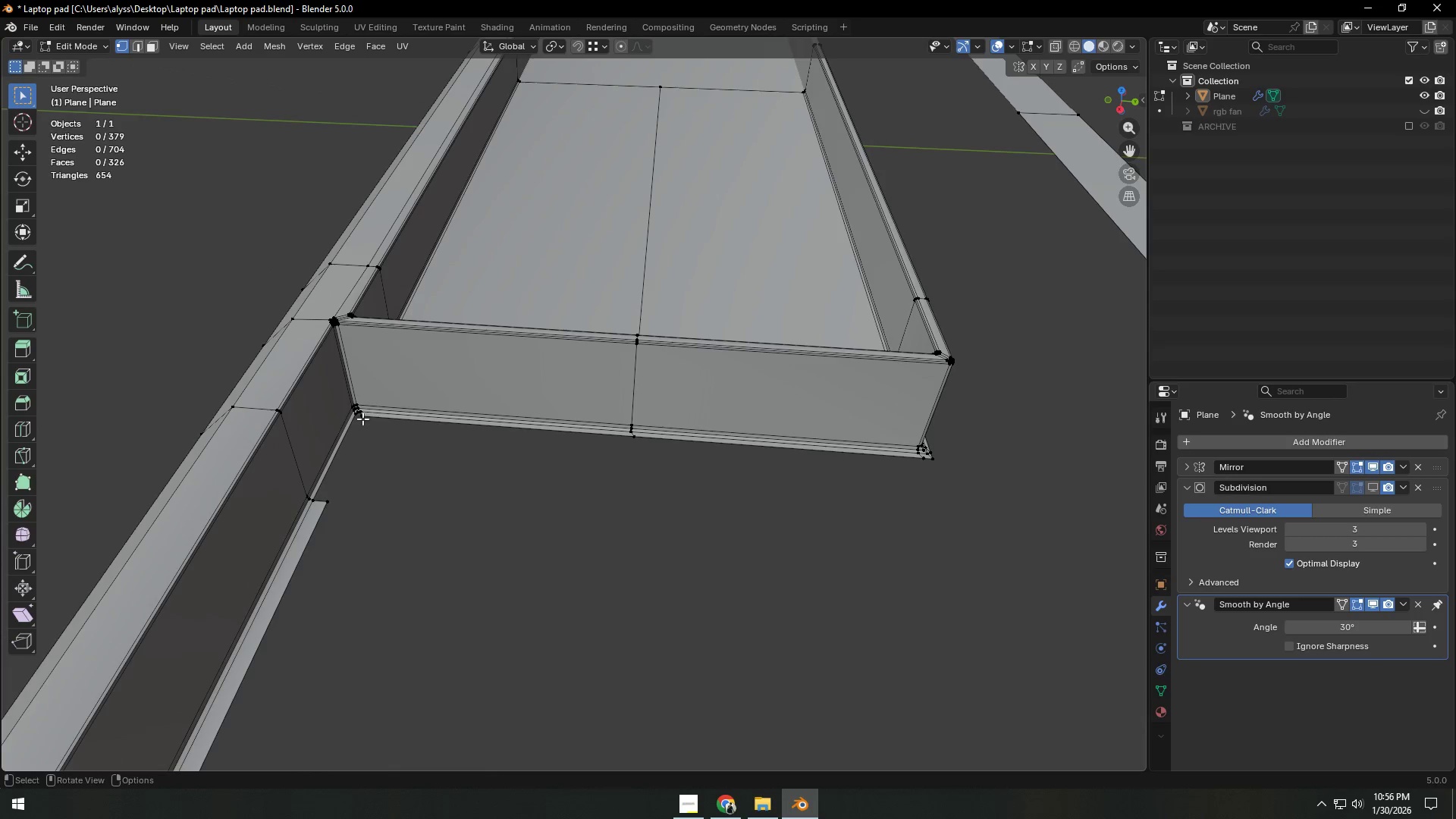 
left_click([362, 416])
 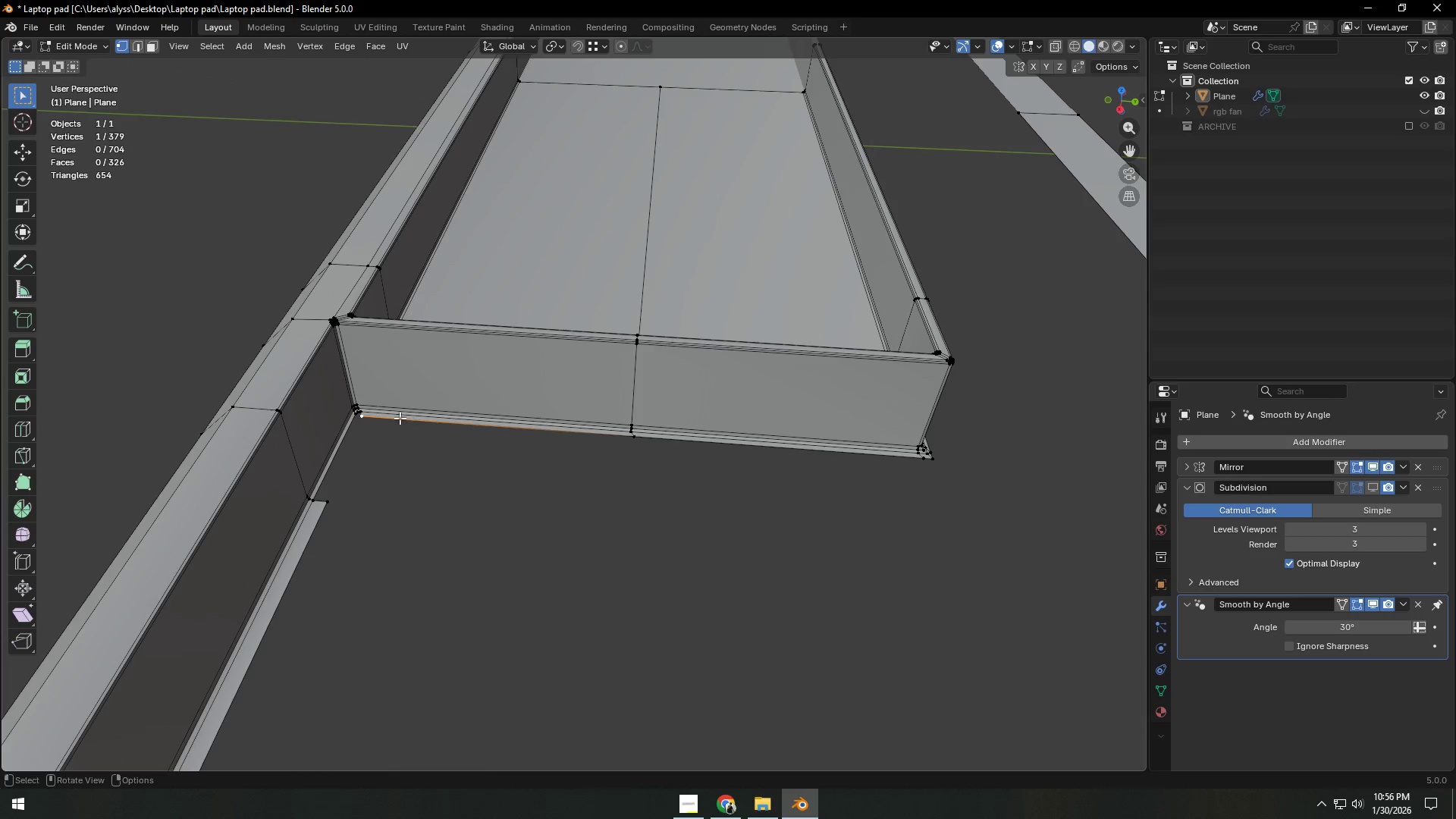 
key(Backquote)
 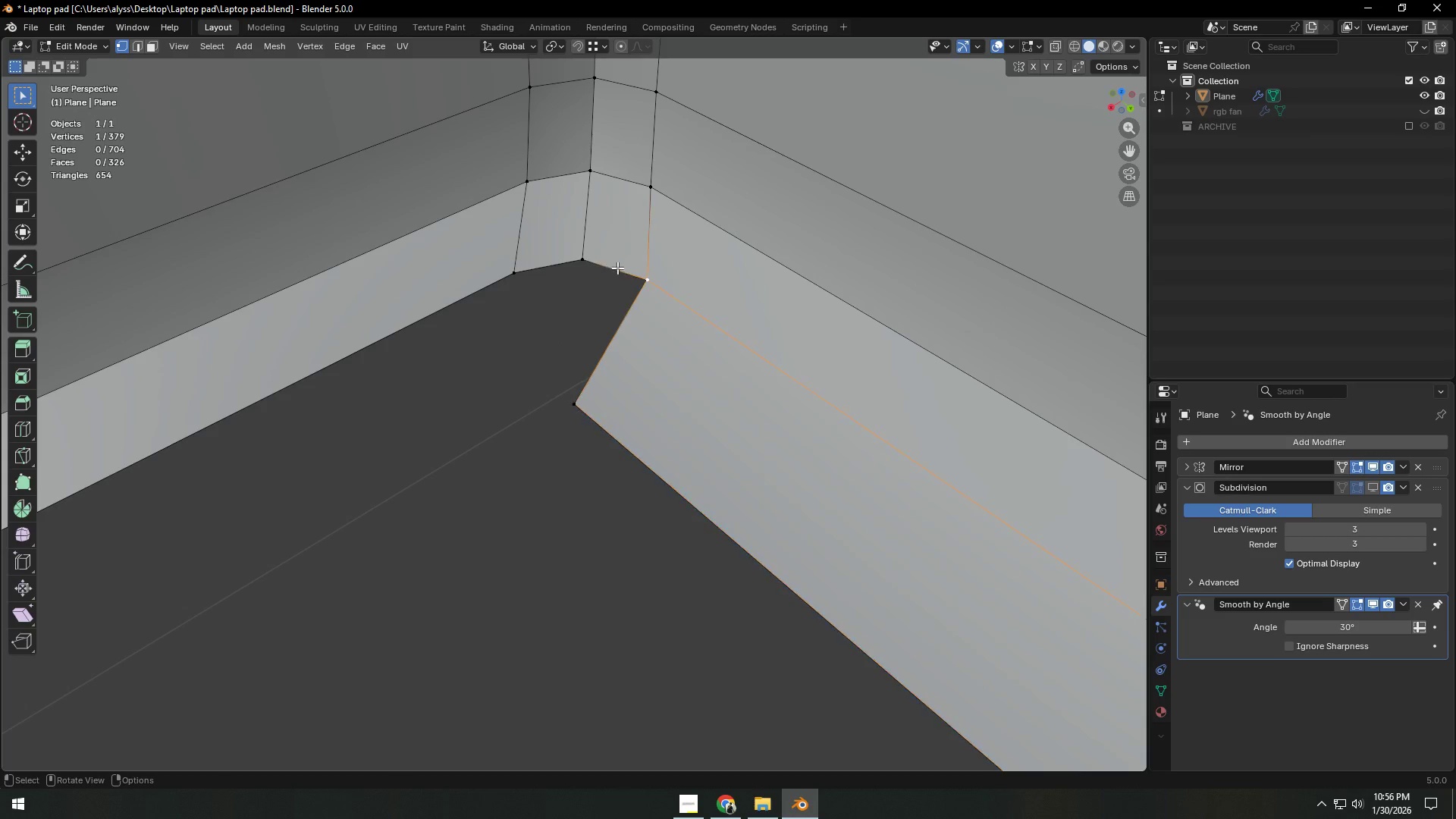 
key(2)
 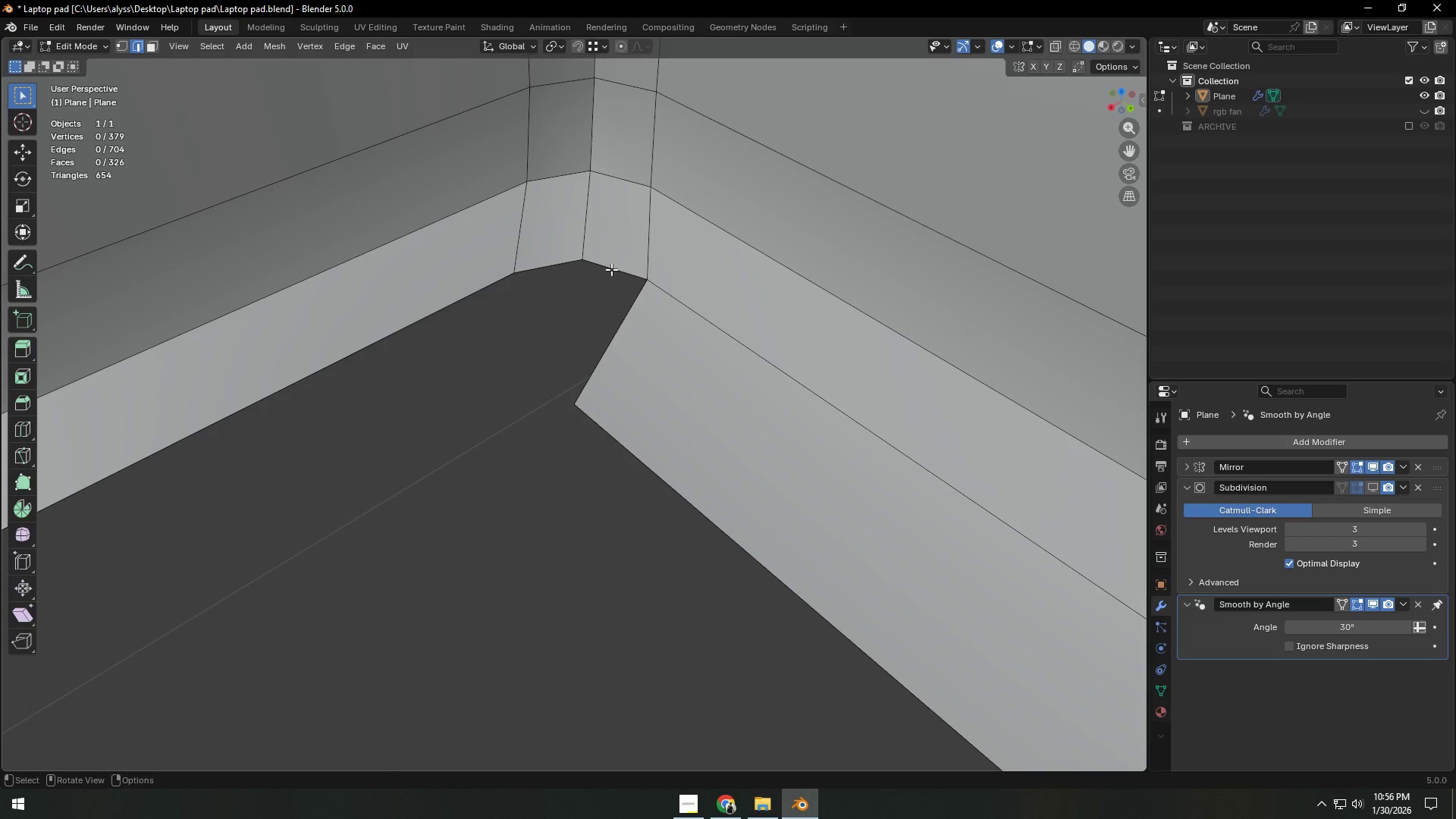 
left_click([611, 269])
 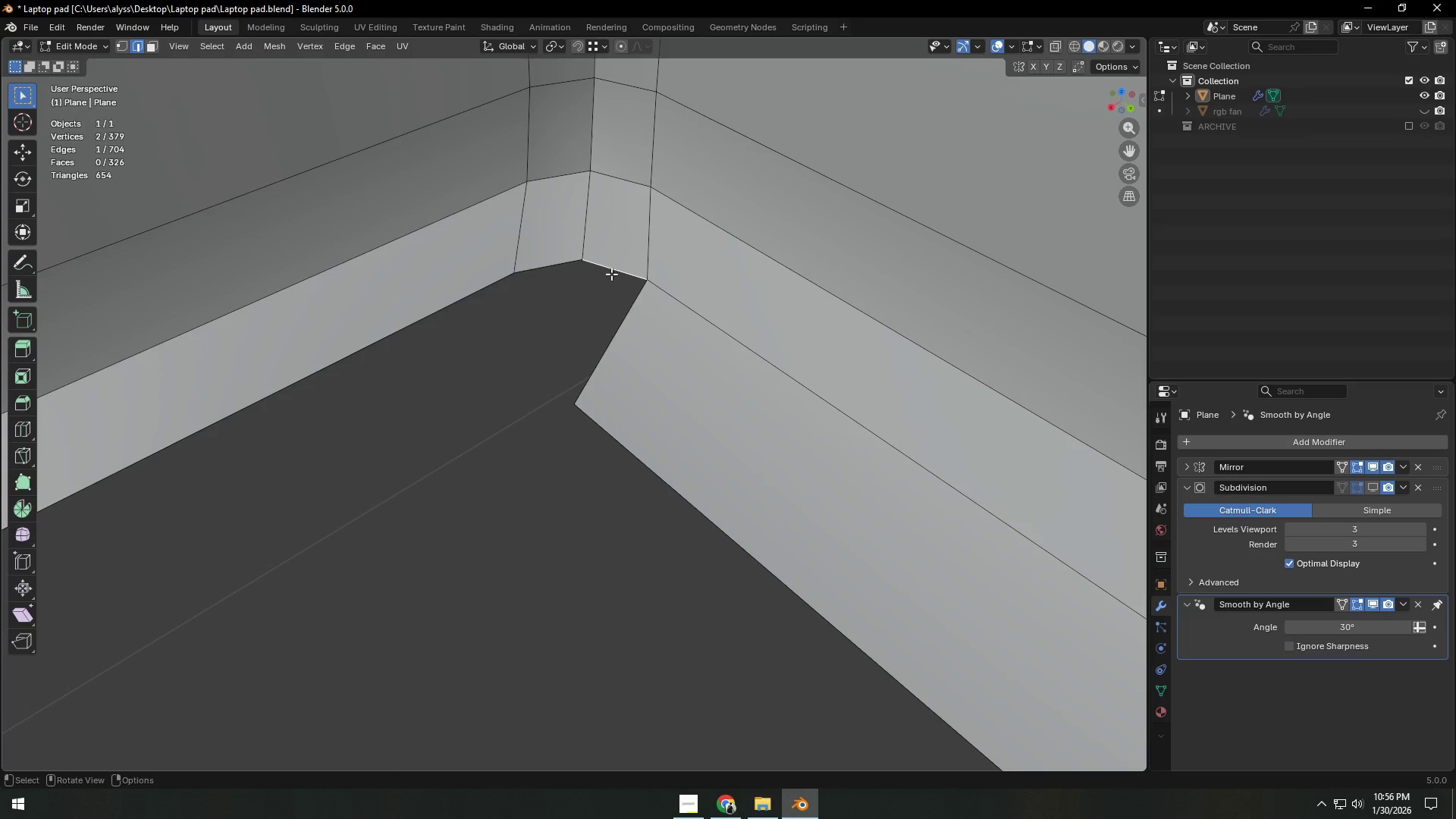 
key(F)
 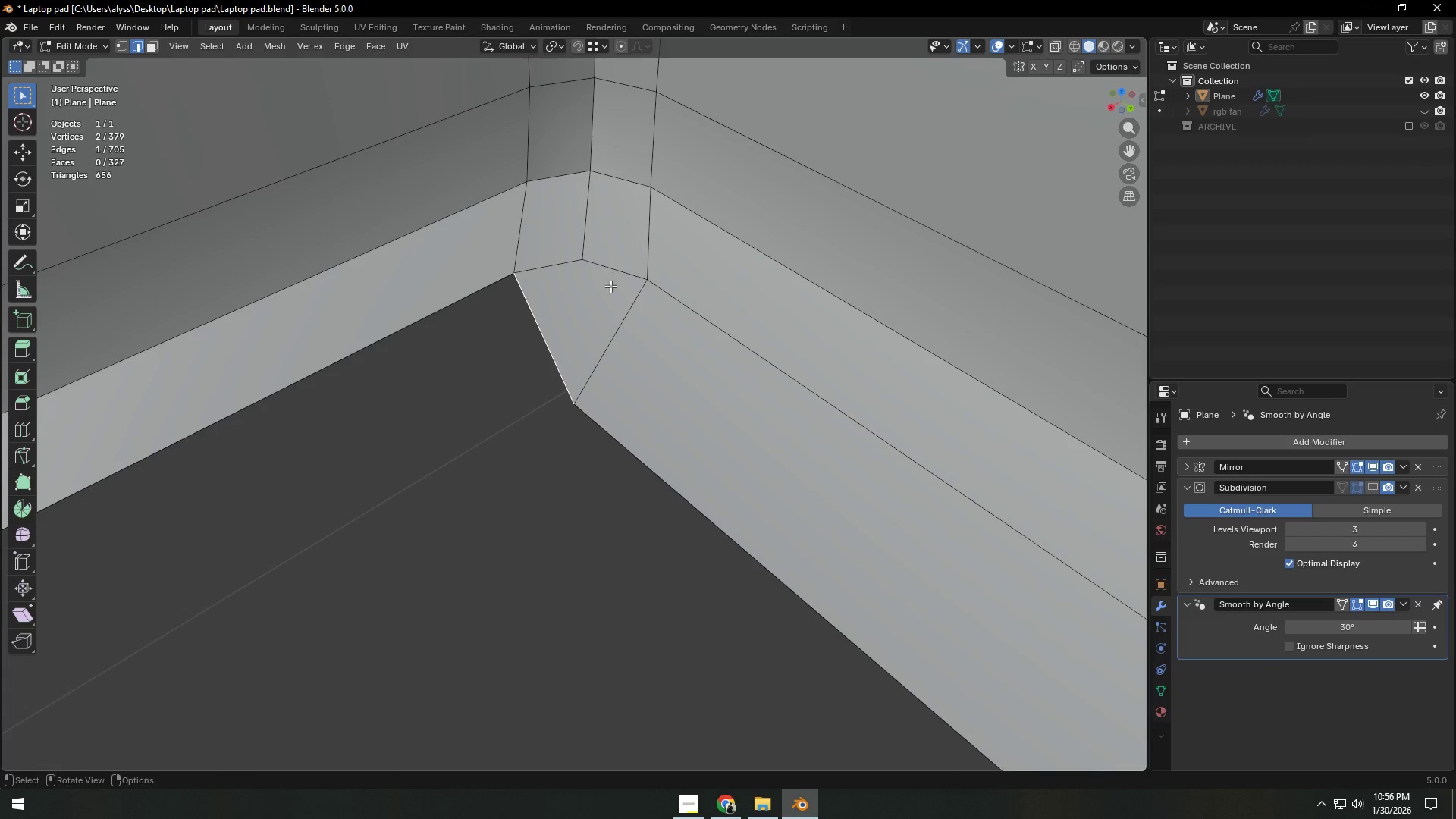 
scroll: coordinate [598, 317], scroll_direction: down, amount: 6.0
 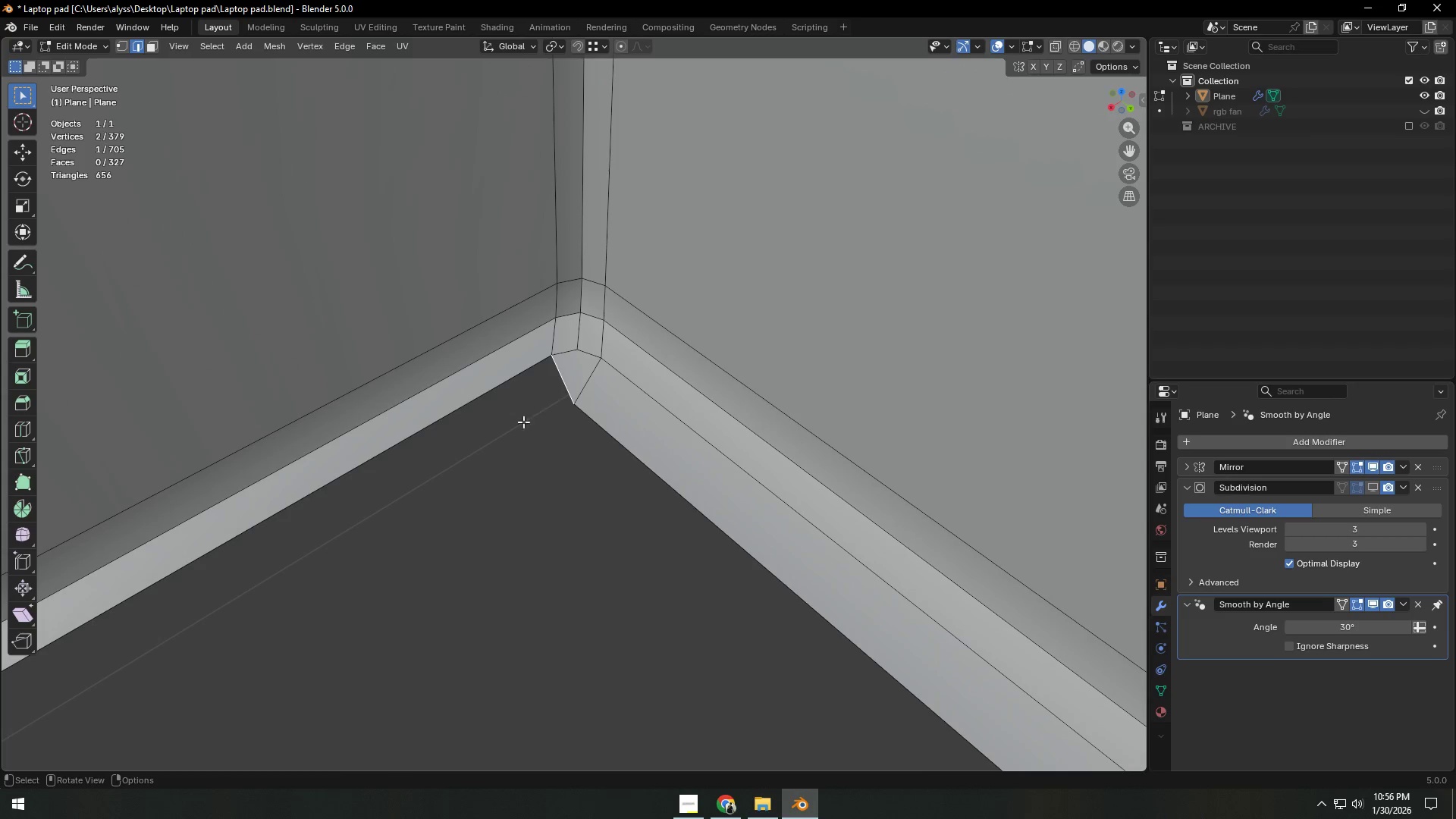 
left_click([447, 425])
 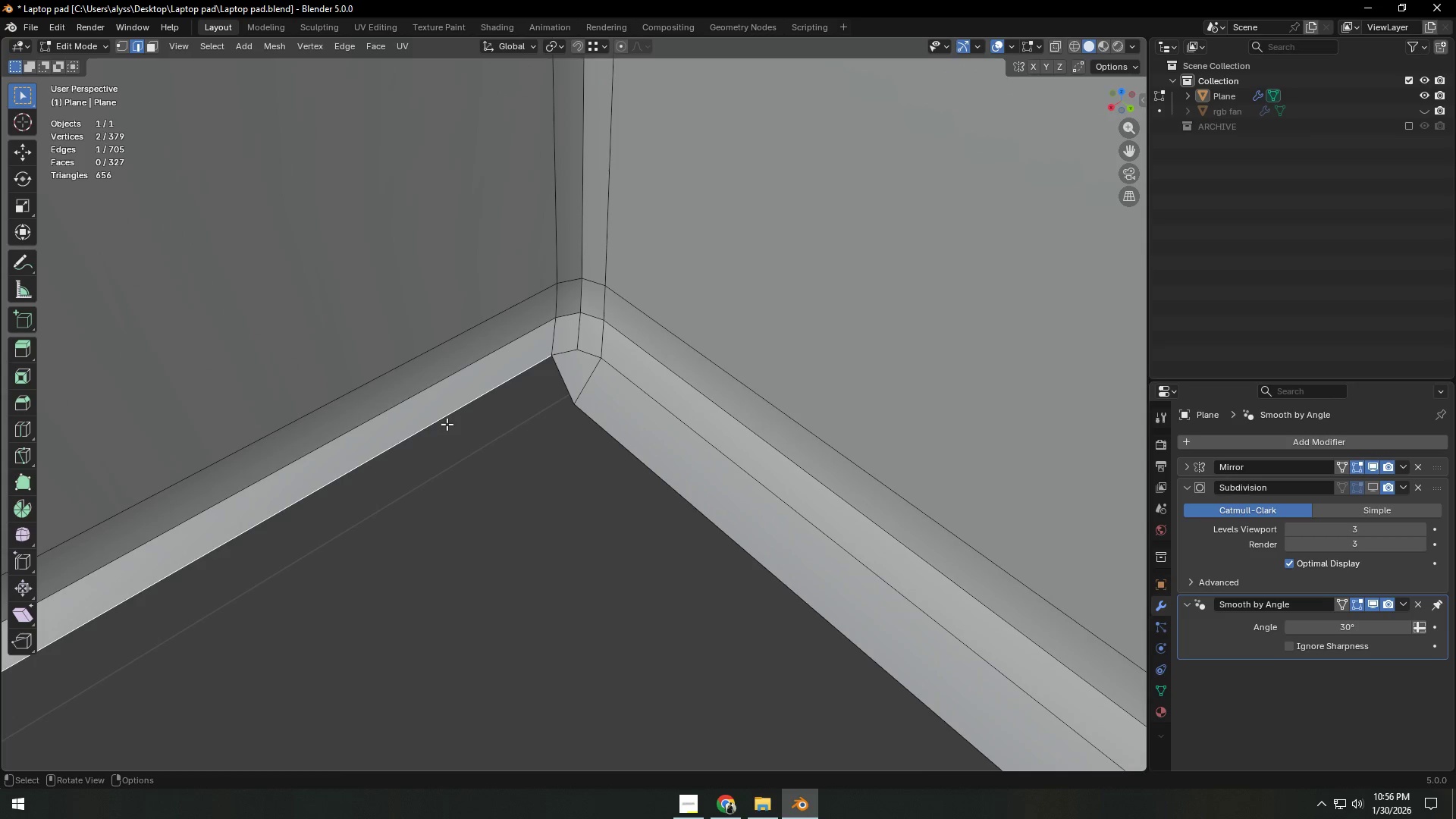 
key(F)
 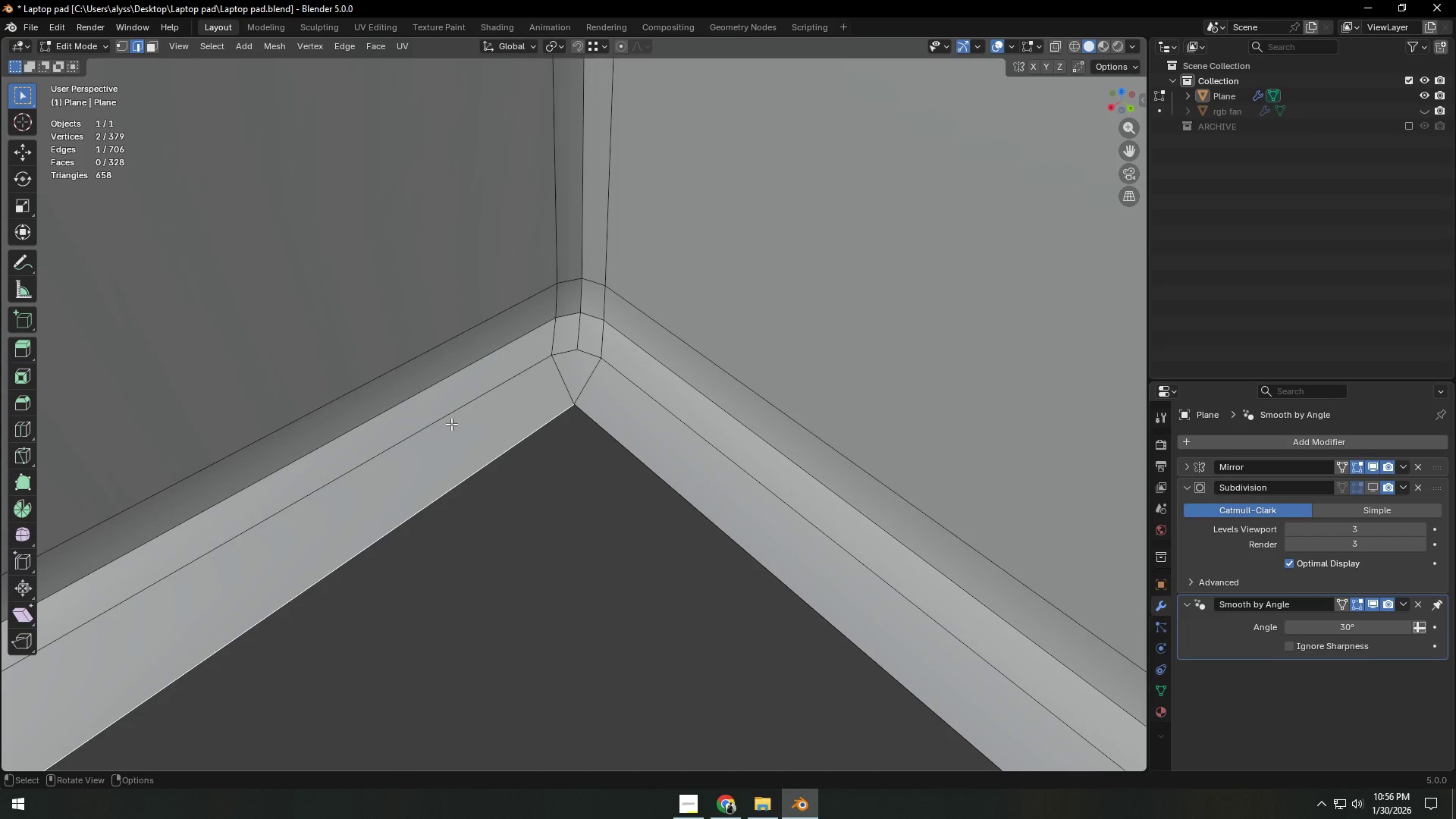 
scroll: coordinate [472, 449], scroll_direction: down, amount: 6.0
 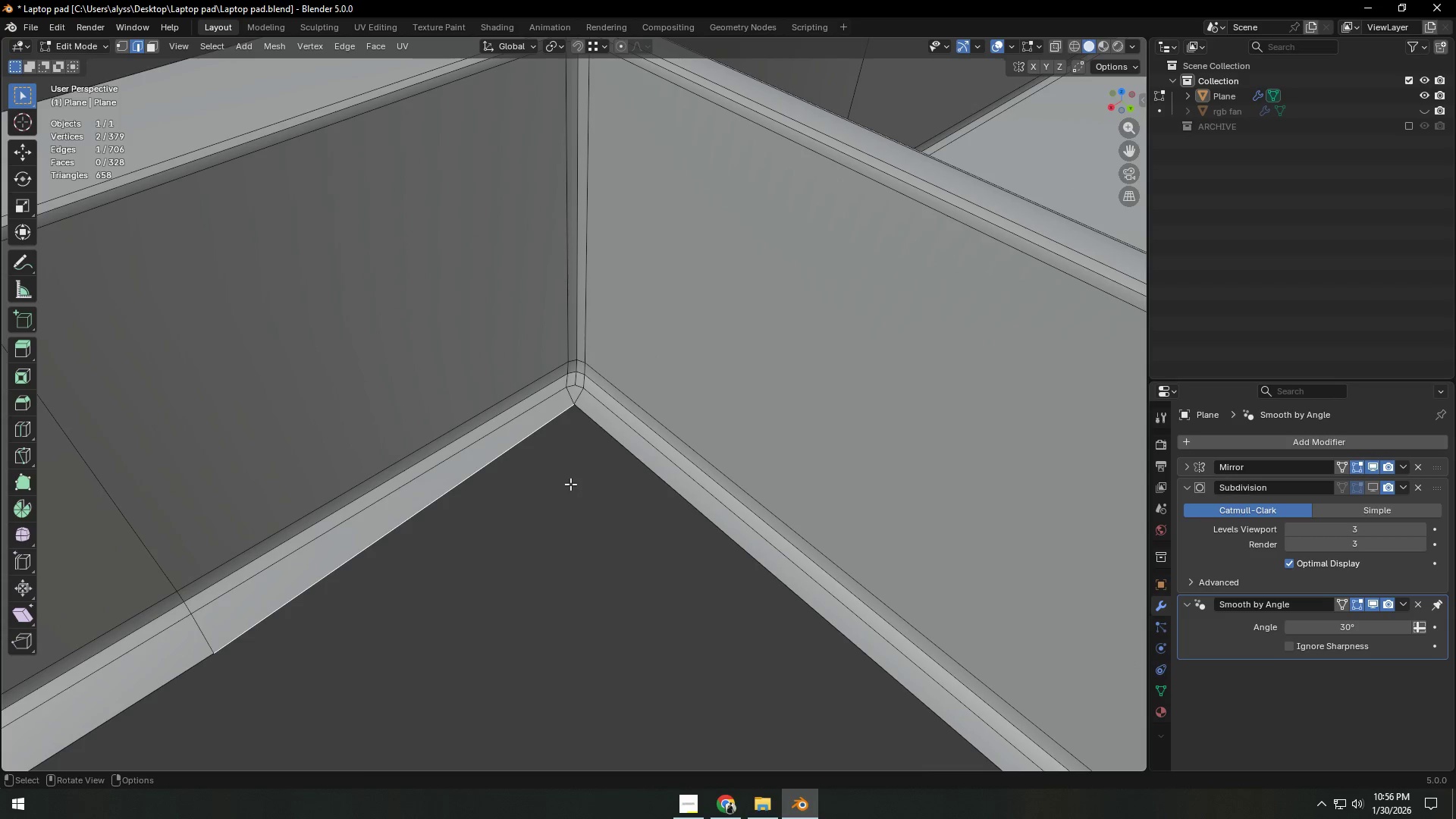 
scroll: coordinate [570, 486], scroll_direction: up, amount: 1.0
 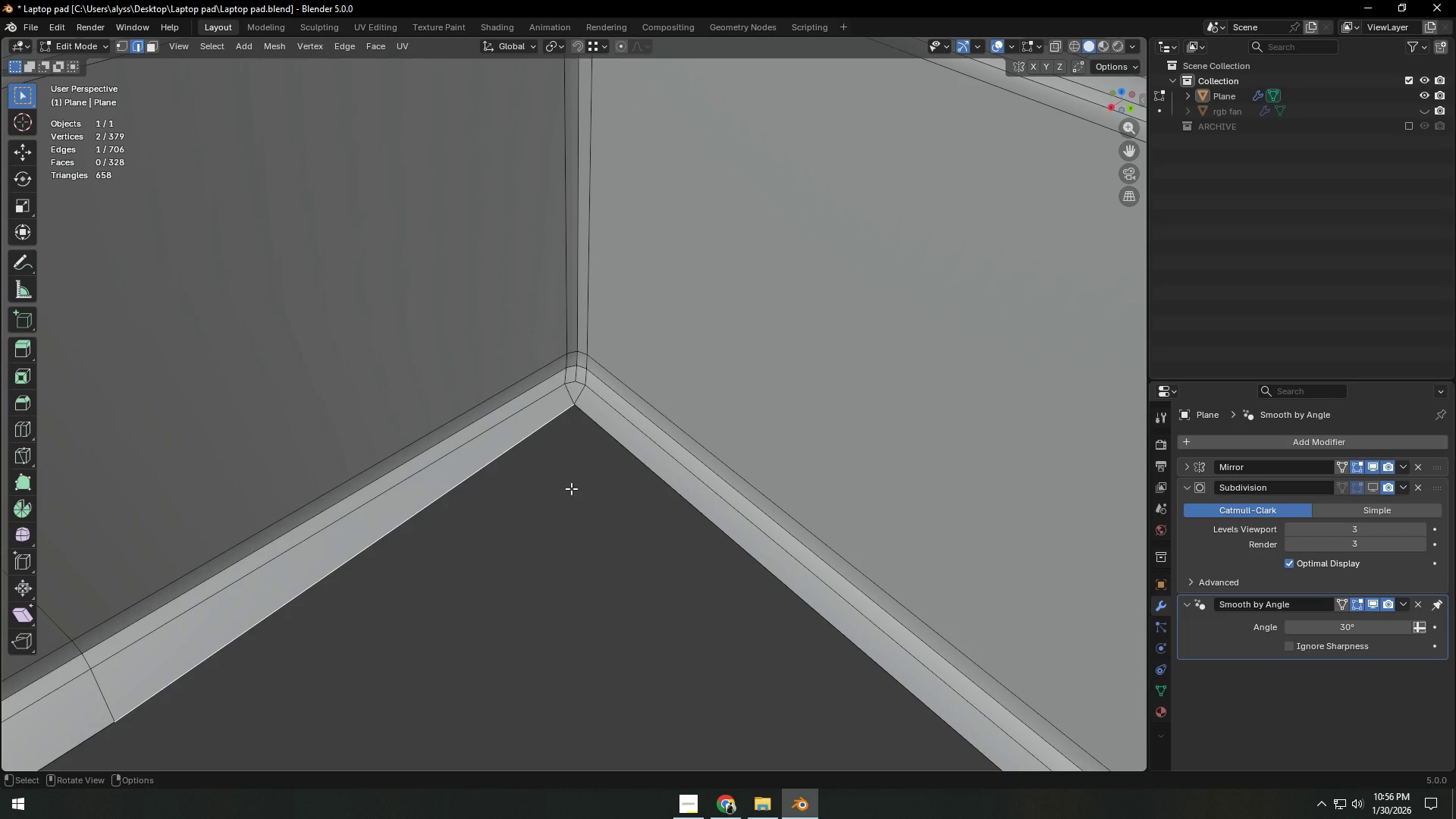 
left_click([571, 488])
 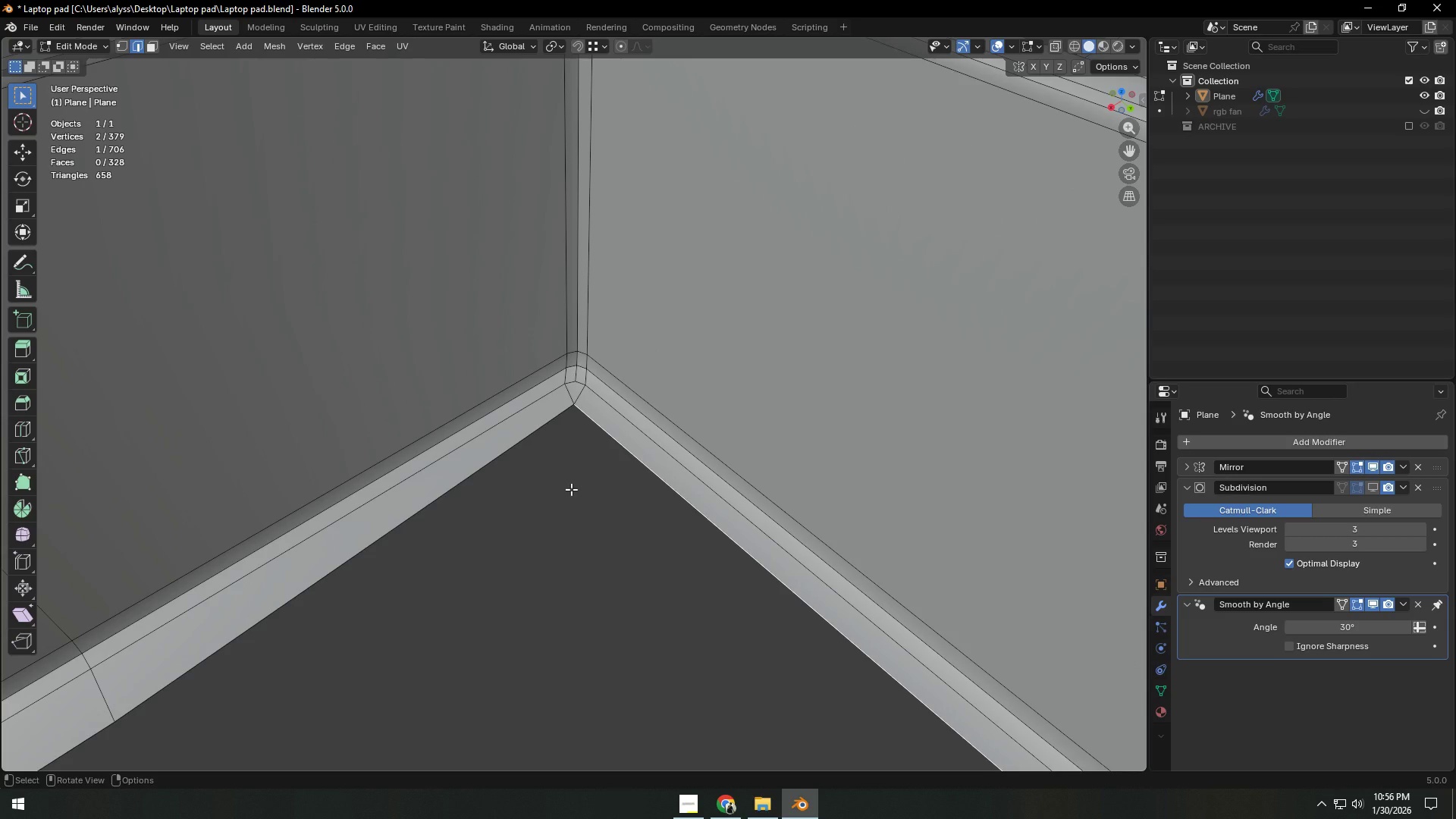 
key(Tab)
 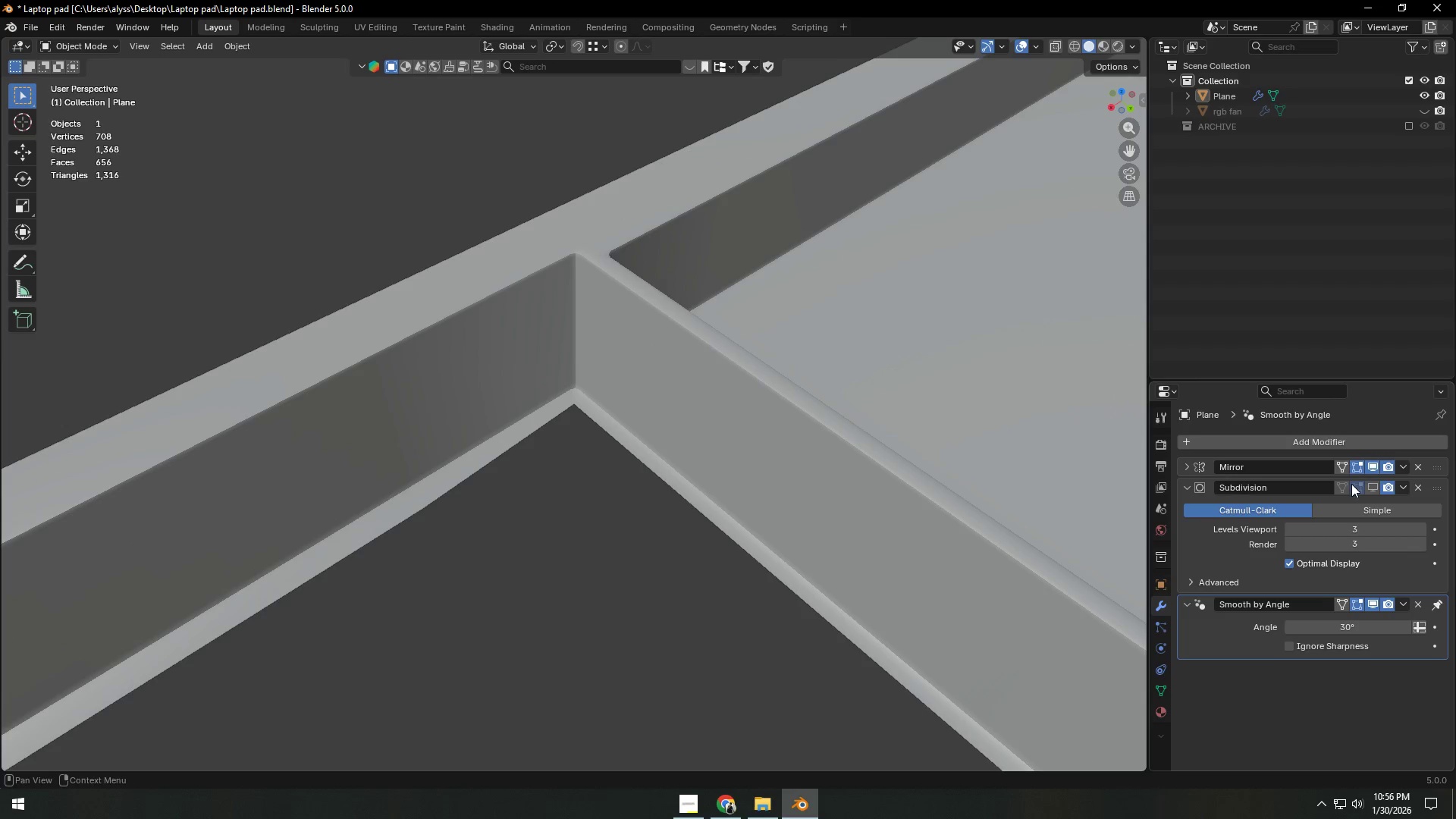 
scroll: coordinate [571, 489], scroll_direction: down, amount: 5.0
 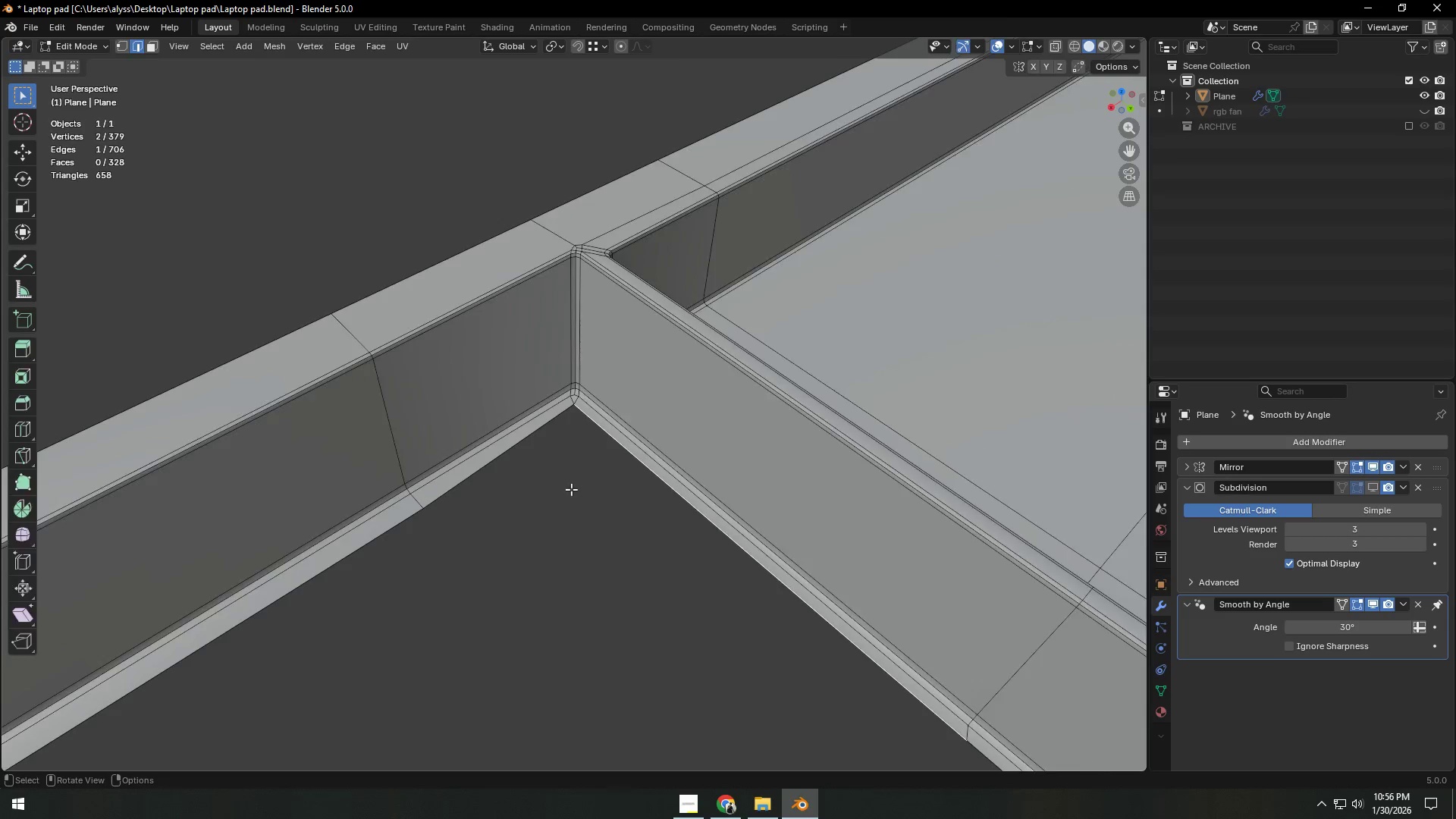 
left_click([1370, 485])
 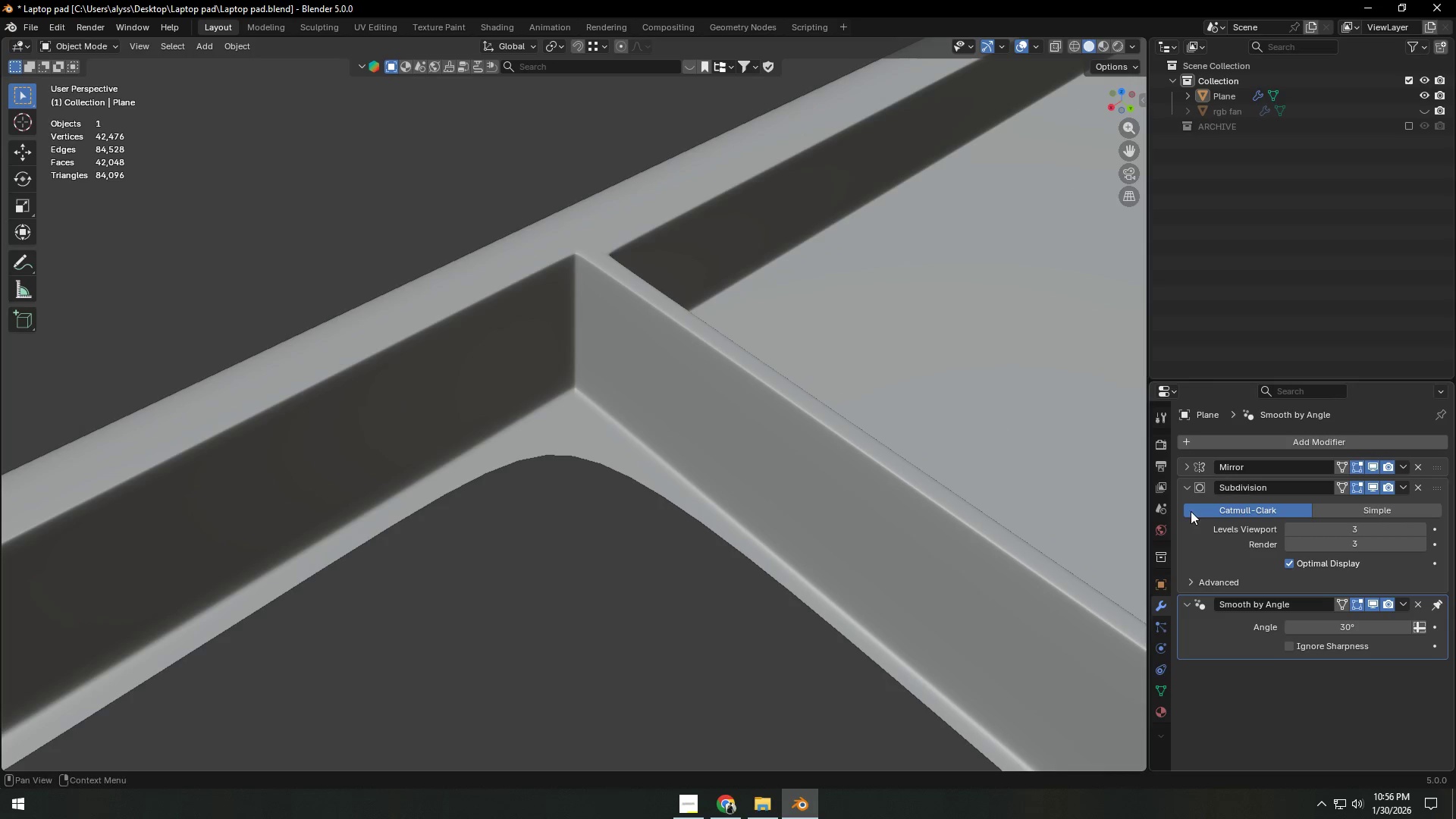 
scroll: coordinate [839, 506], scroll_direction: down, amount: 15.0
 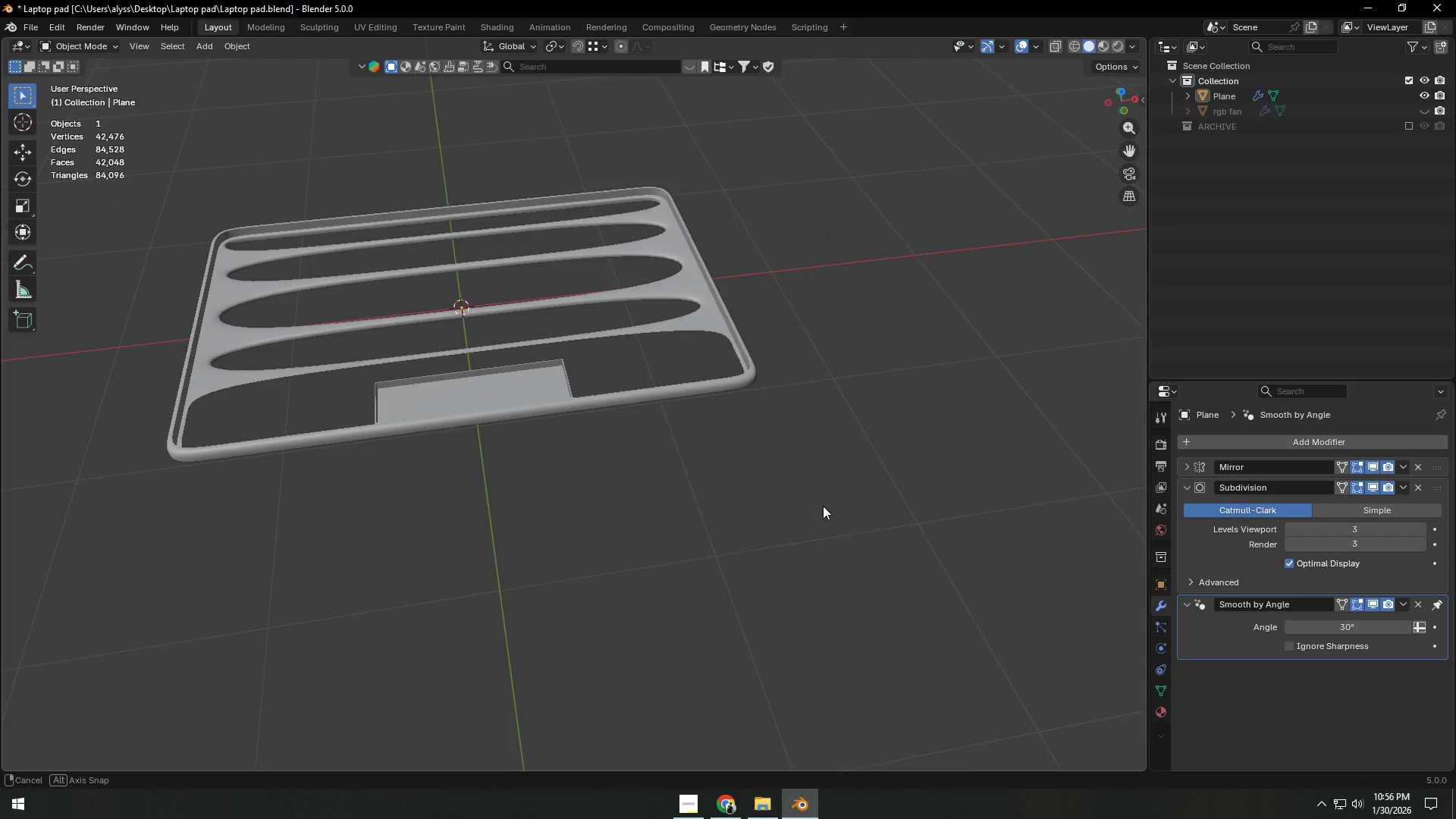 
scroll: coordinate [816, 509], scroll_direction: up, amount: 4.0
 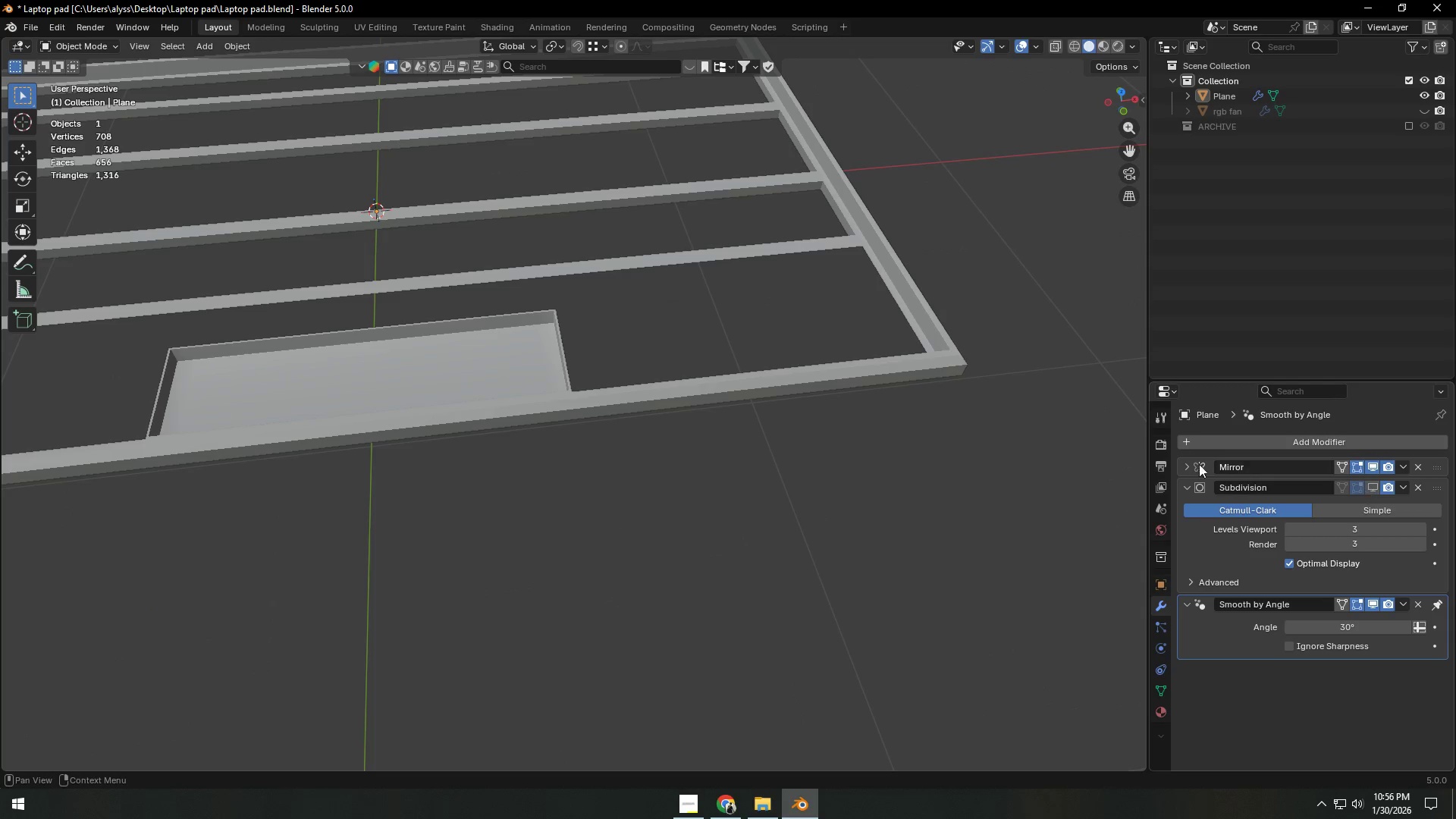 
key(Tab)
 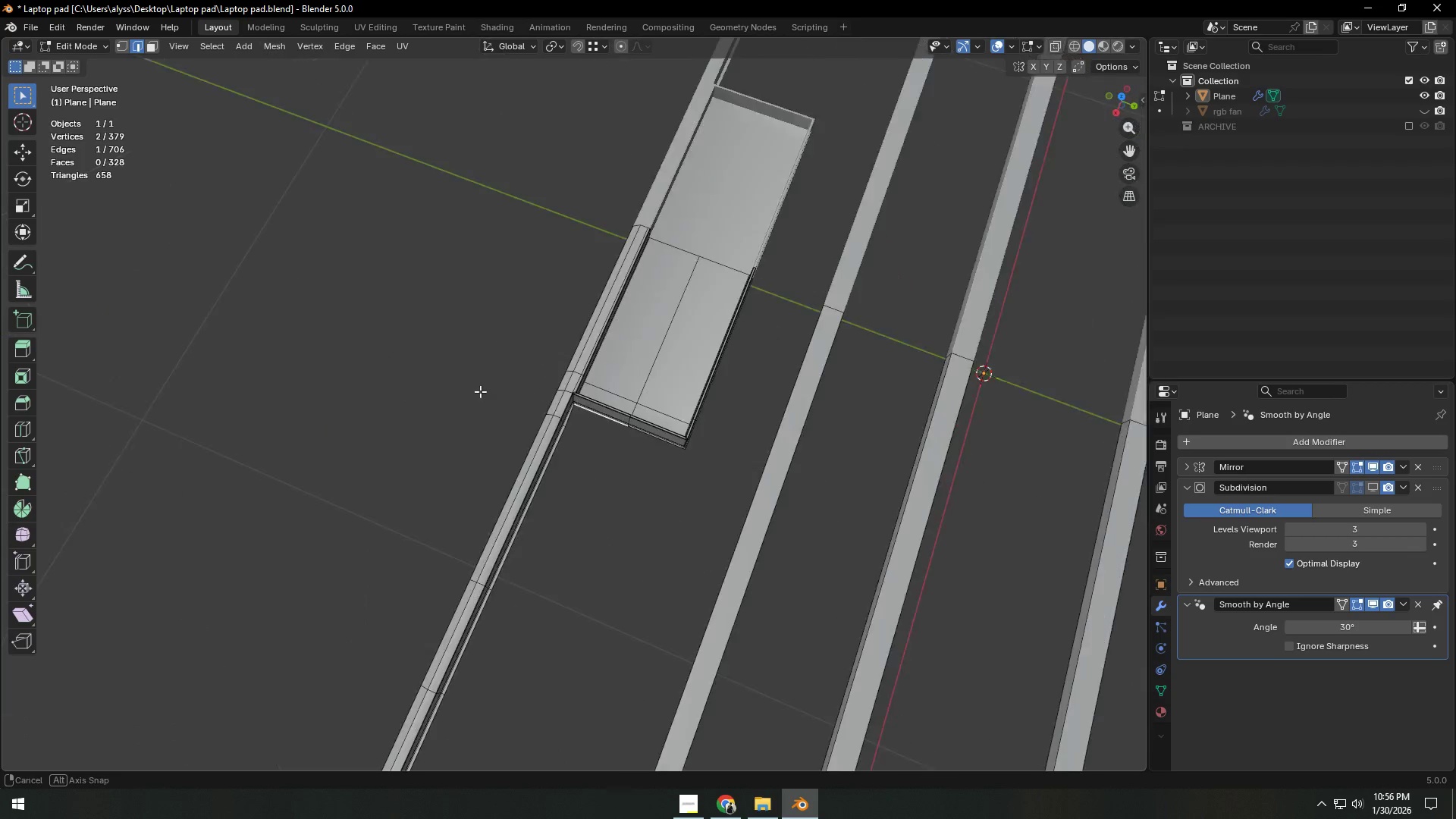 
hold_key(key=ShiftLeft, duration=0.42)
 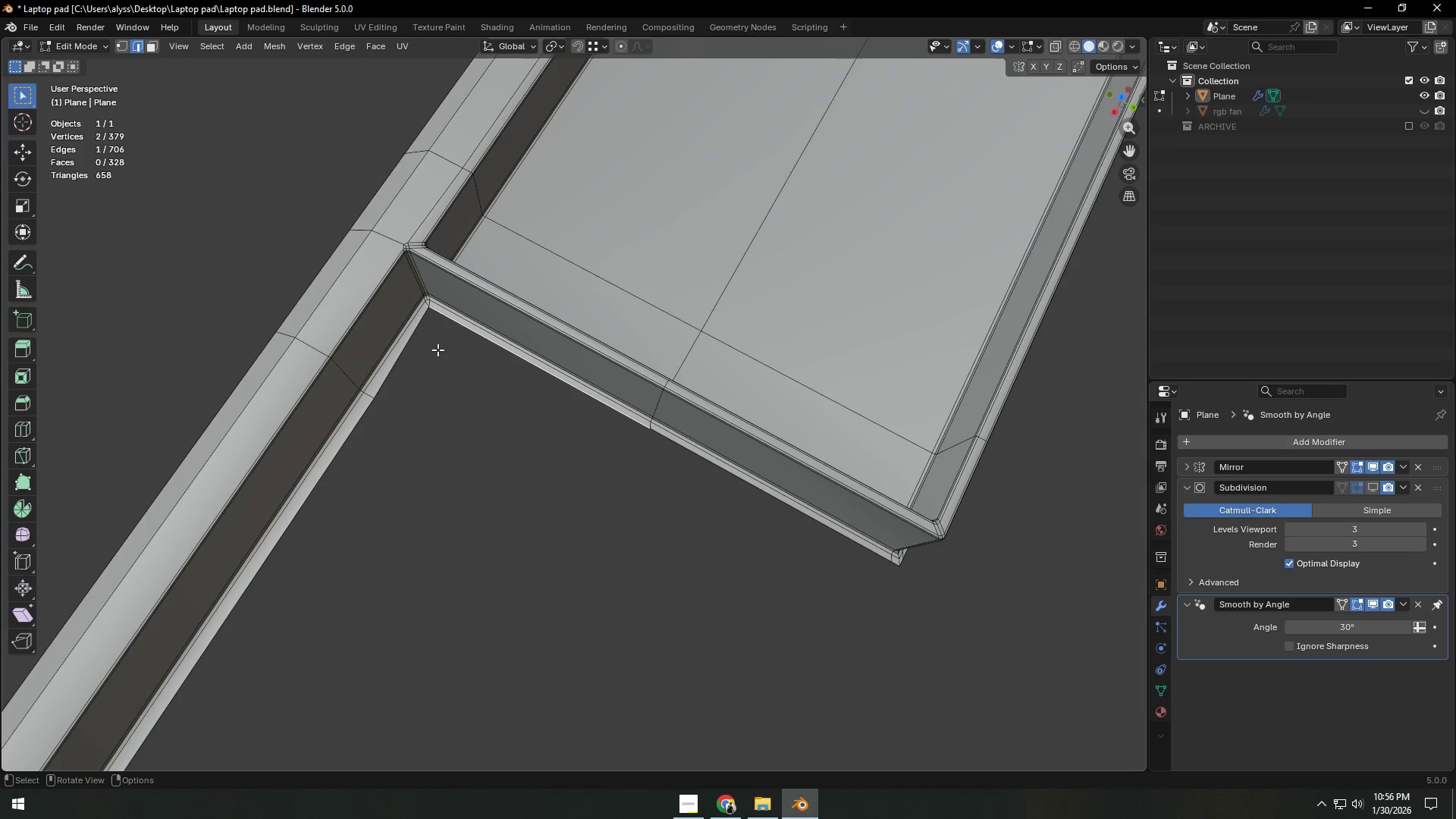 
scroll: coordinate [680, 456], scroll_direction: up, amount: 8.0
 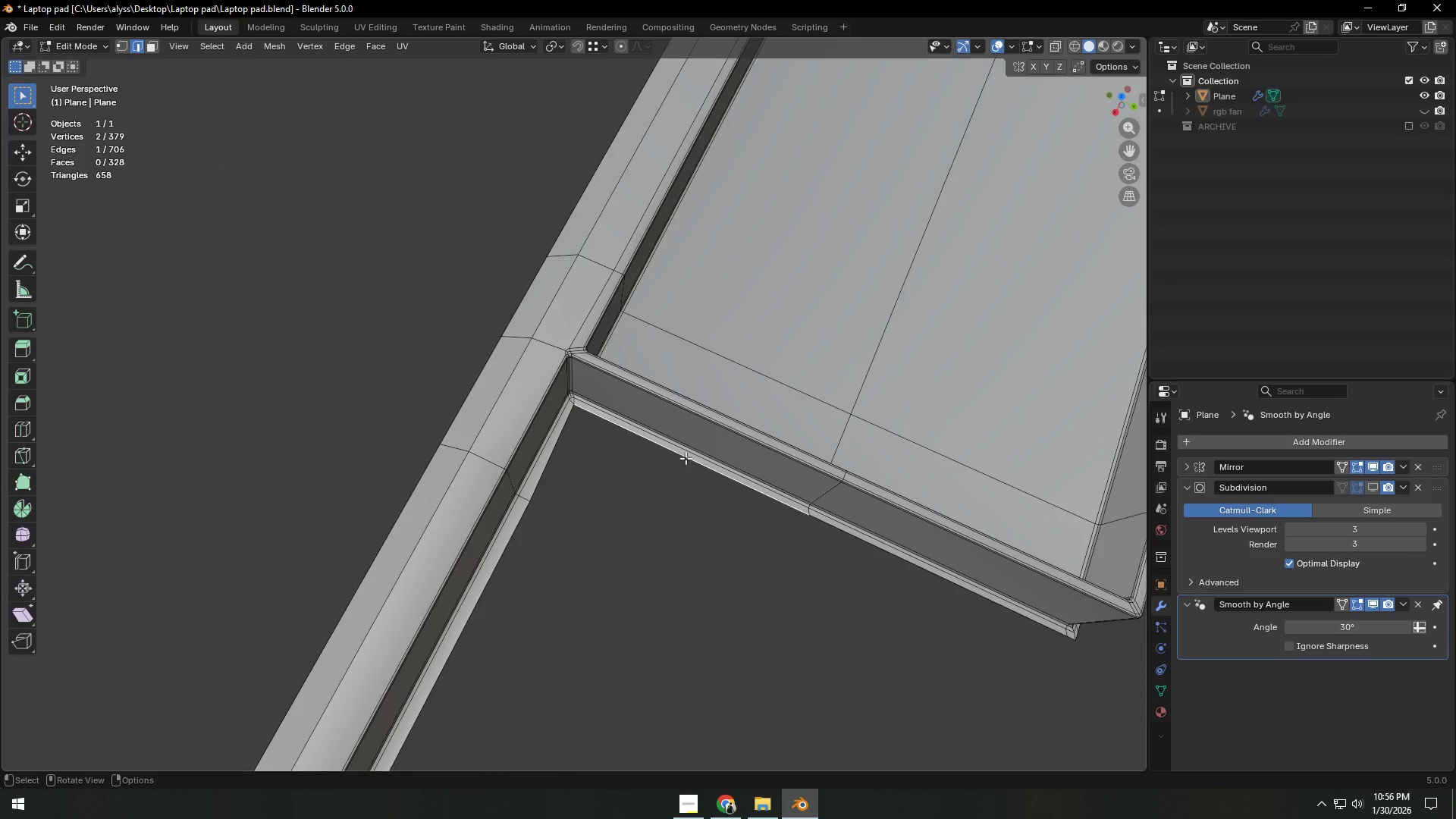 
hold_key(key=ShiftLeft, duration=0.91)
 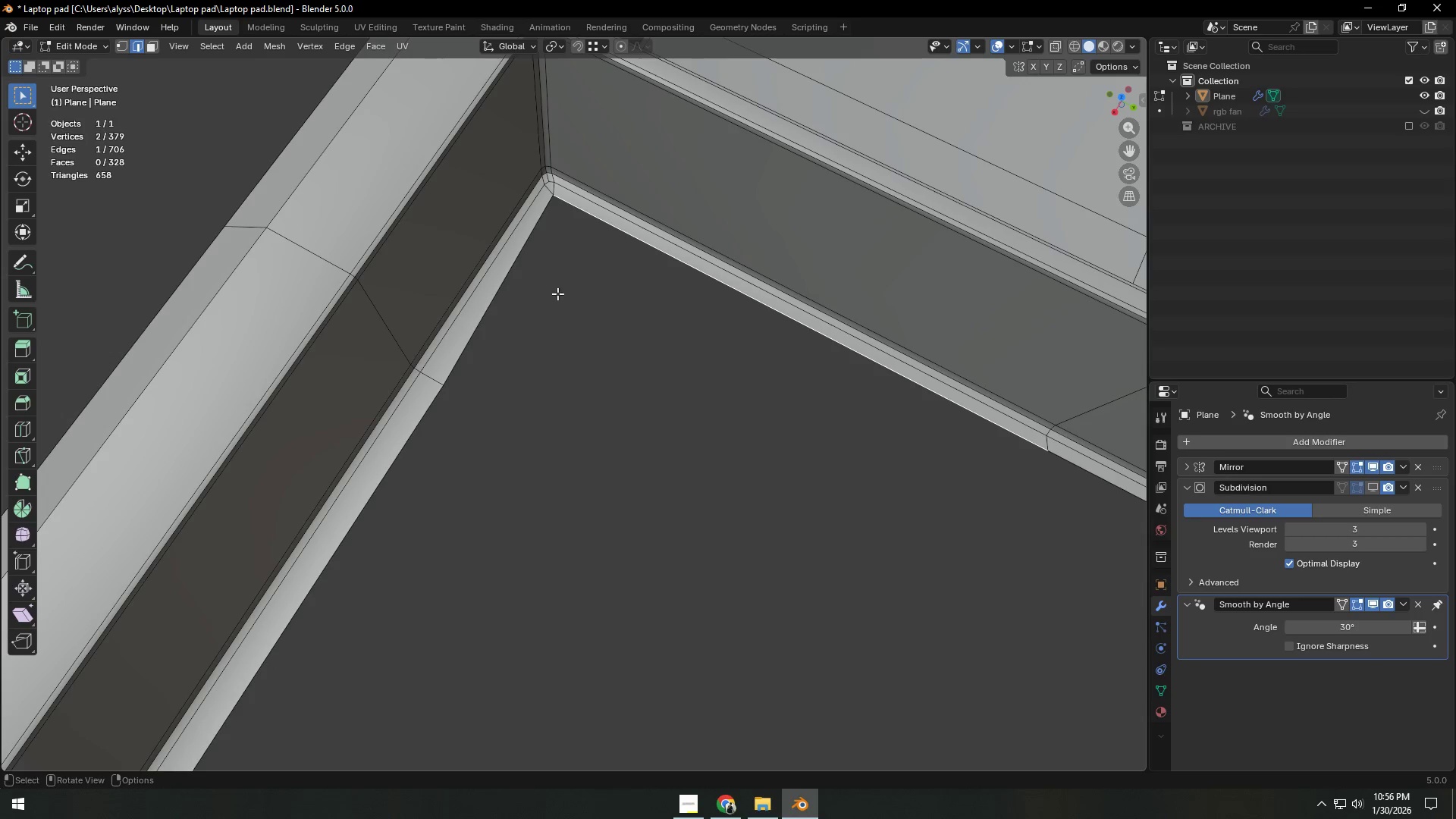 
scroll: coordinate [431, 334], scroll_direction: up, amount: 4.0
 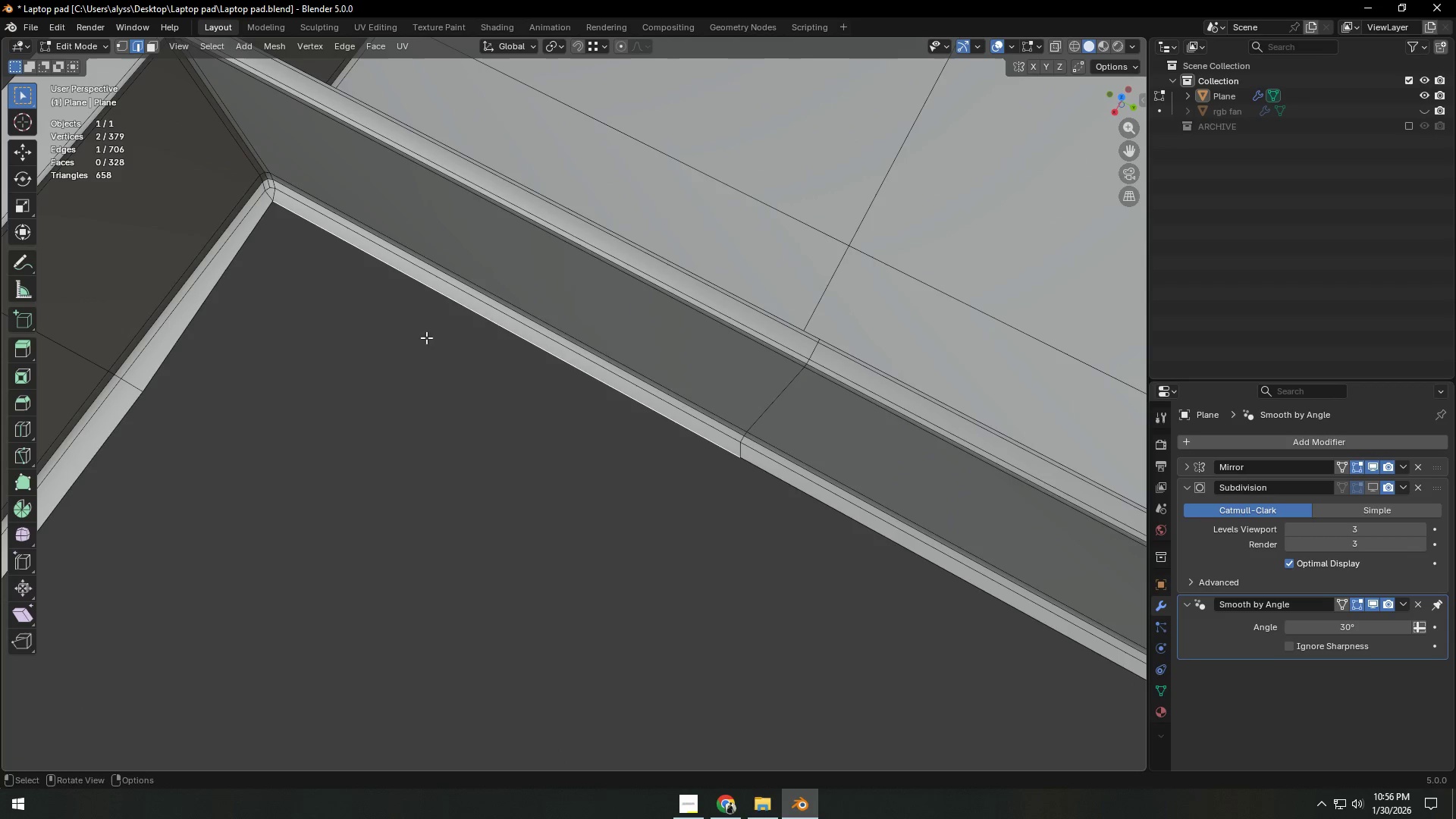 
hold_key(key=ShiftLeft, duration=1.05)
 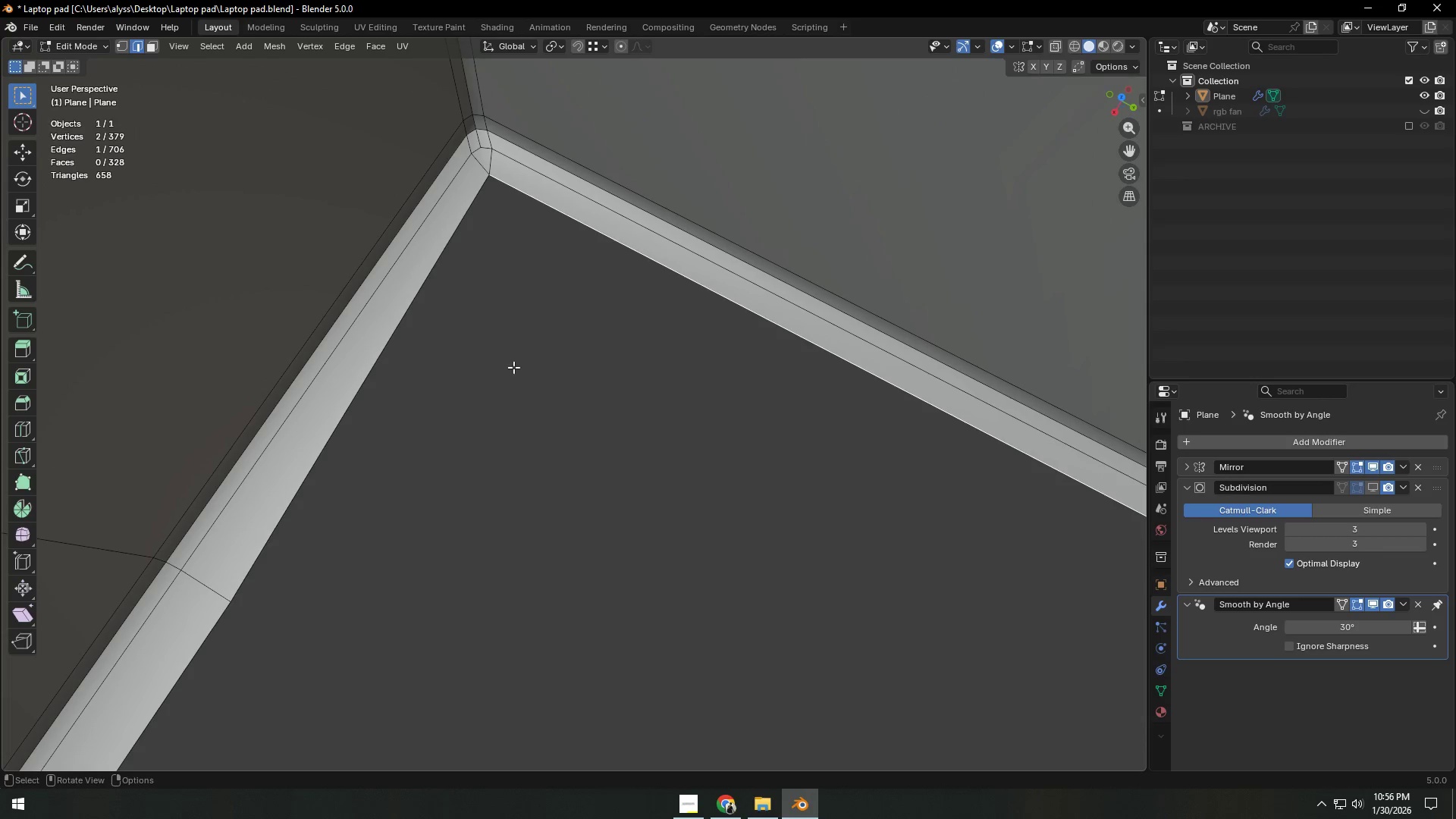 
scroll: coordinate [554, 263], scroll_direction: up, amount: 4.0
 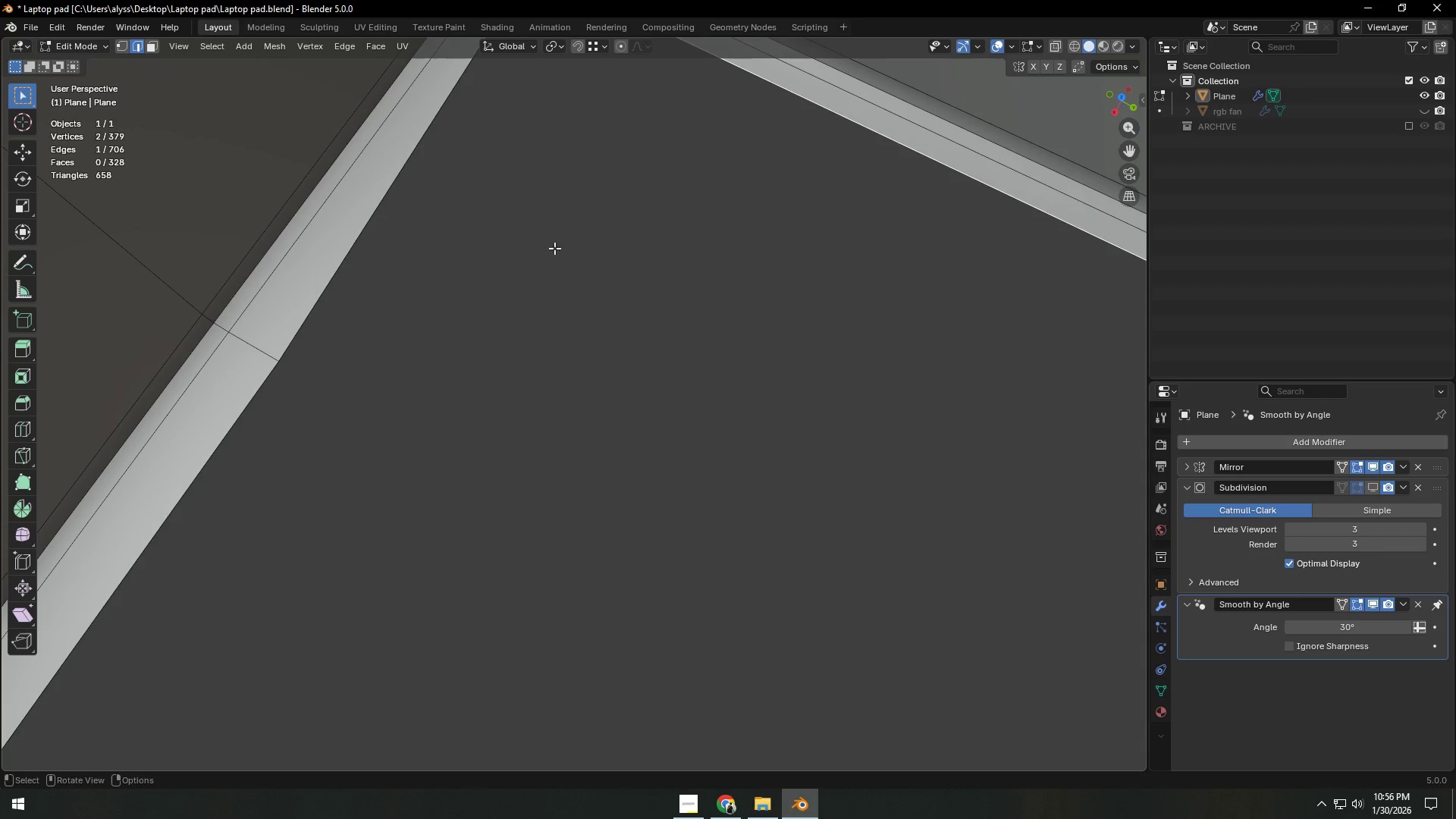 
hold_key(key=ControlLeft, duration=0.97)
 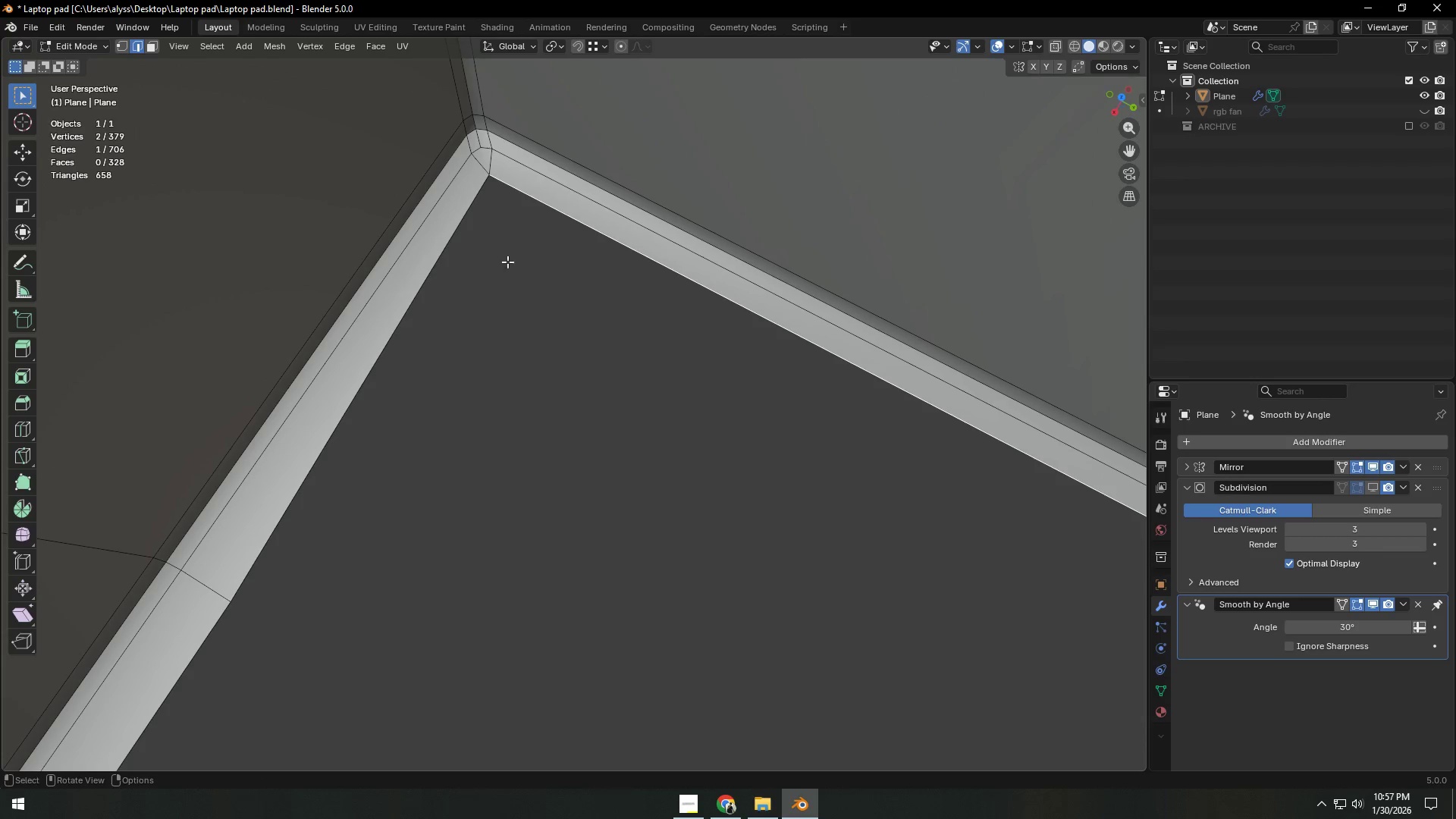 
hold_key(key=ShiftLeft, duration=0.41)
 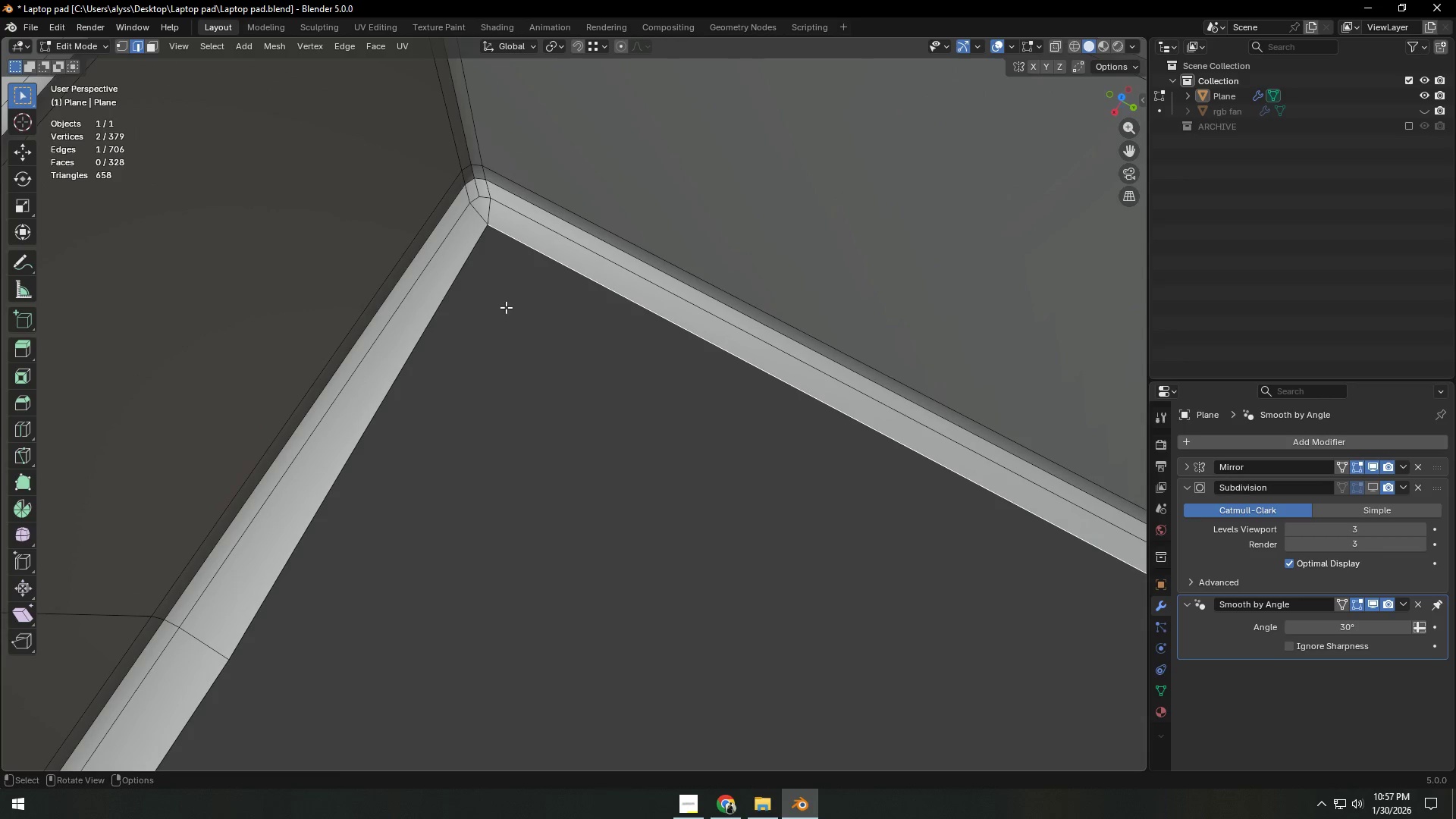 
key(Control+Z)
 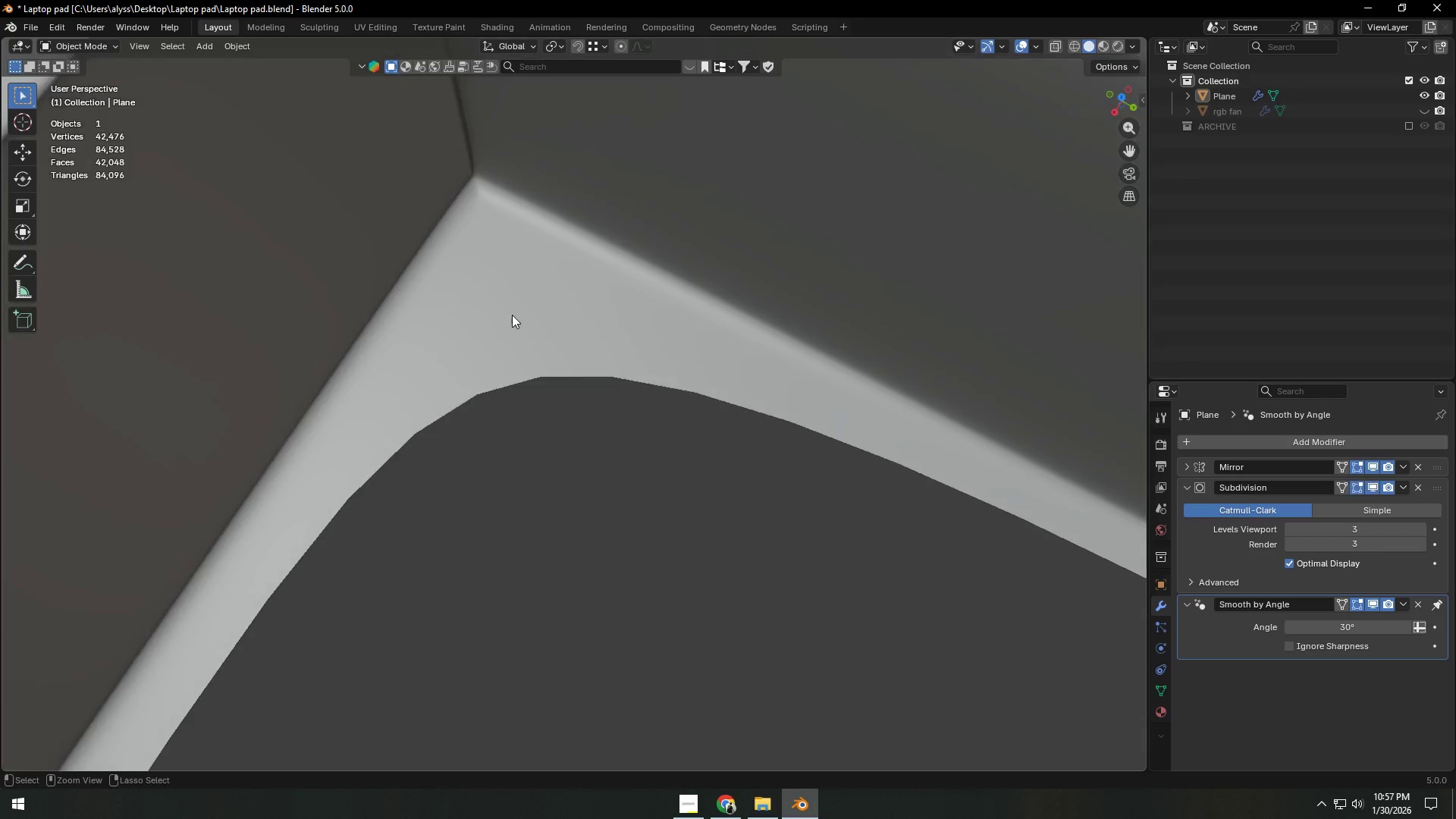 
key(Control+Z)
 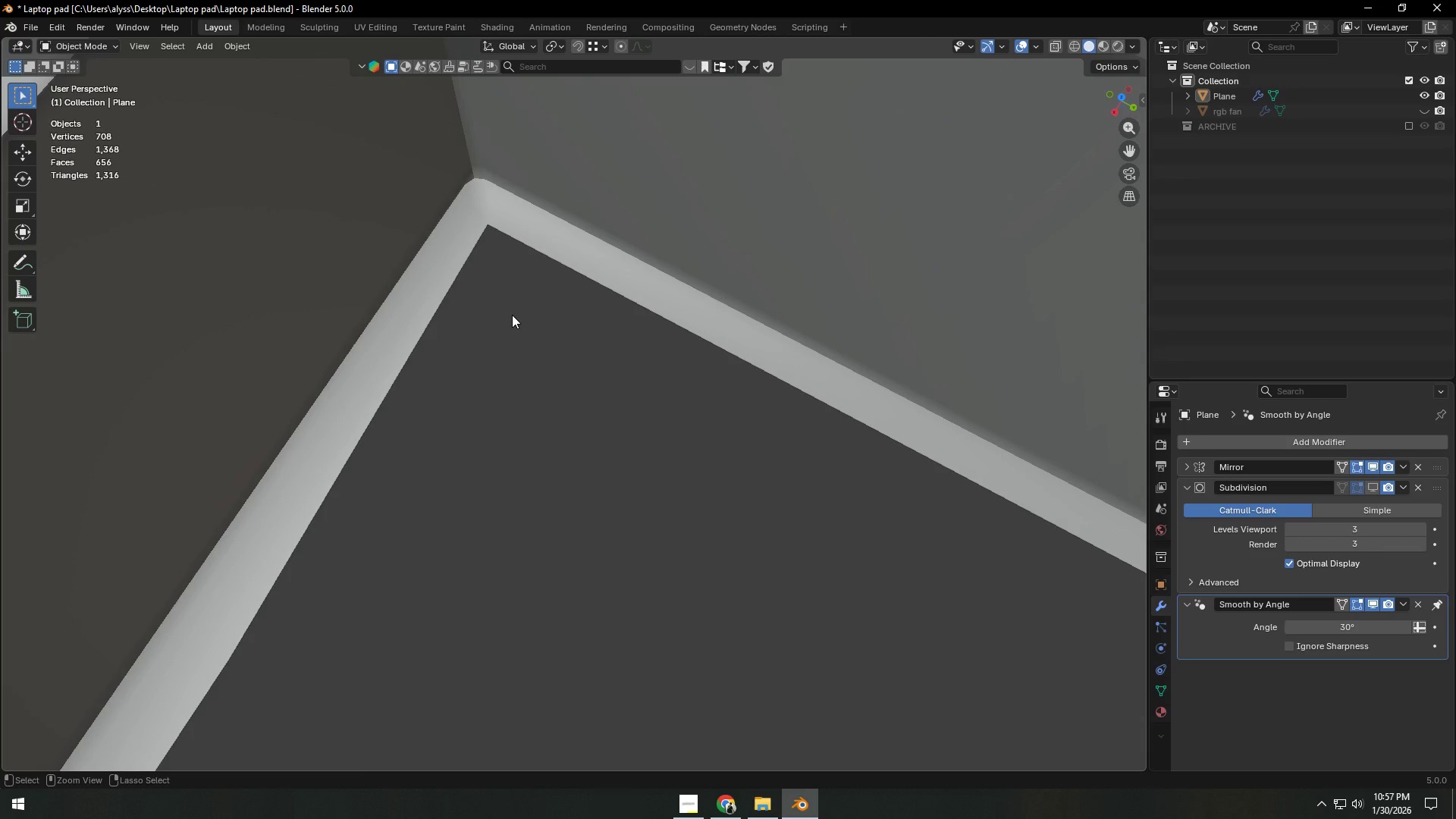 
key(Control+Z)
 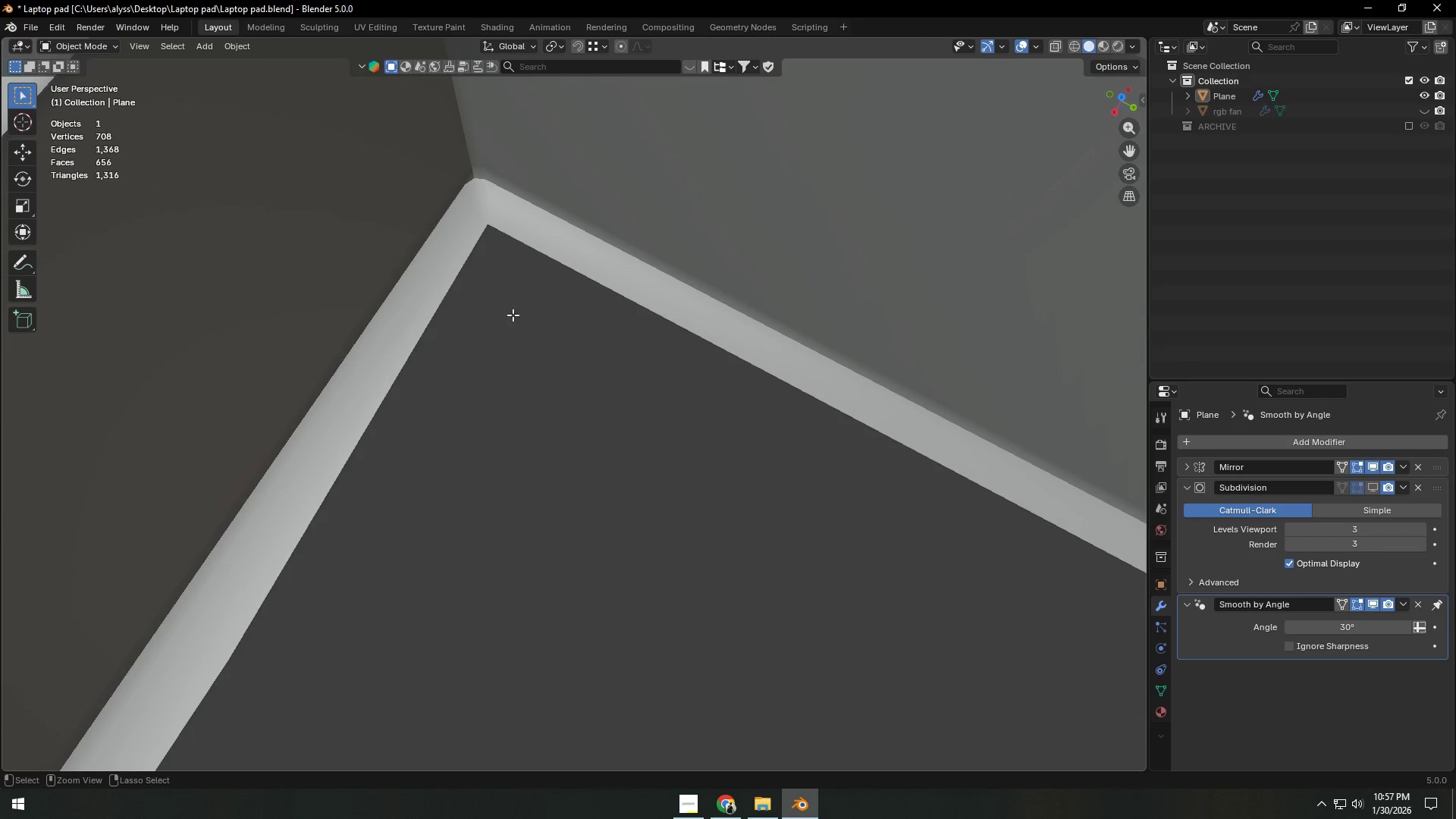 
key(Control+Z)
 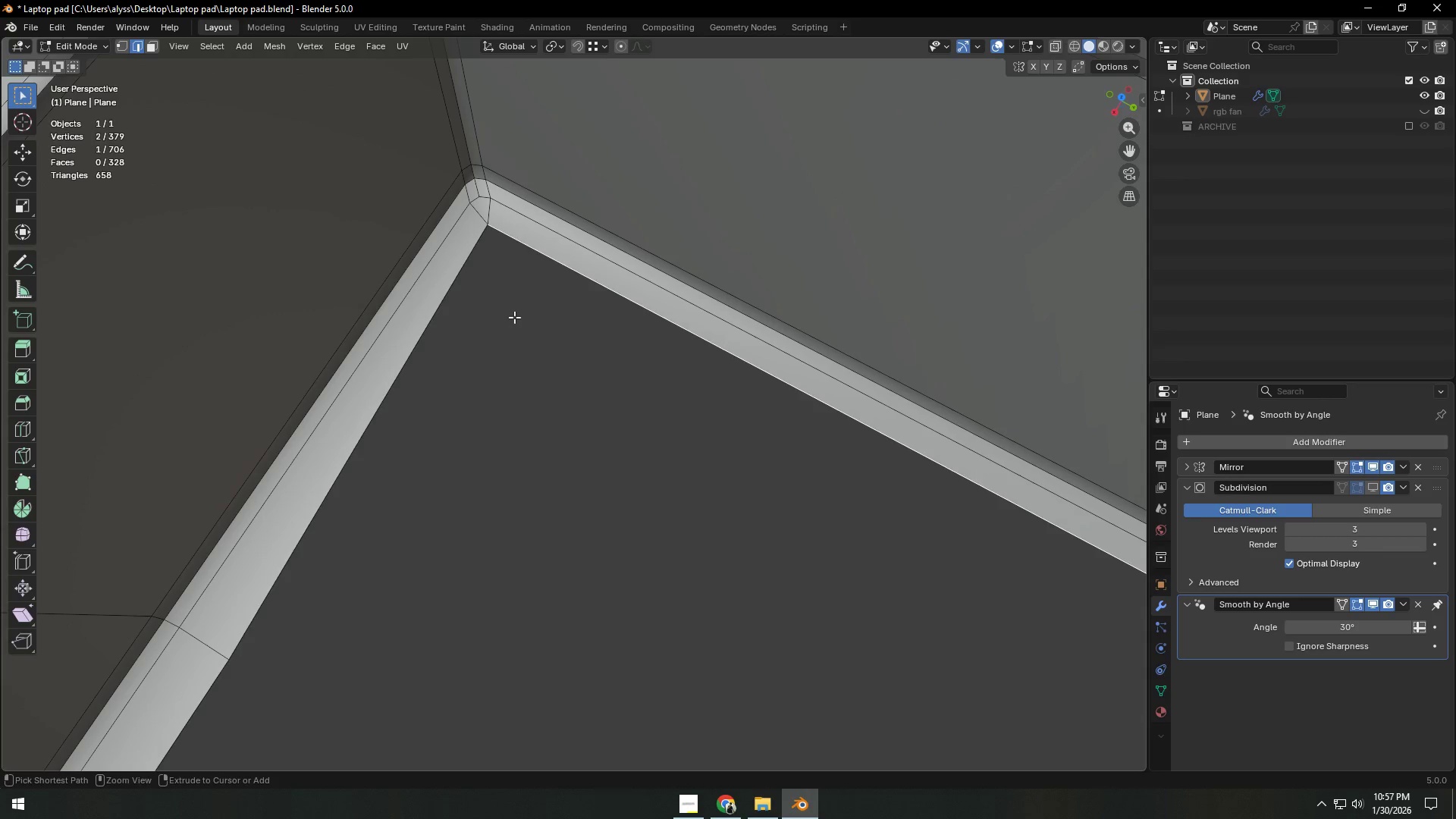 
key(Control+Z)
 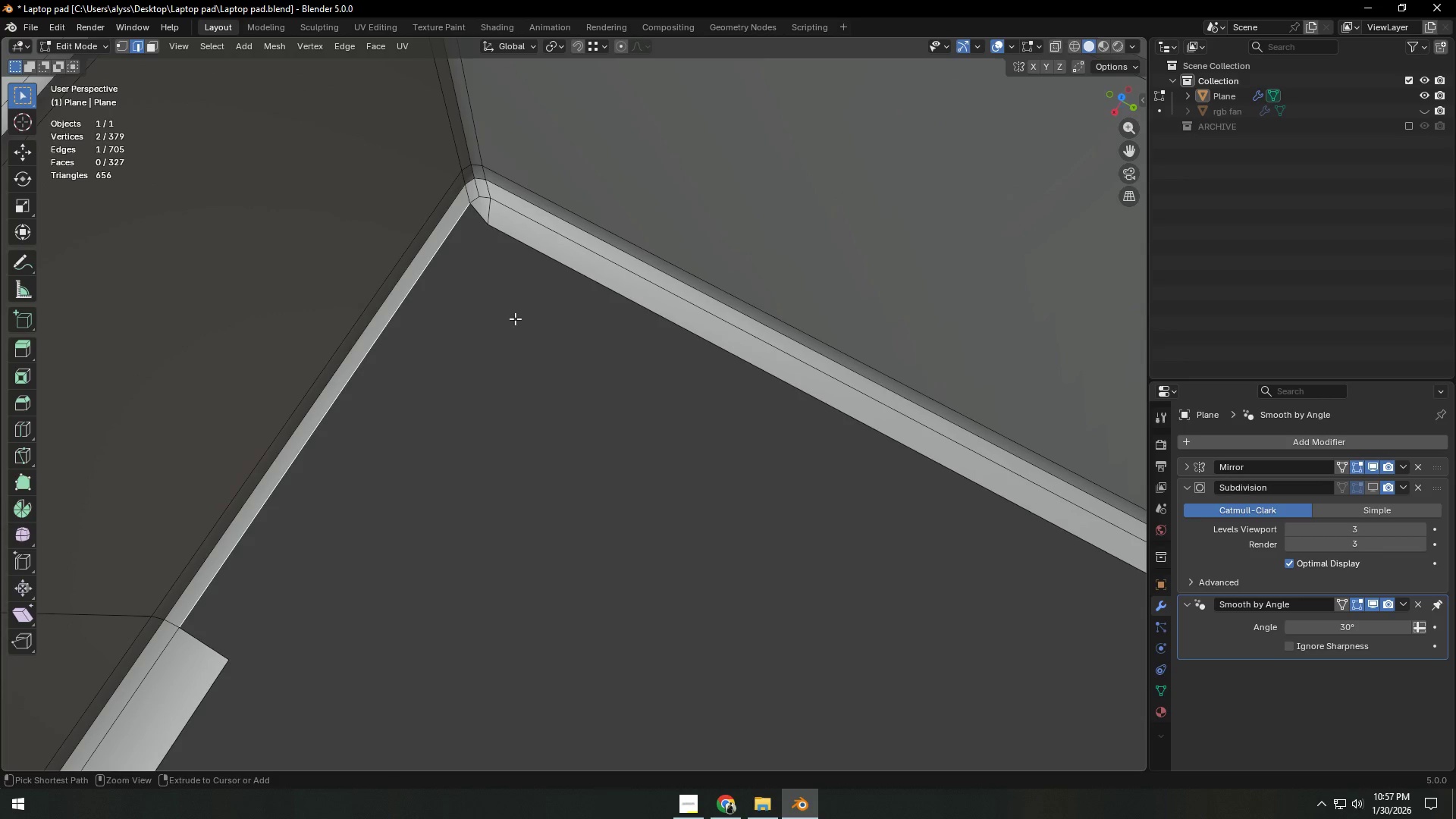 
key(Control+Z)
 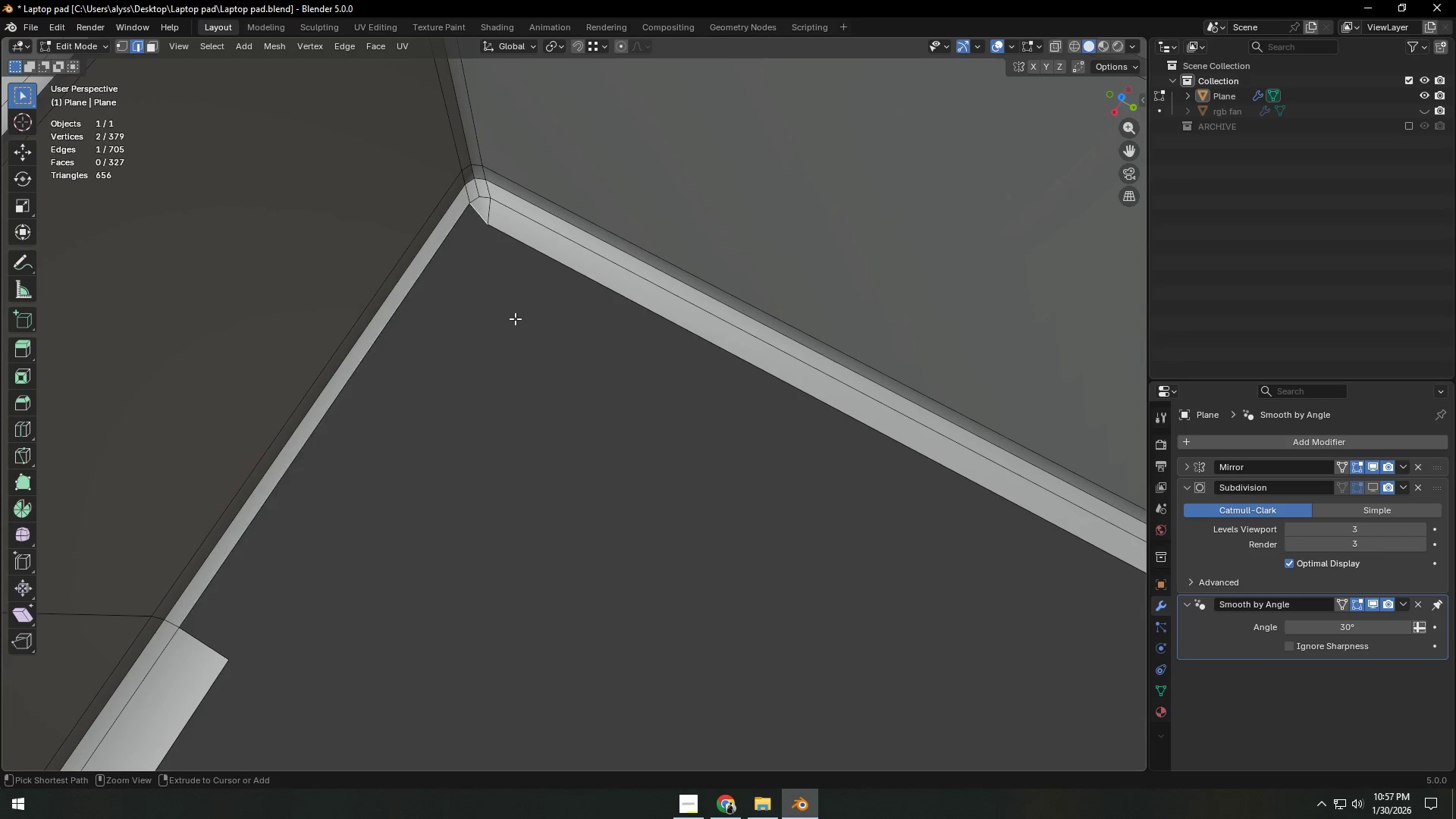 
key(Control+Z)
 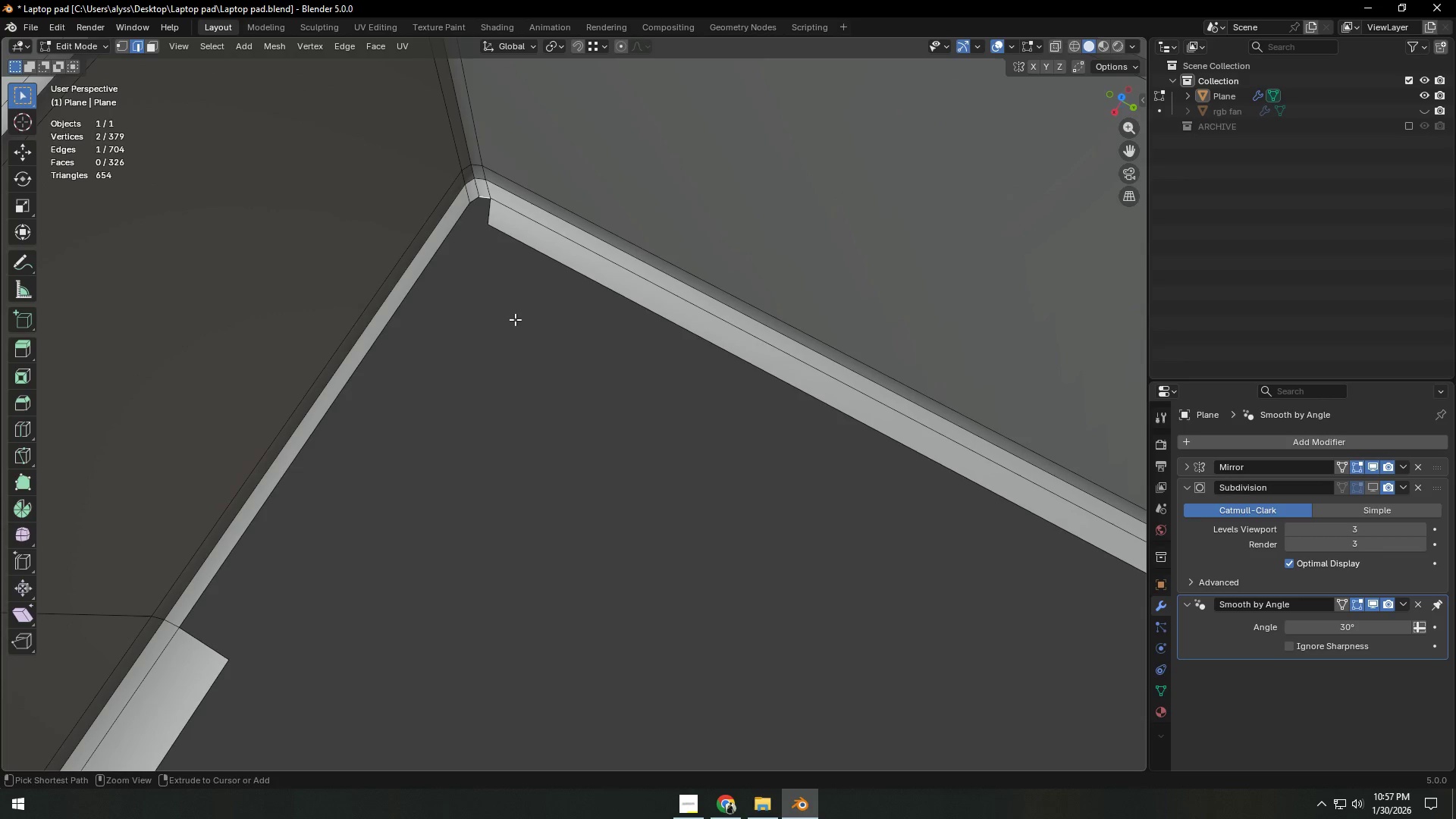 
key(Control+Z)
 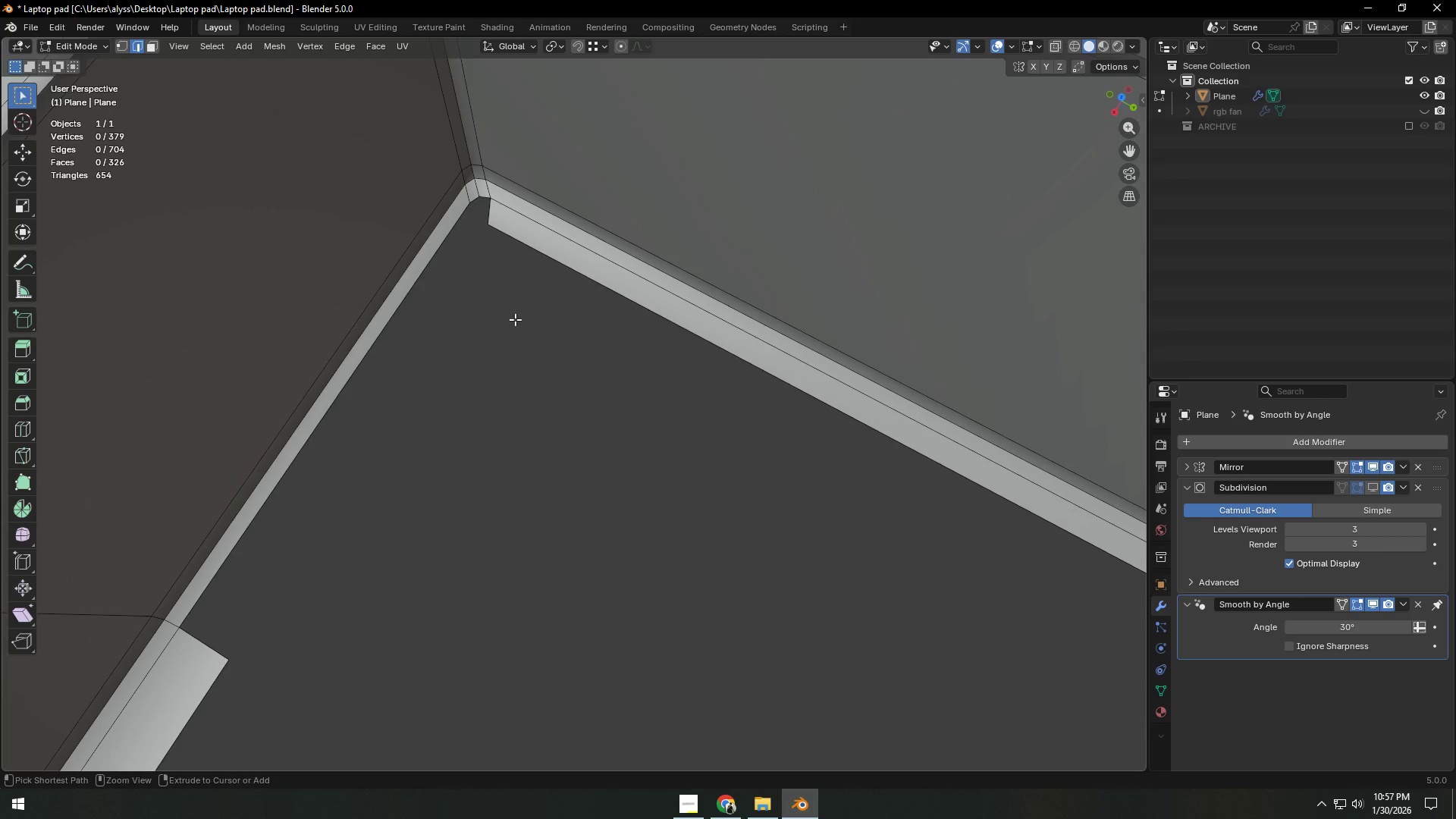 
key(Control+Z)
 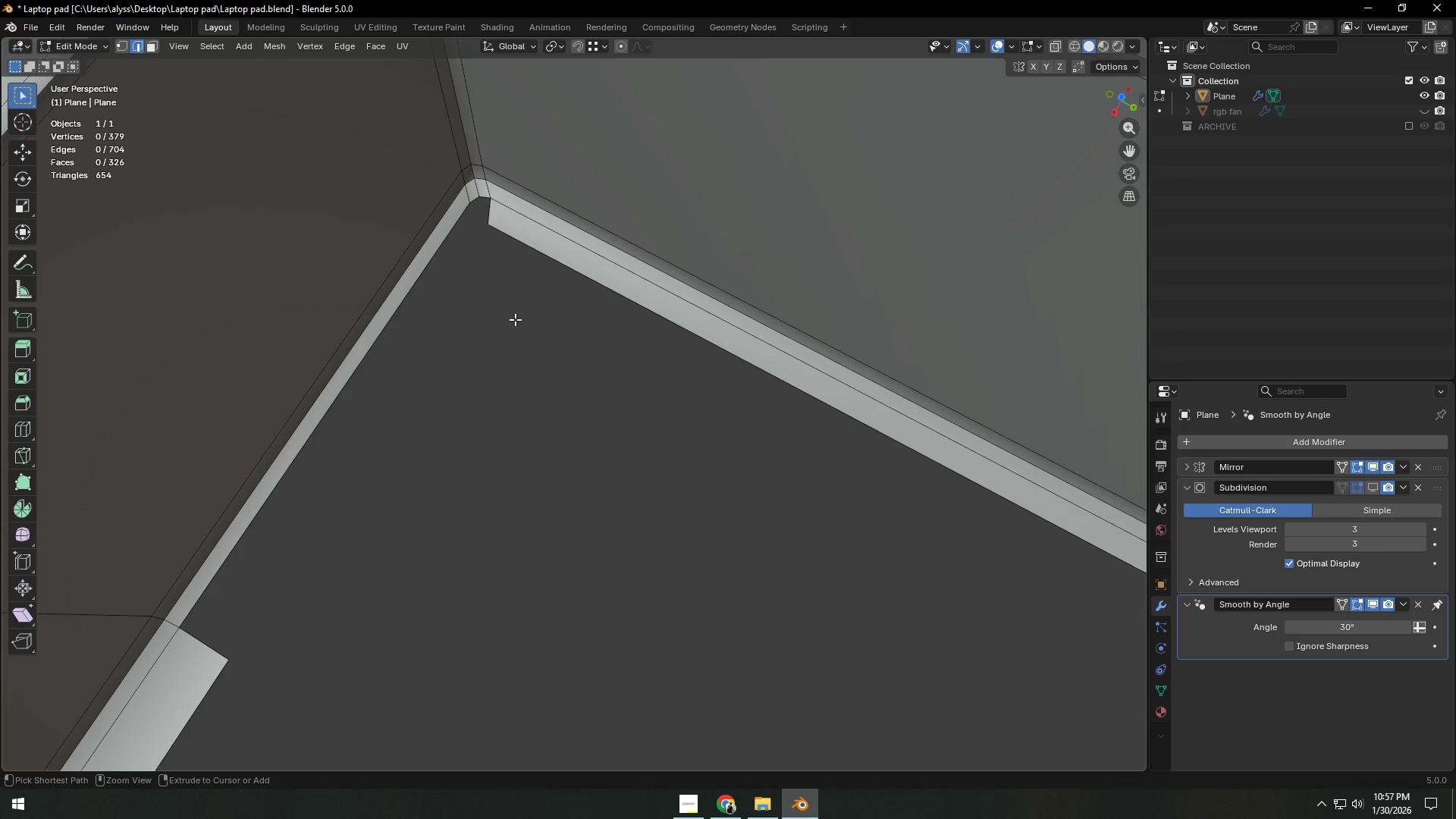 
key(Control+Z)
 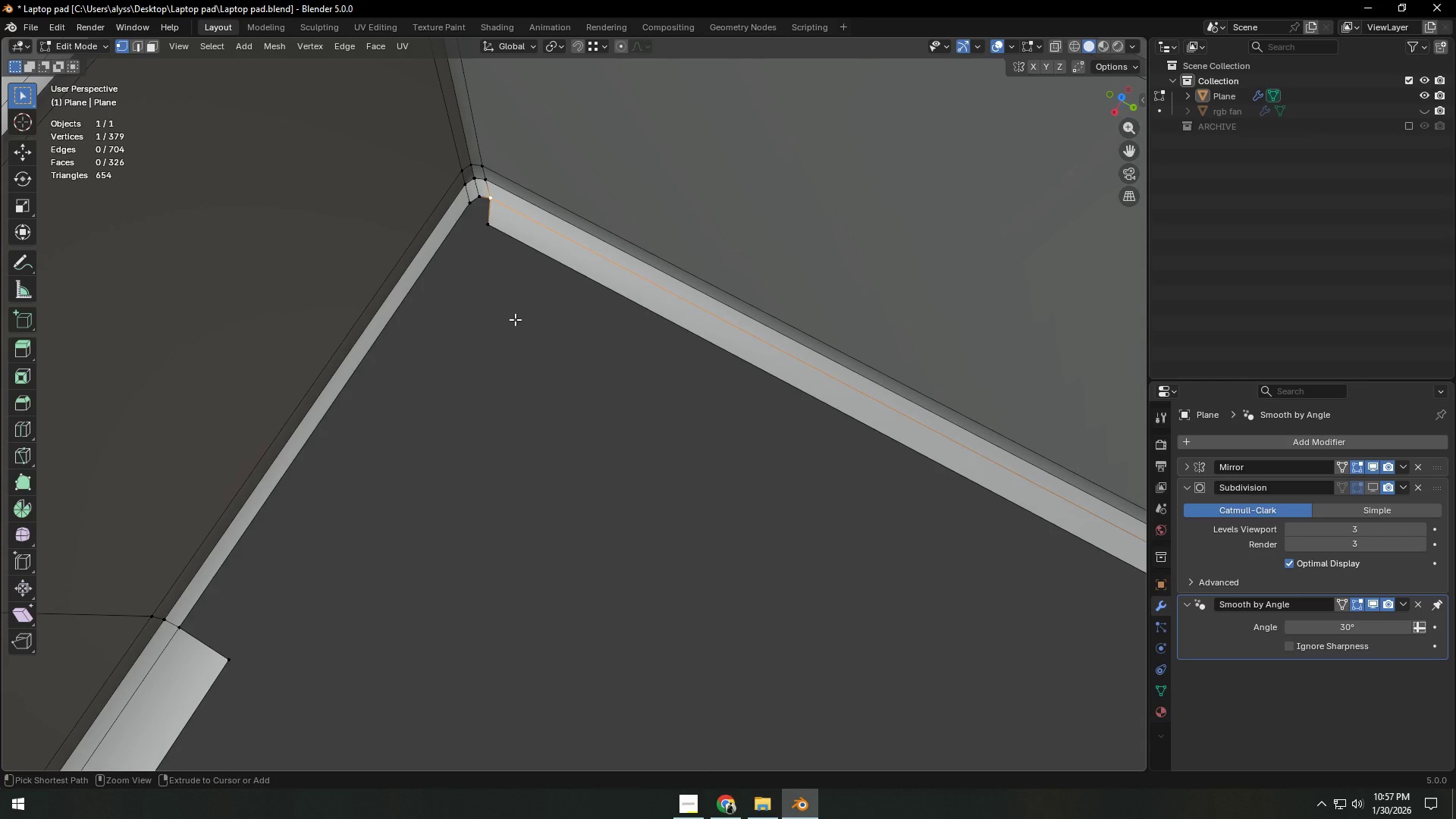 
key(Control+Z)
 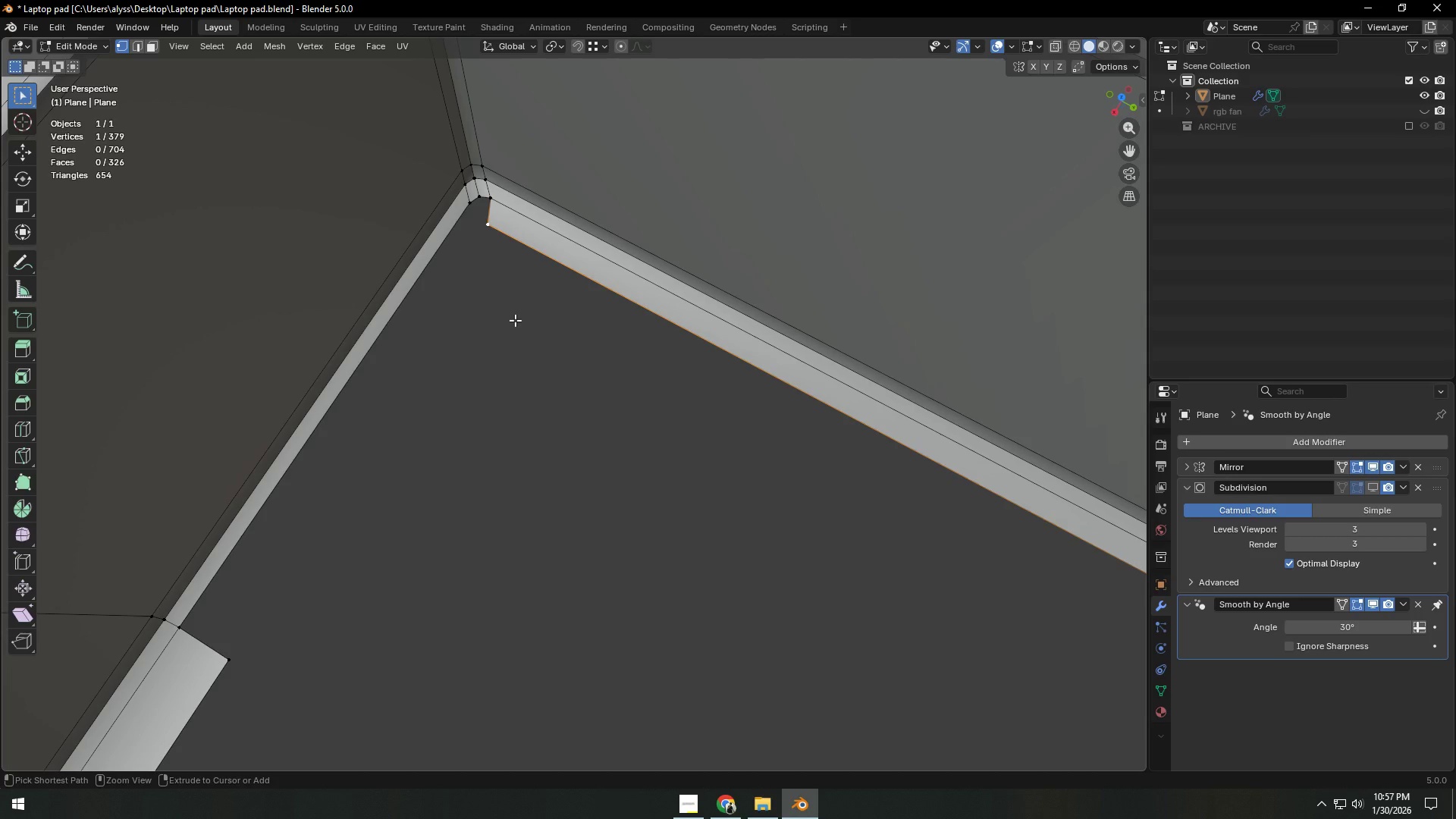 
key(Control+Z)
 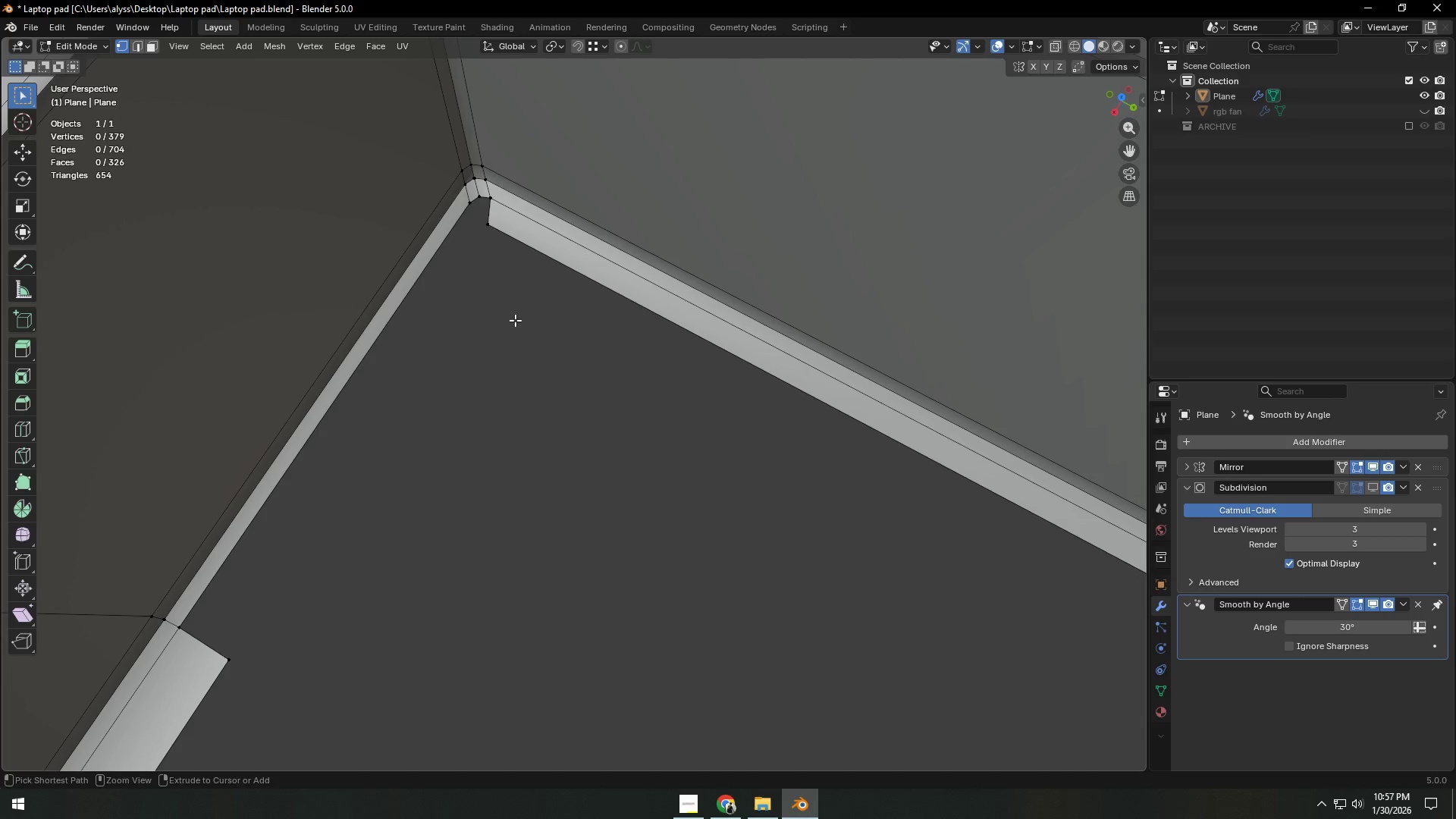 
key(Control+Z)
 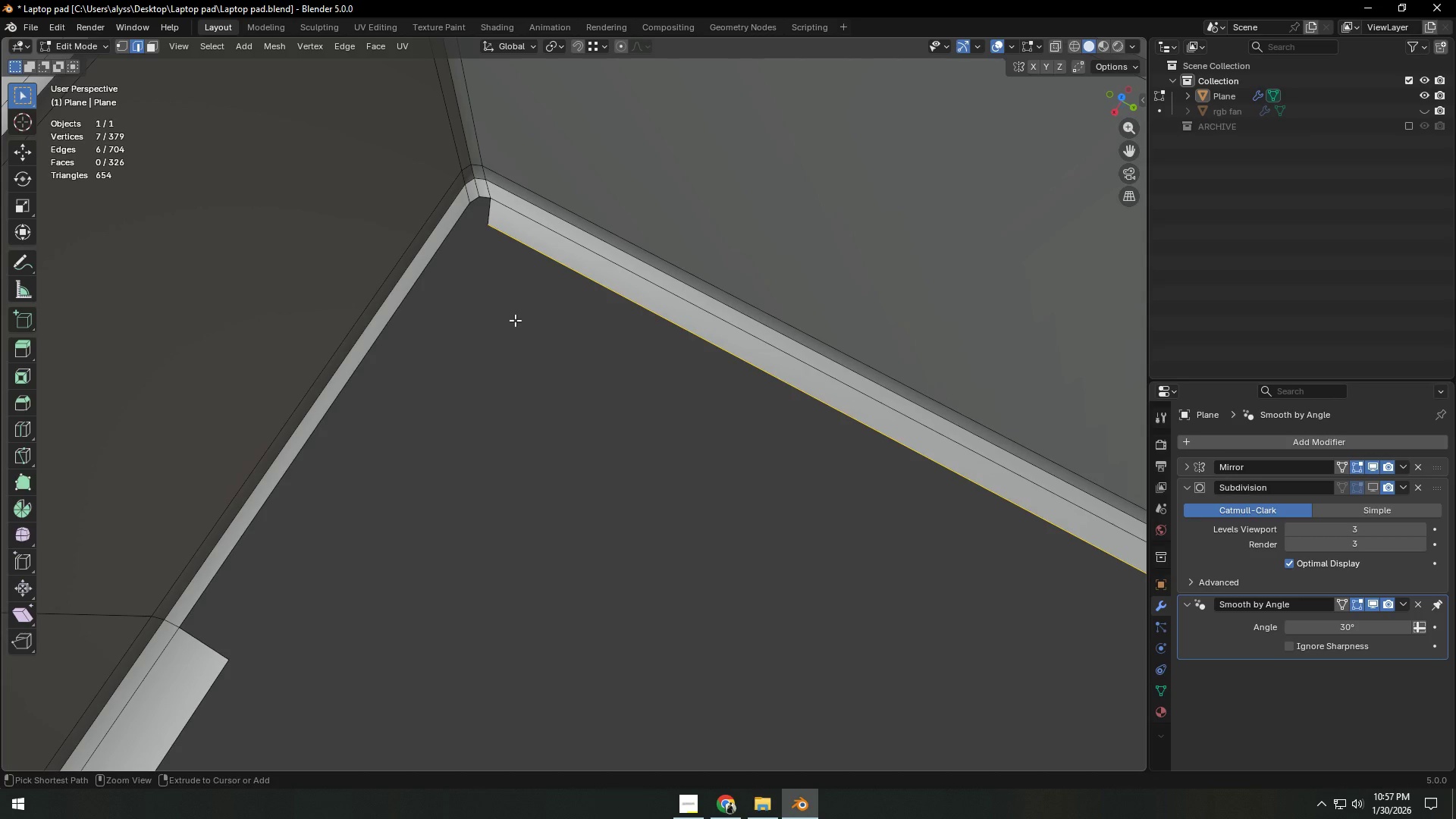 
key(Control+Z)
 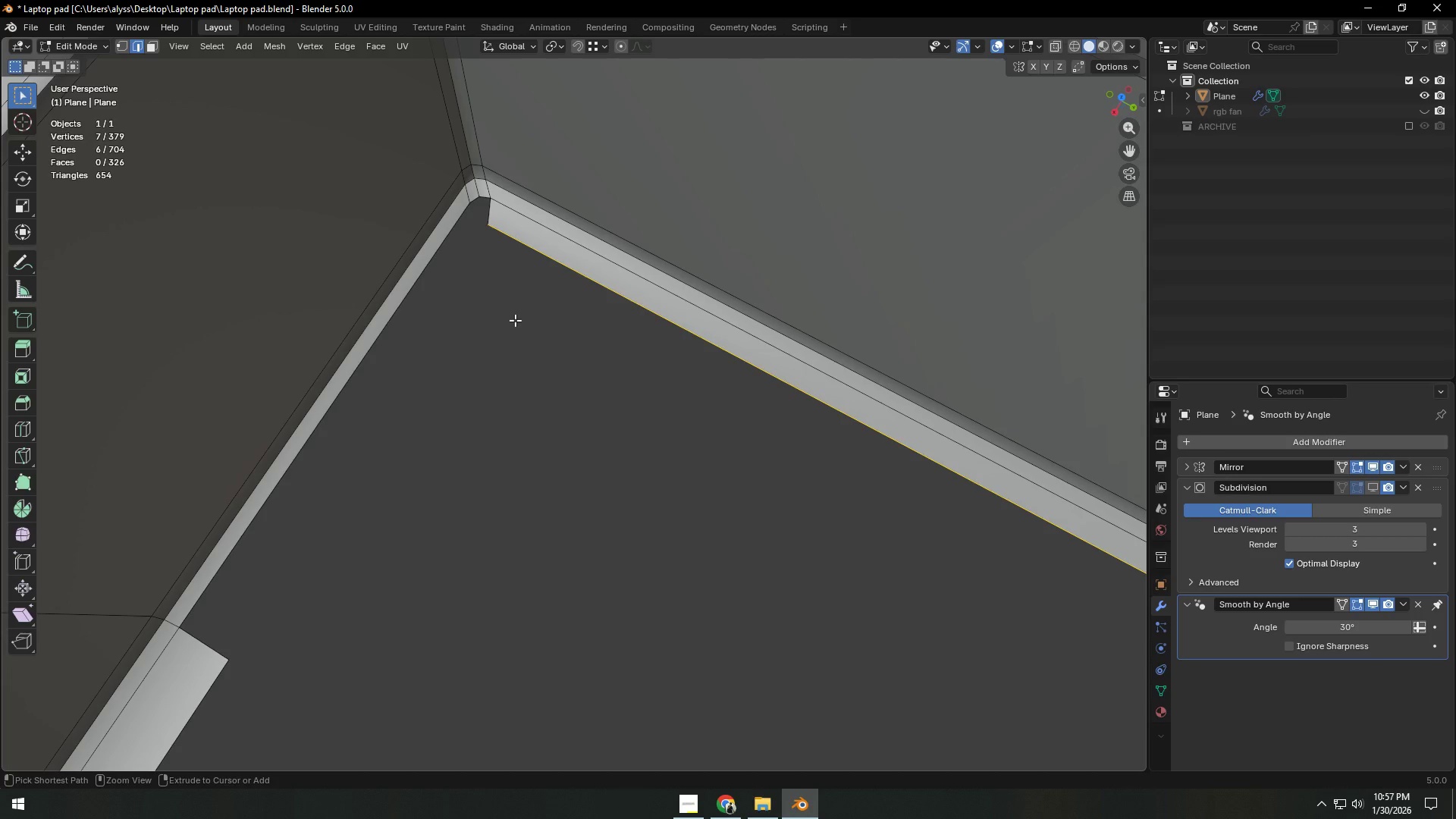 
key(Control+Z)
 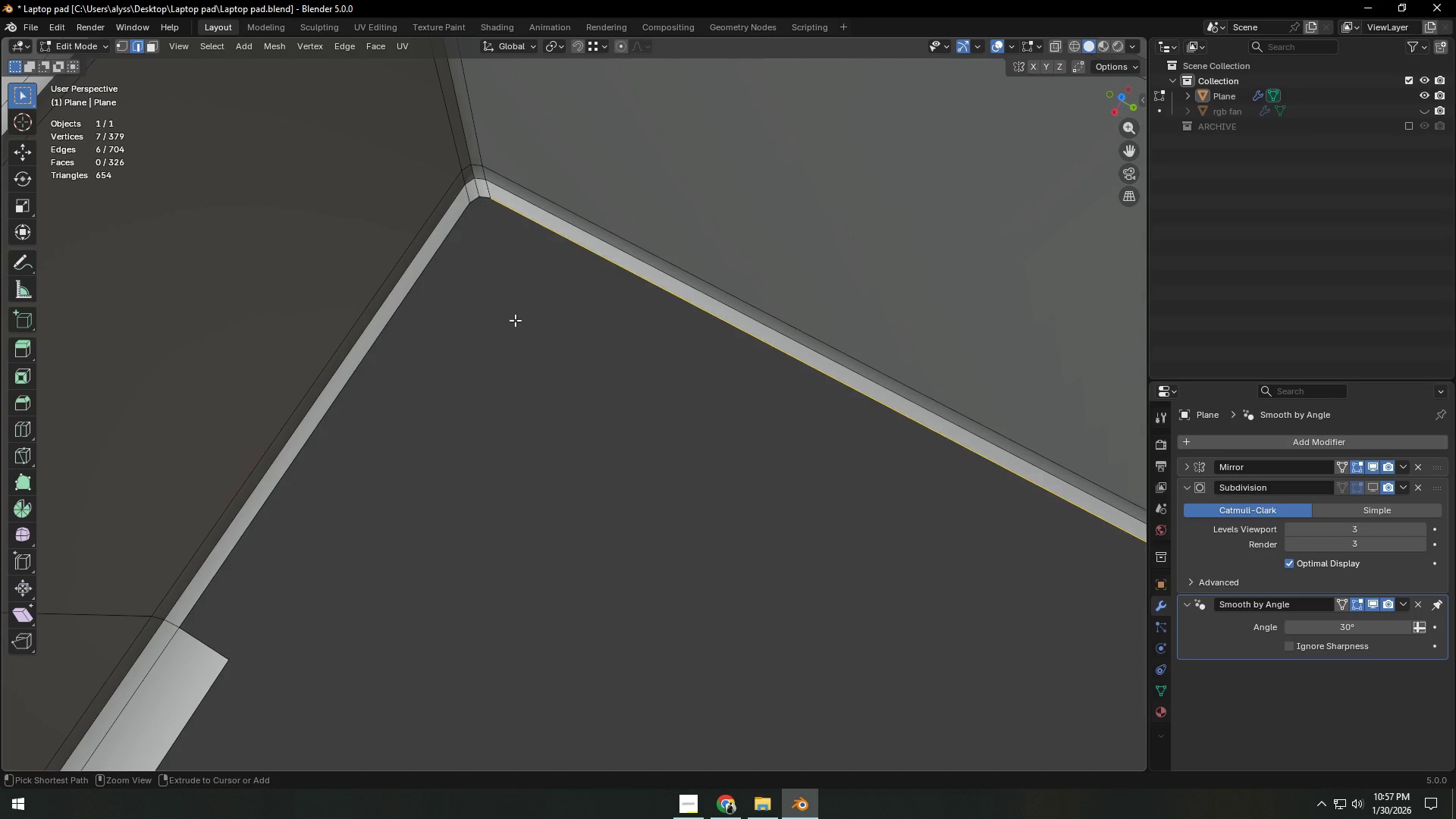 
key(Control+Z)
 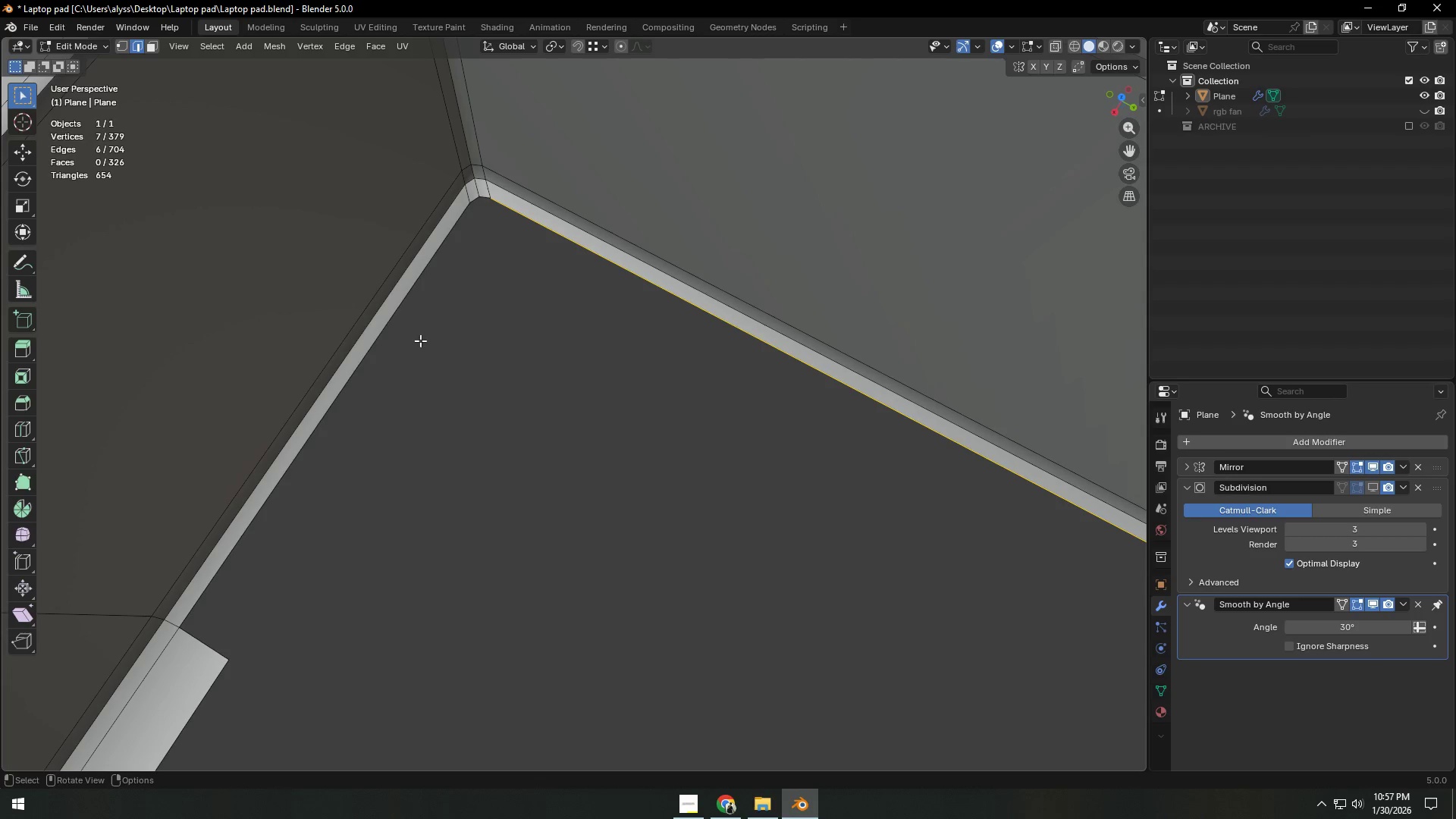 
hold_key(key=ControlLeft, duration=0.45)
left_click([472, 199])
 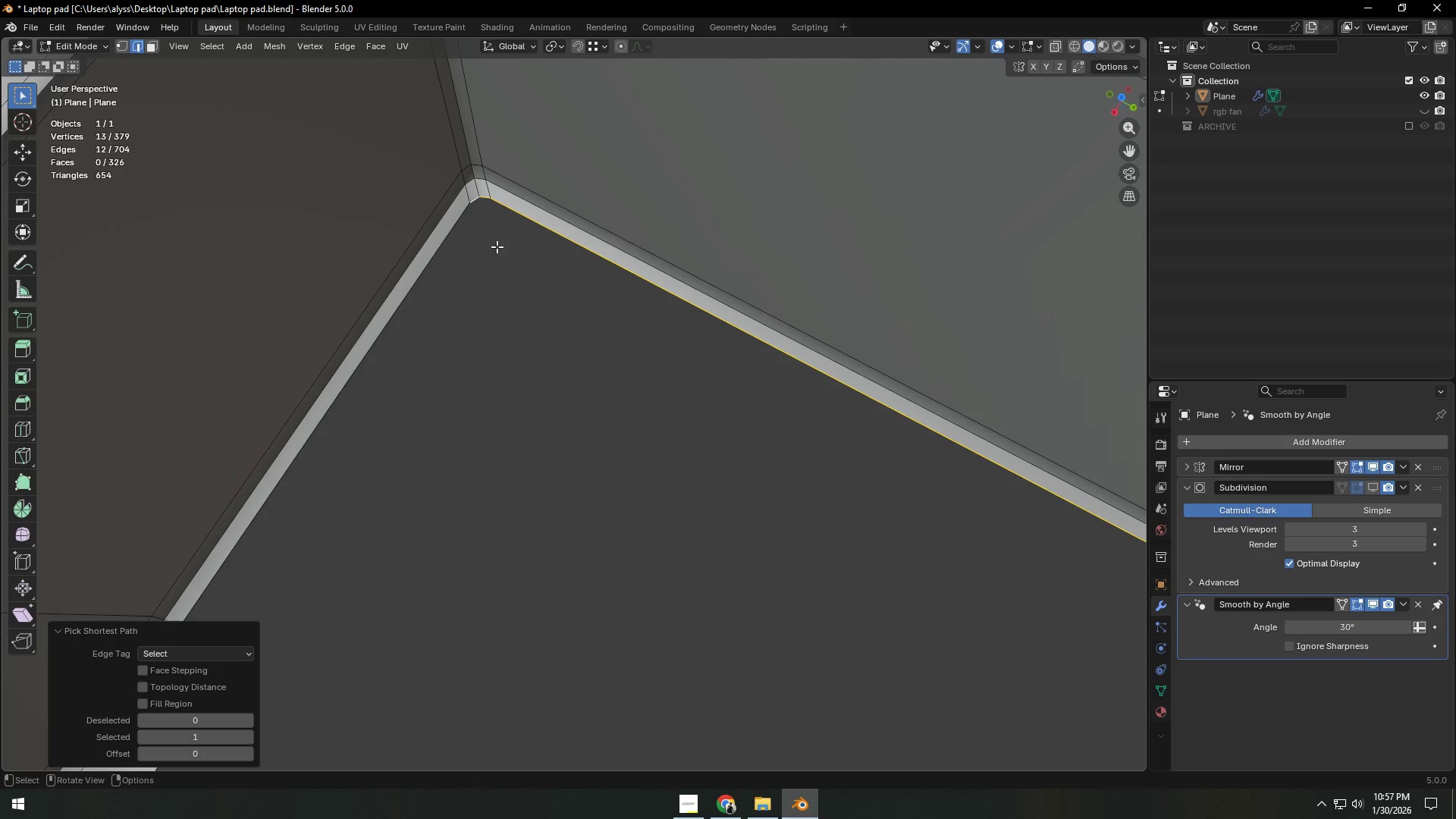 
hold_key(key=ShiftLeft, duration=0.73)
 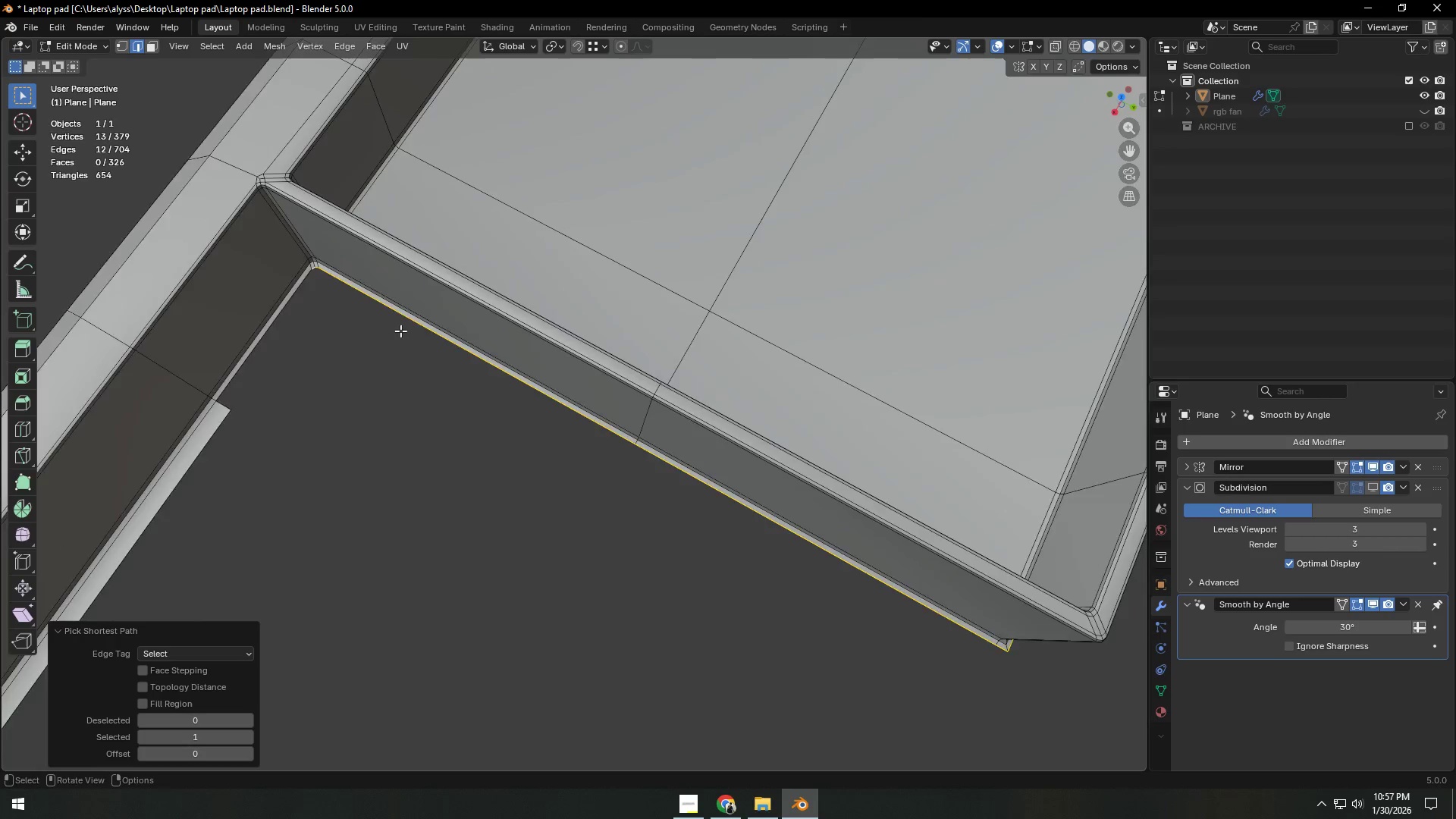 
scroll: coordinate [400, 331], scroll_direction: down, amount: 8.0
 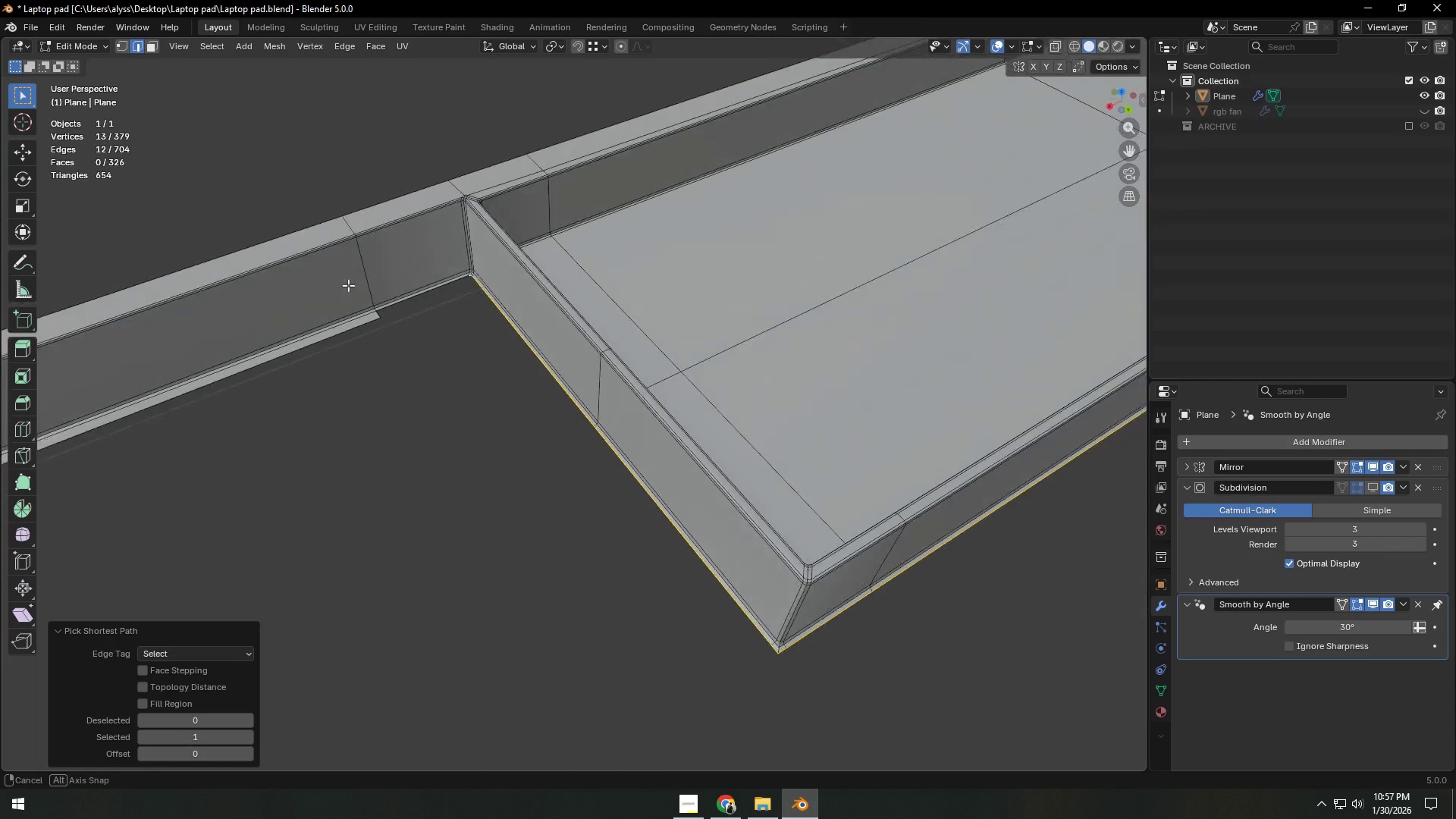 
left_click([425, 346])
 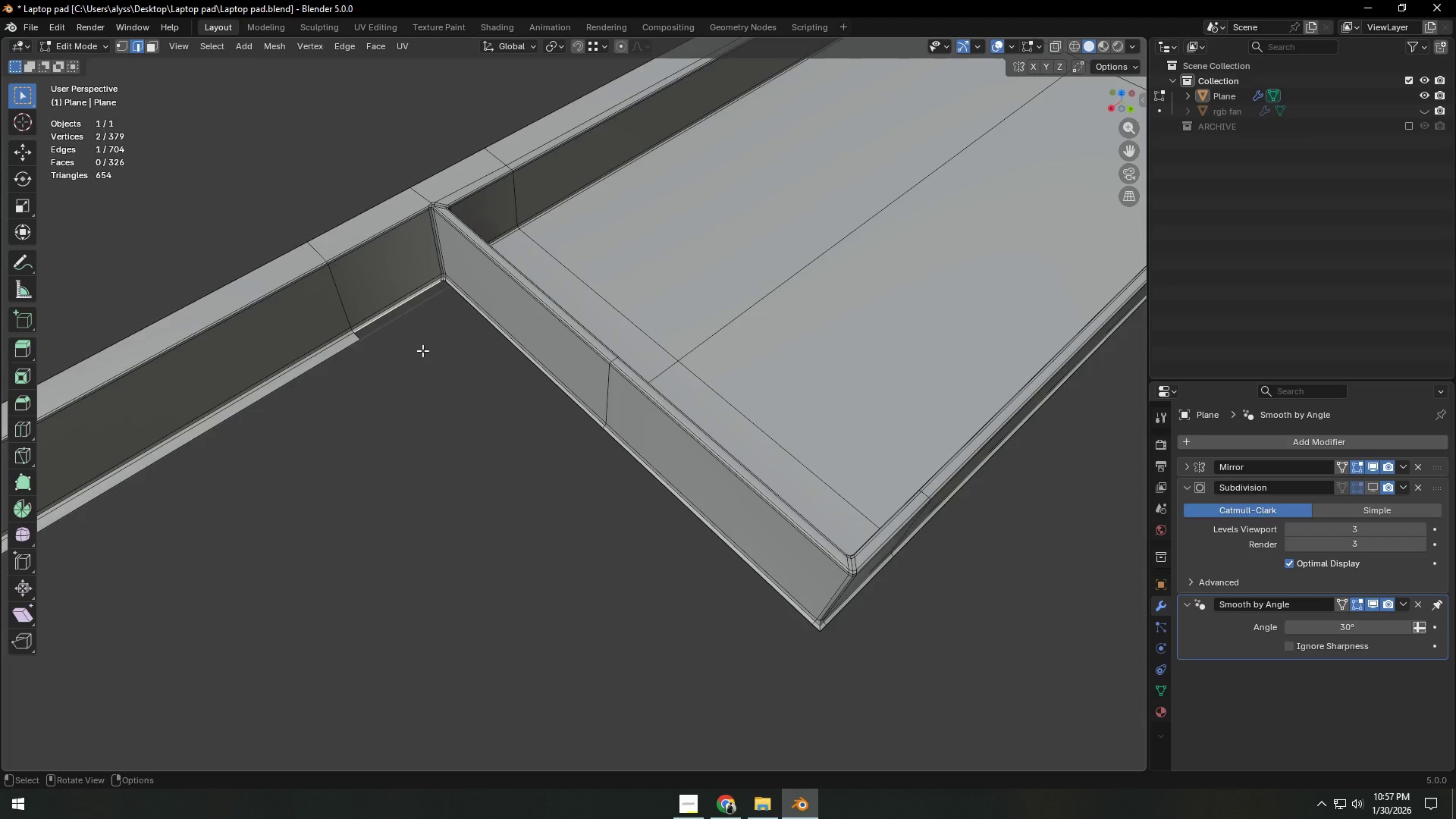 
hold_key(key=ShiftLeft, duration=0.45)
 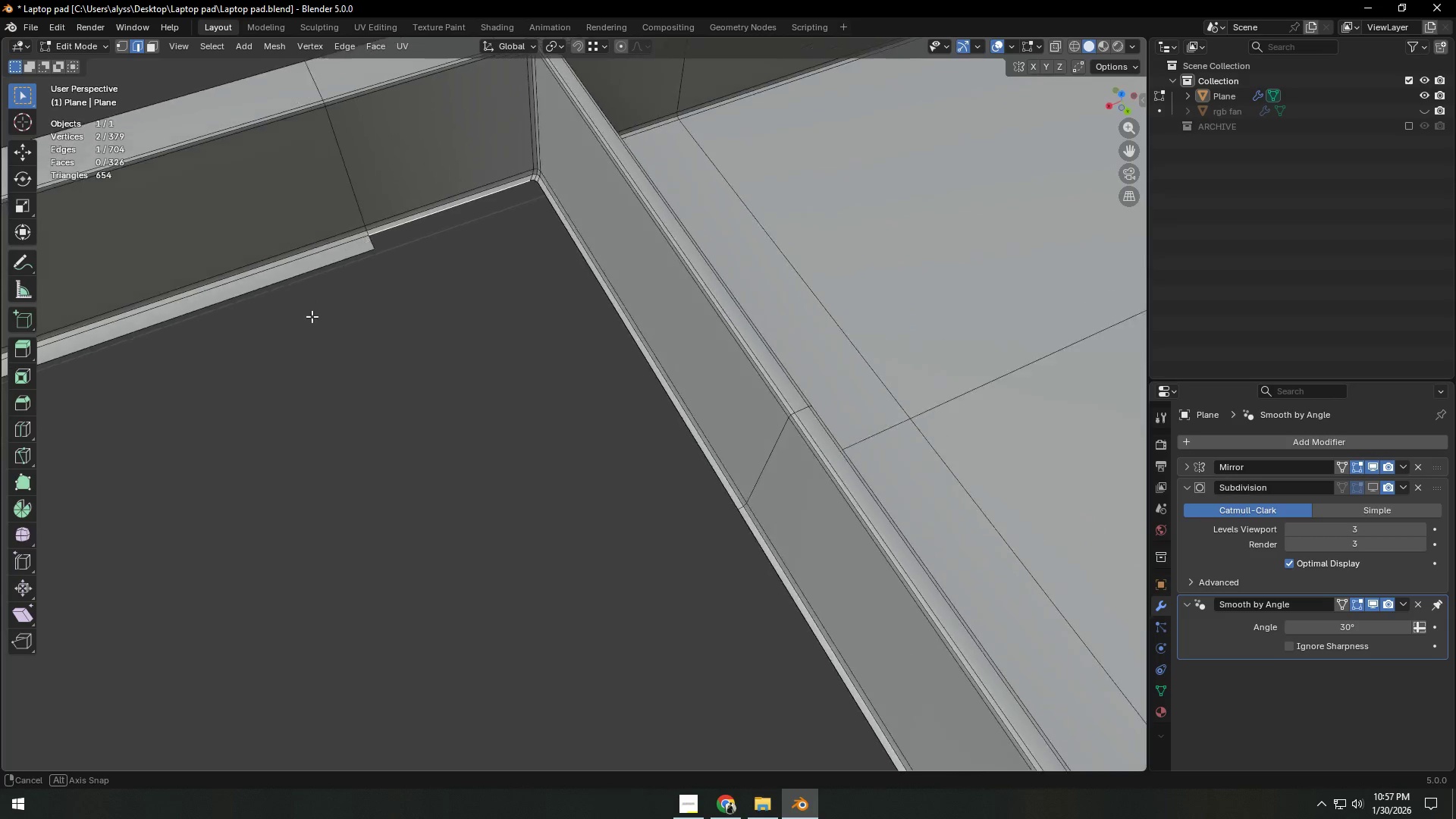 
scroll: coordinate [426, 354], scroll_direction: up, amount: 3.0
 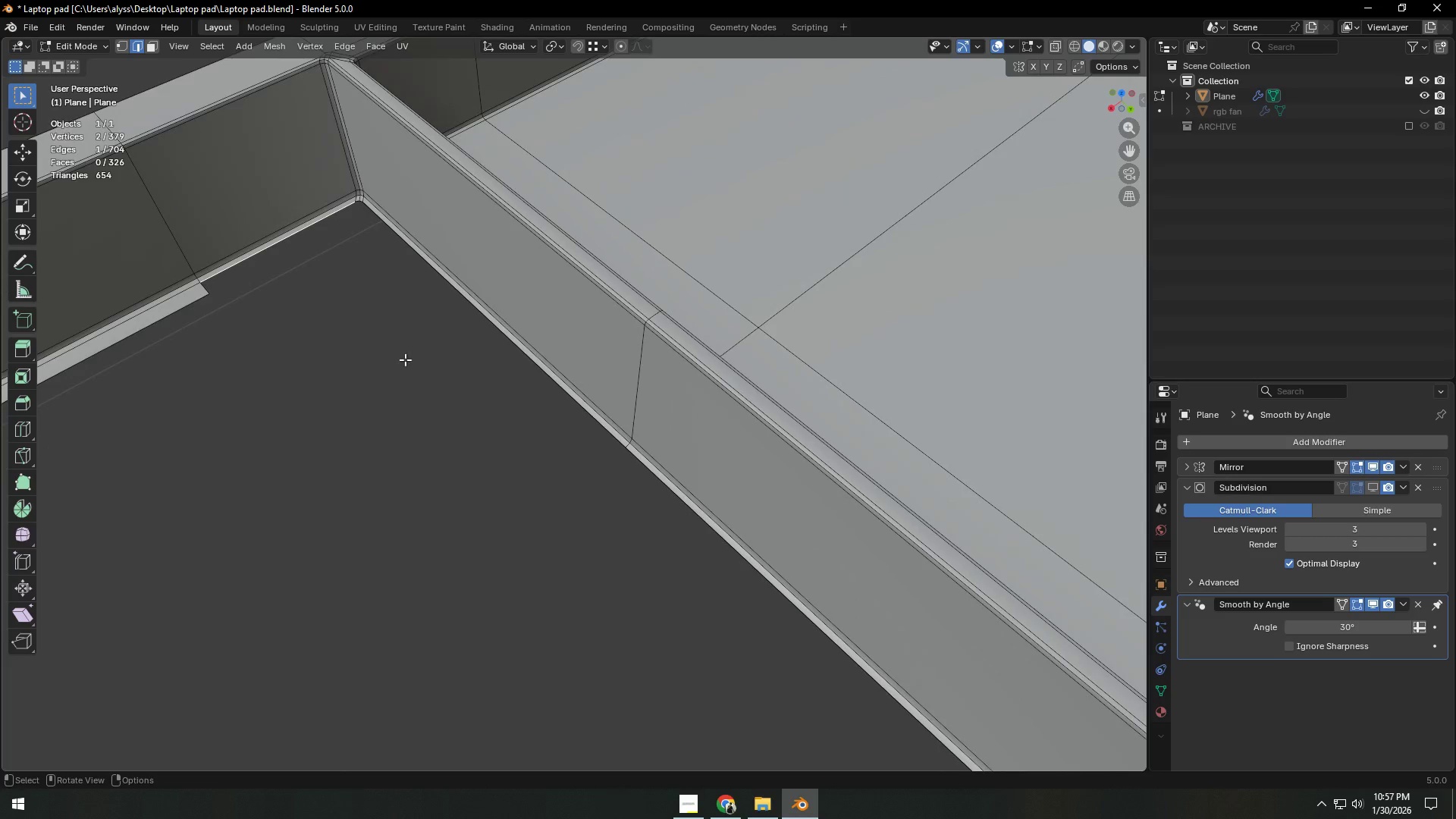 
hold_key(key=ShiftLeft, duration=0.83)
 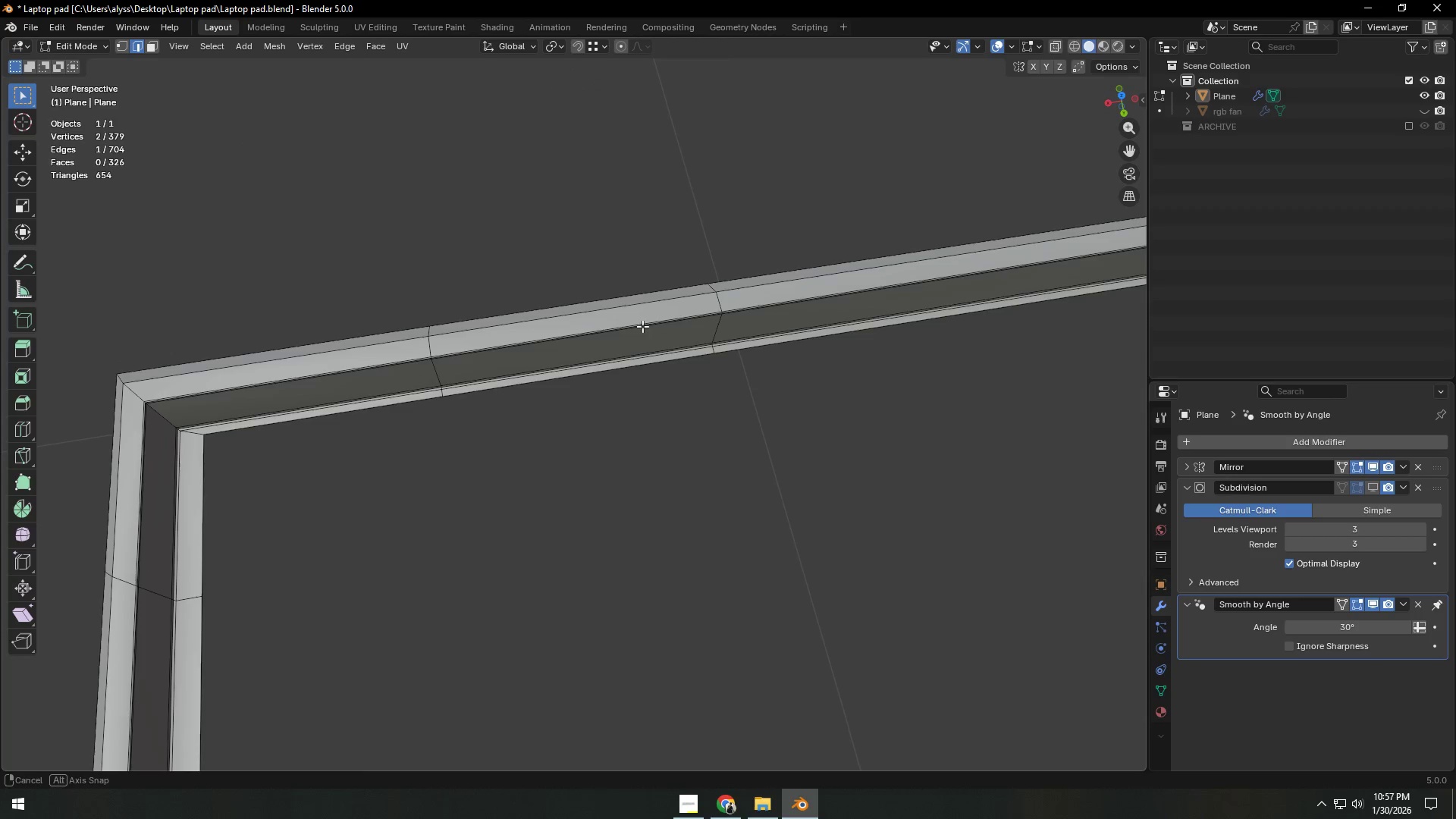 
scroll: coordinate [323, 312], scroll_direction: down, amount: 6.0
 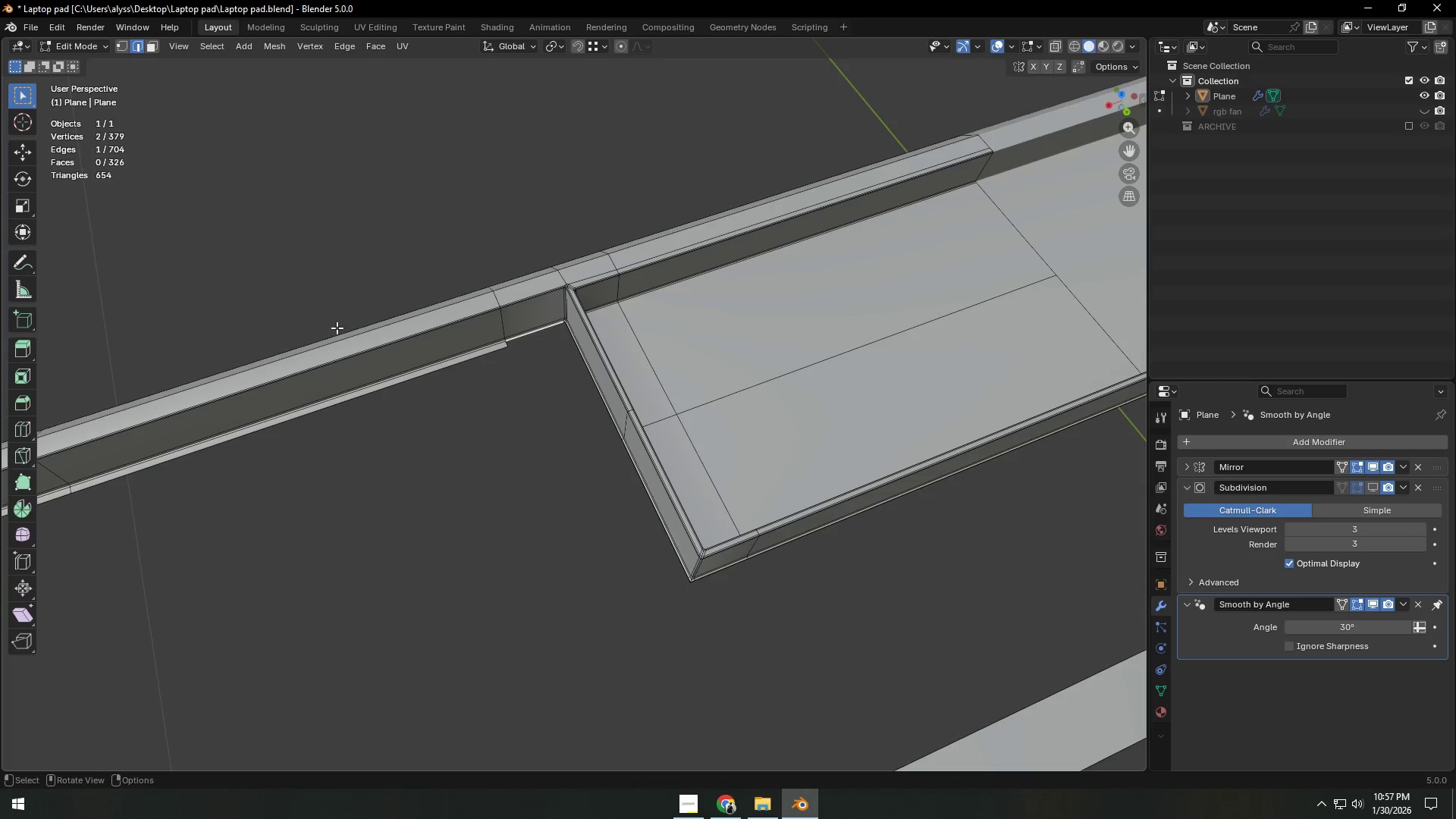 
hold_key(key=ShiftLeft, duration=0.31)
 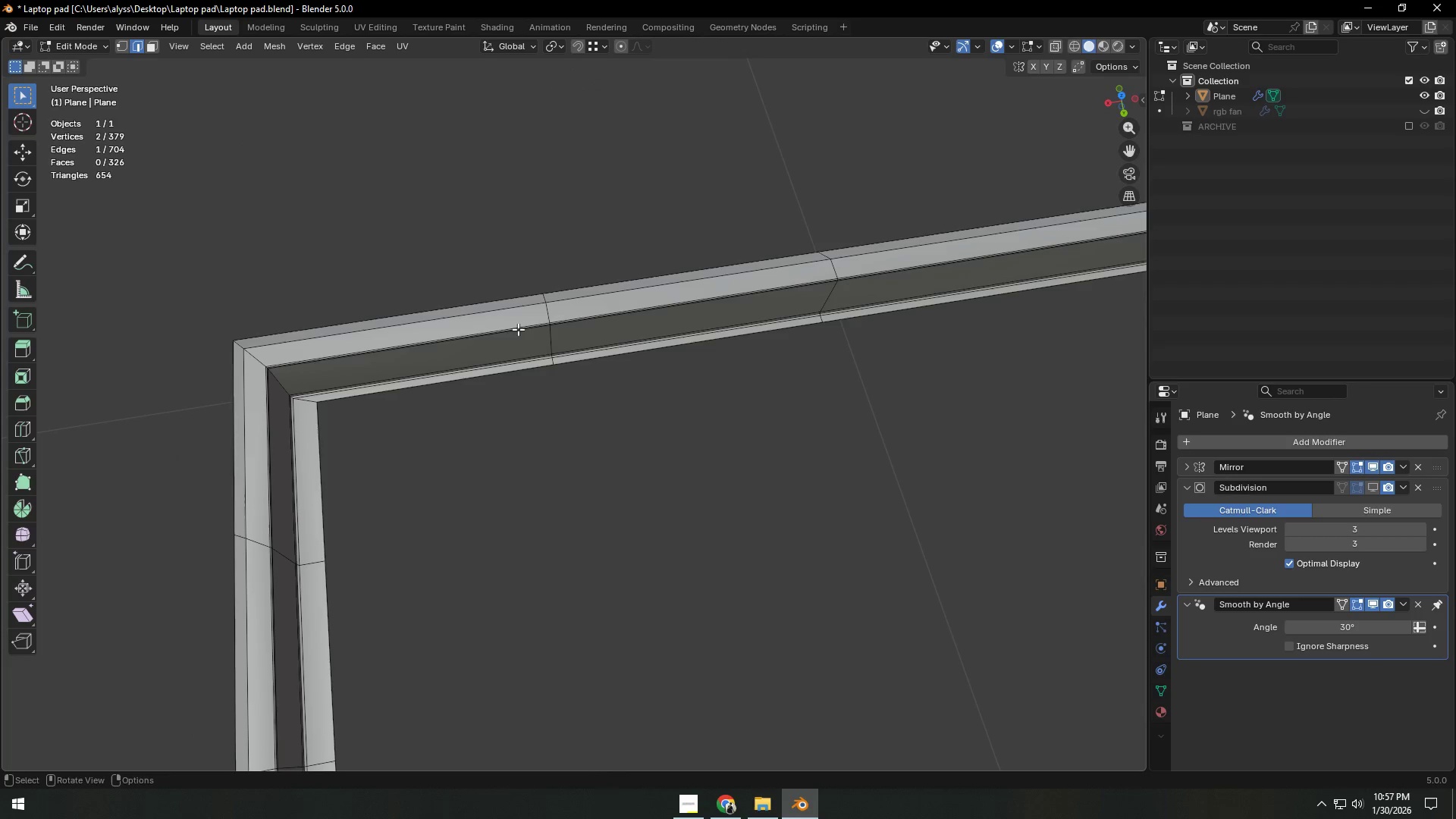 
key(Control+R)
 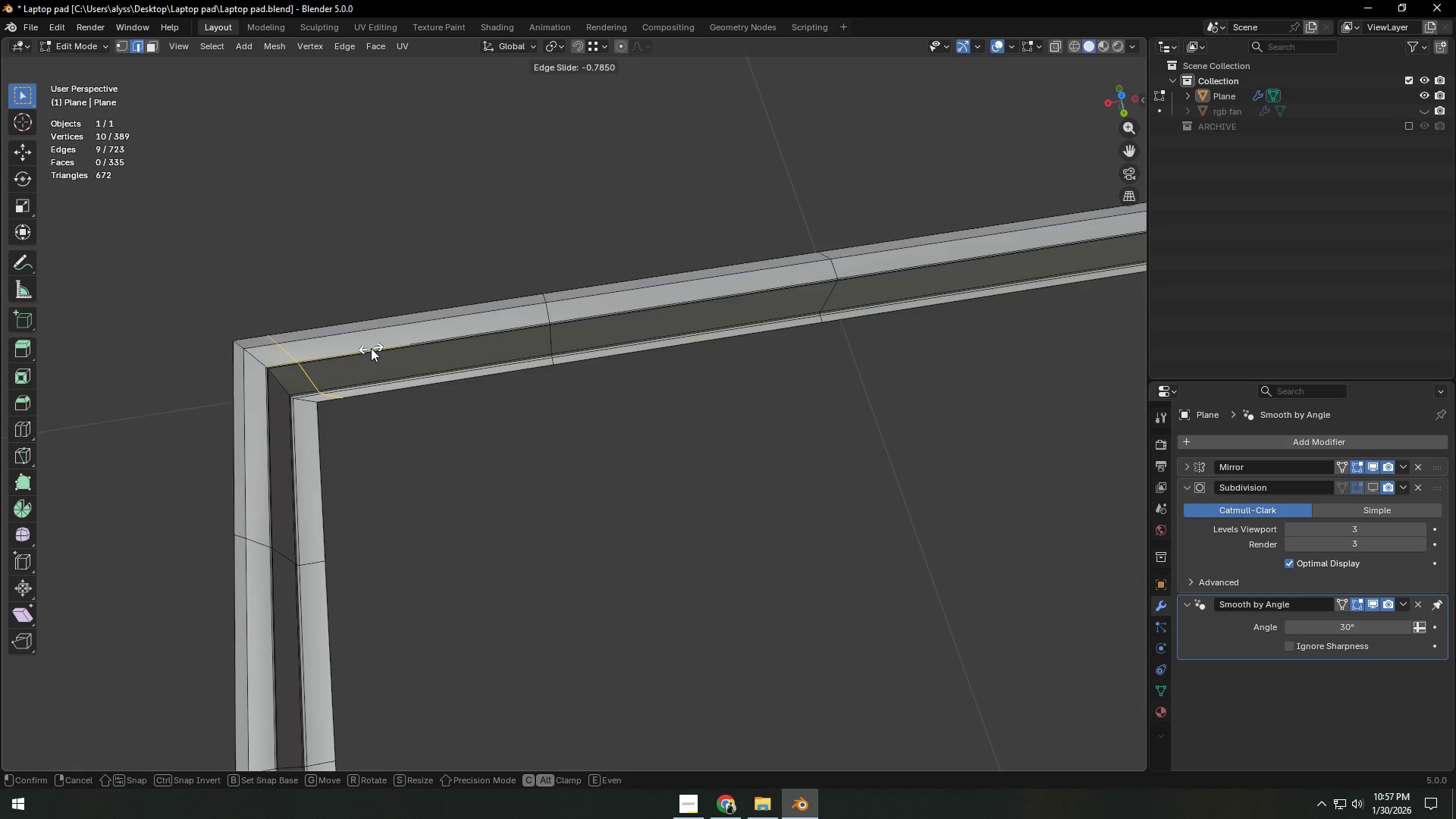 
wait(6.81)
 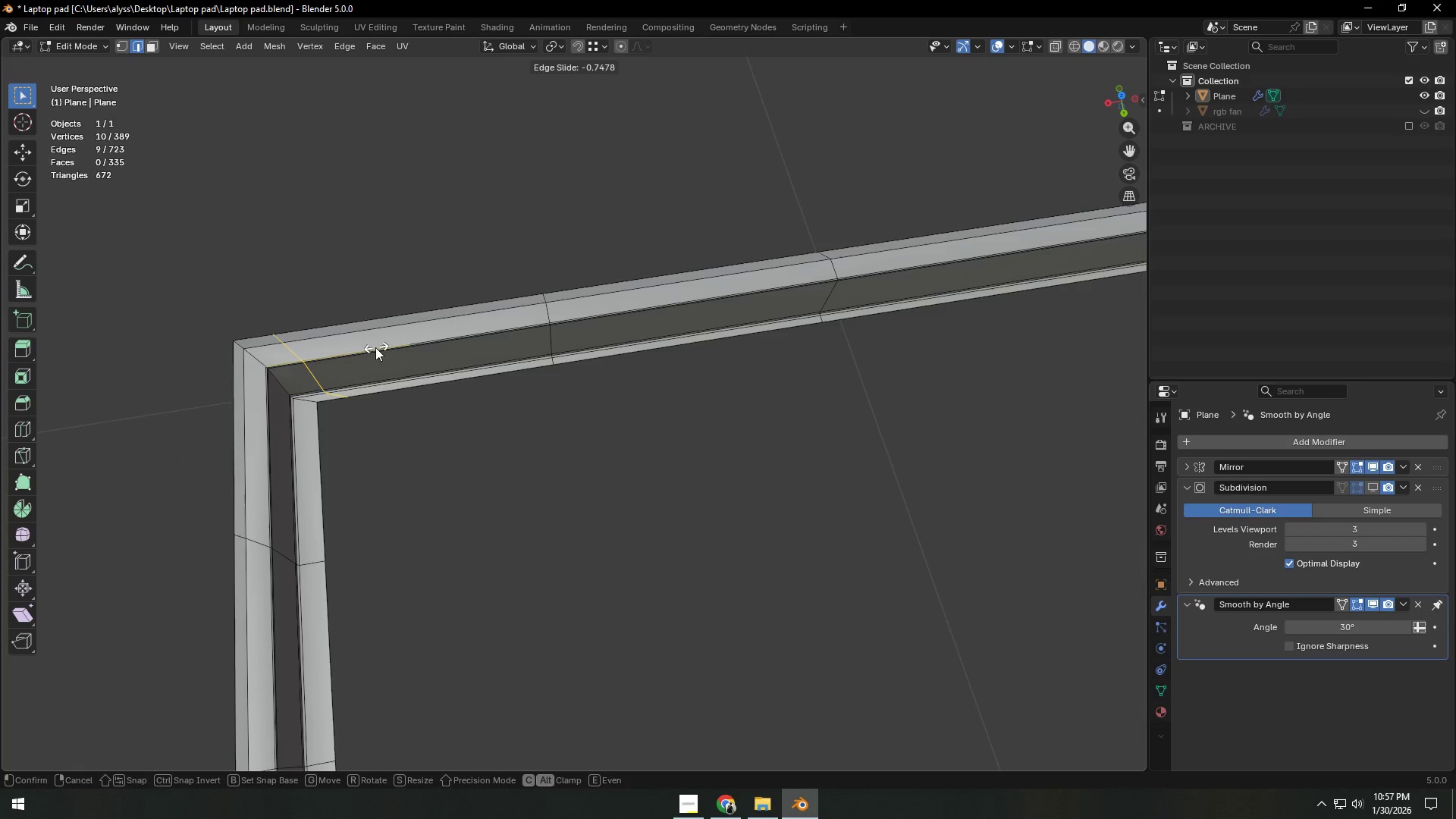 
key(Control+Z)
 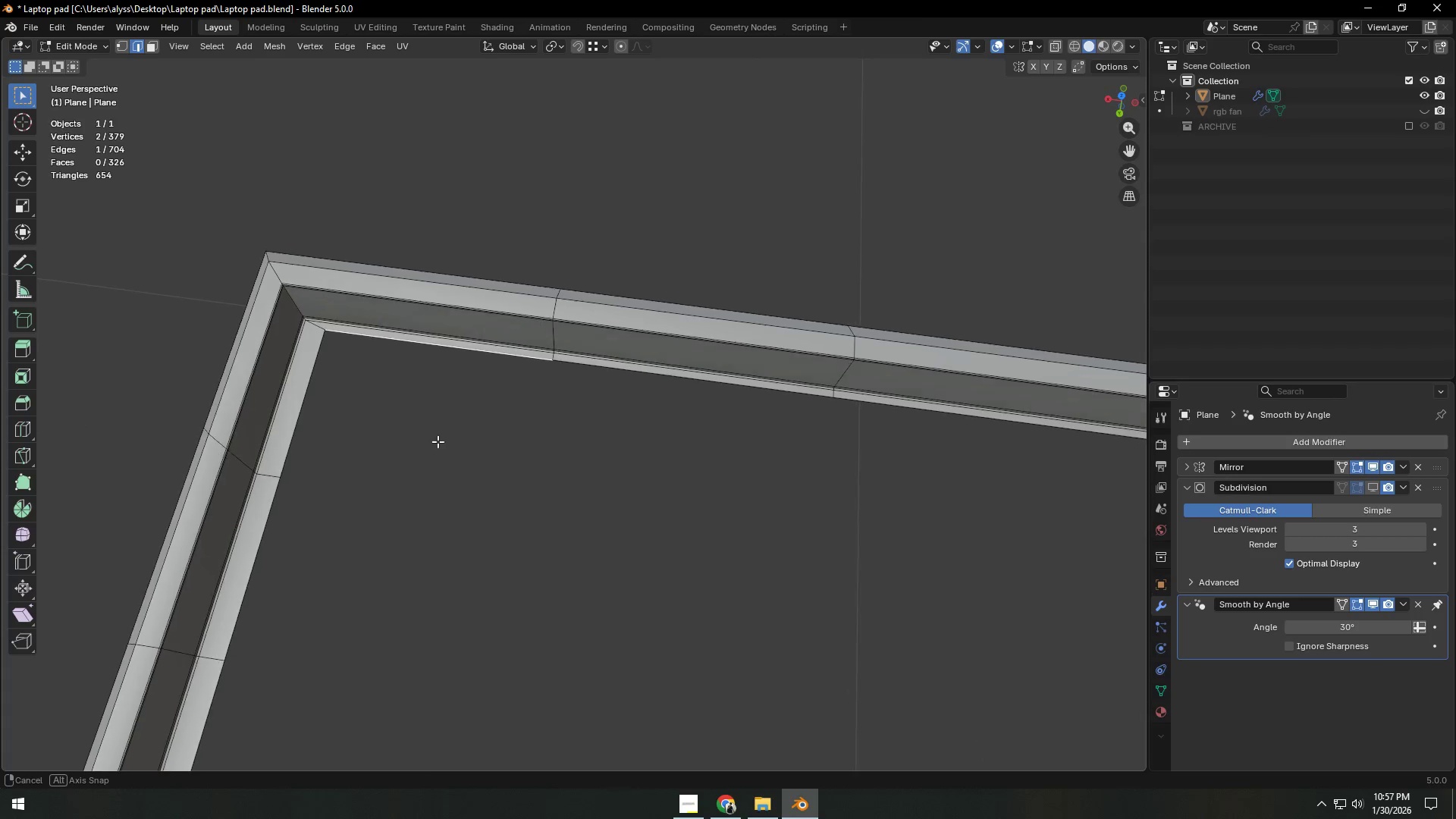 
hold_key(key=ShiftLeft, duration=0.36)
 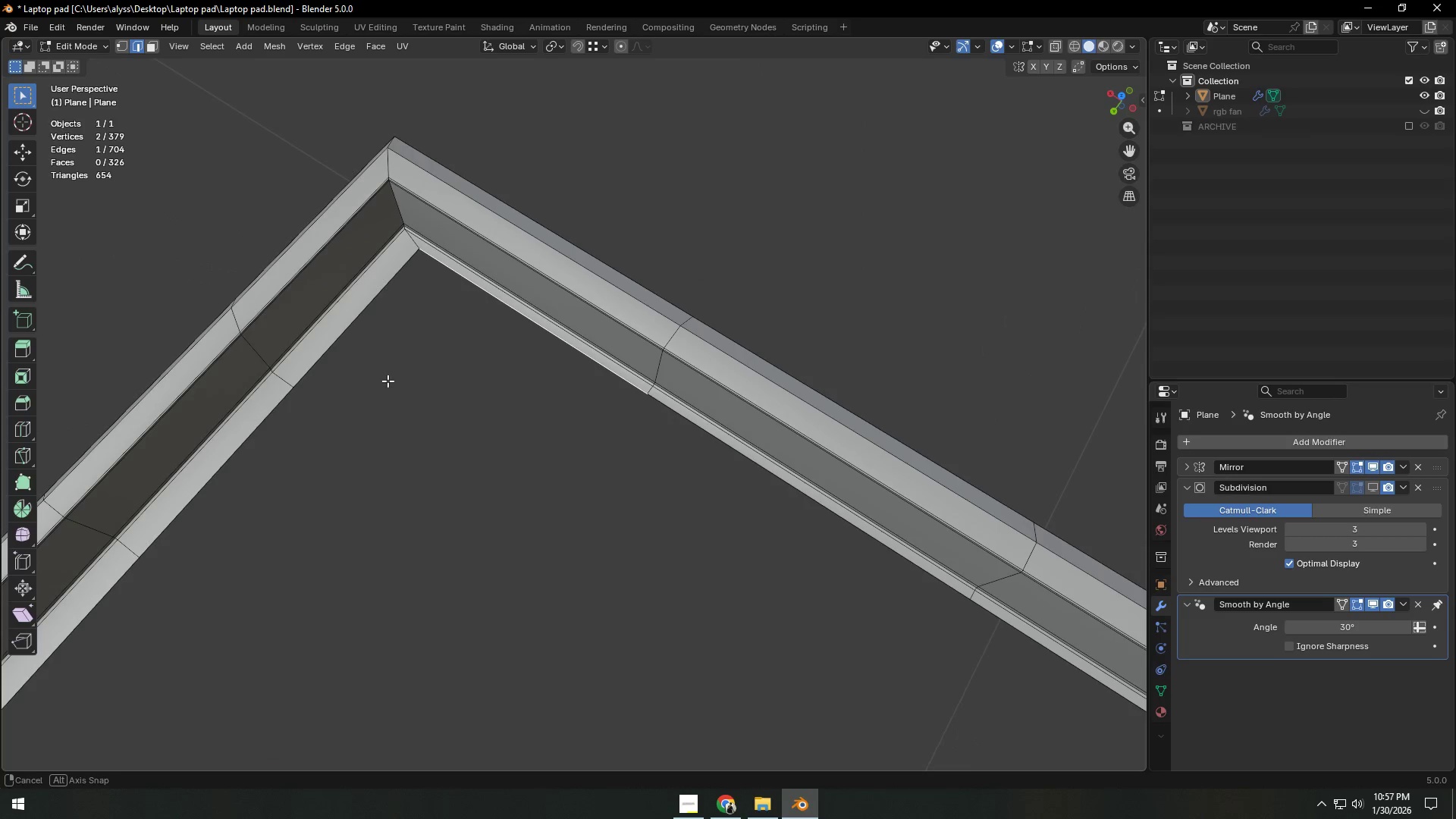 
scroll: coordinate [386, 373], scroll_direction: up, amount: 3.0
 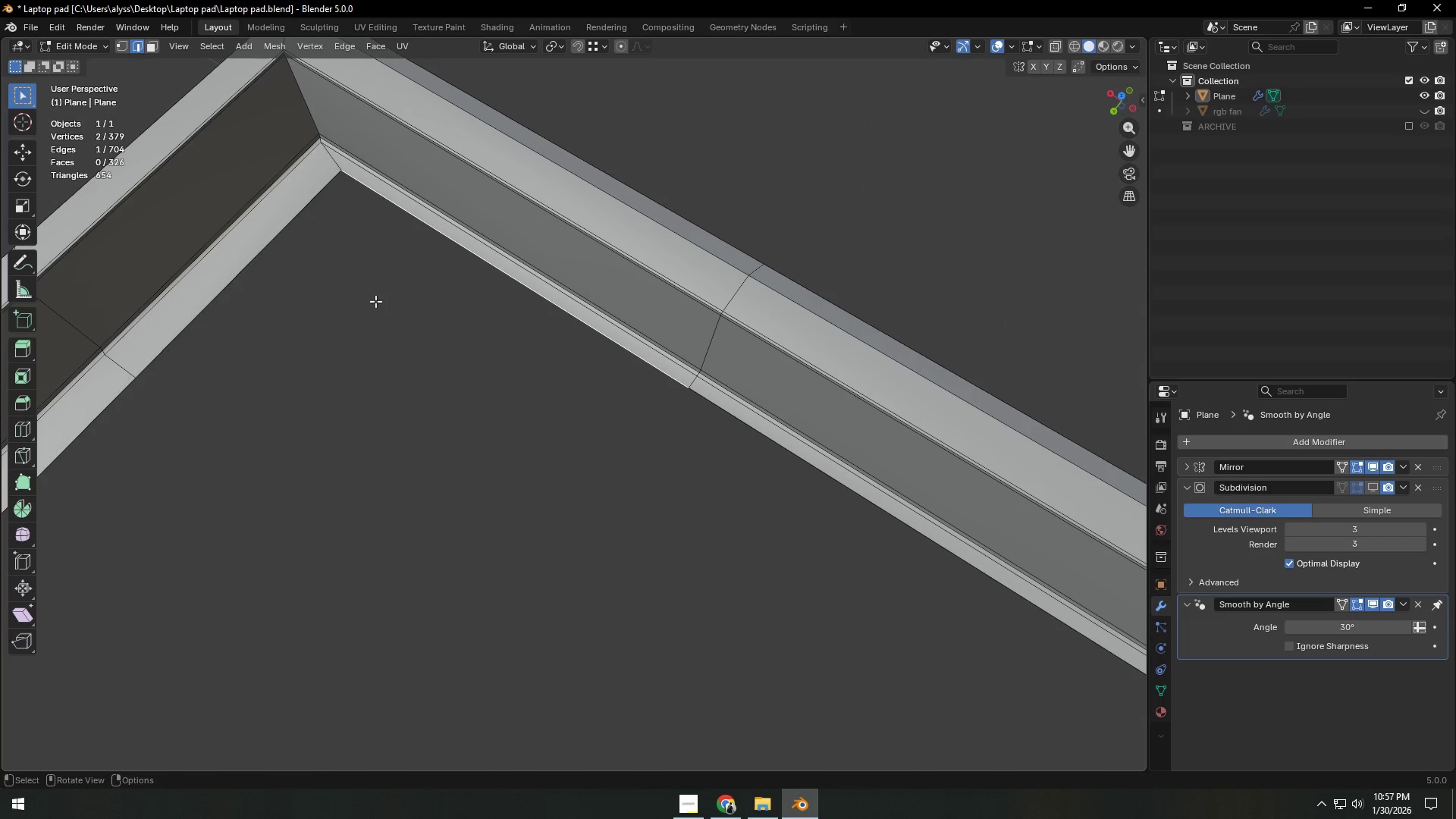 
key(1)
 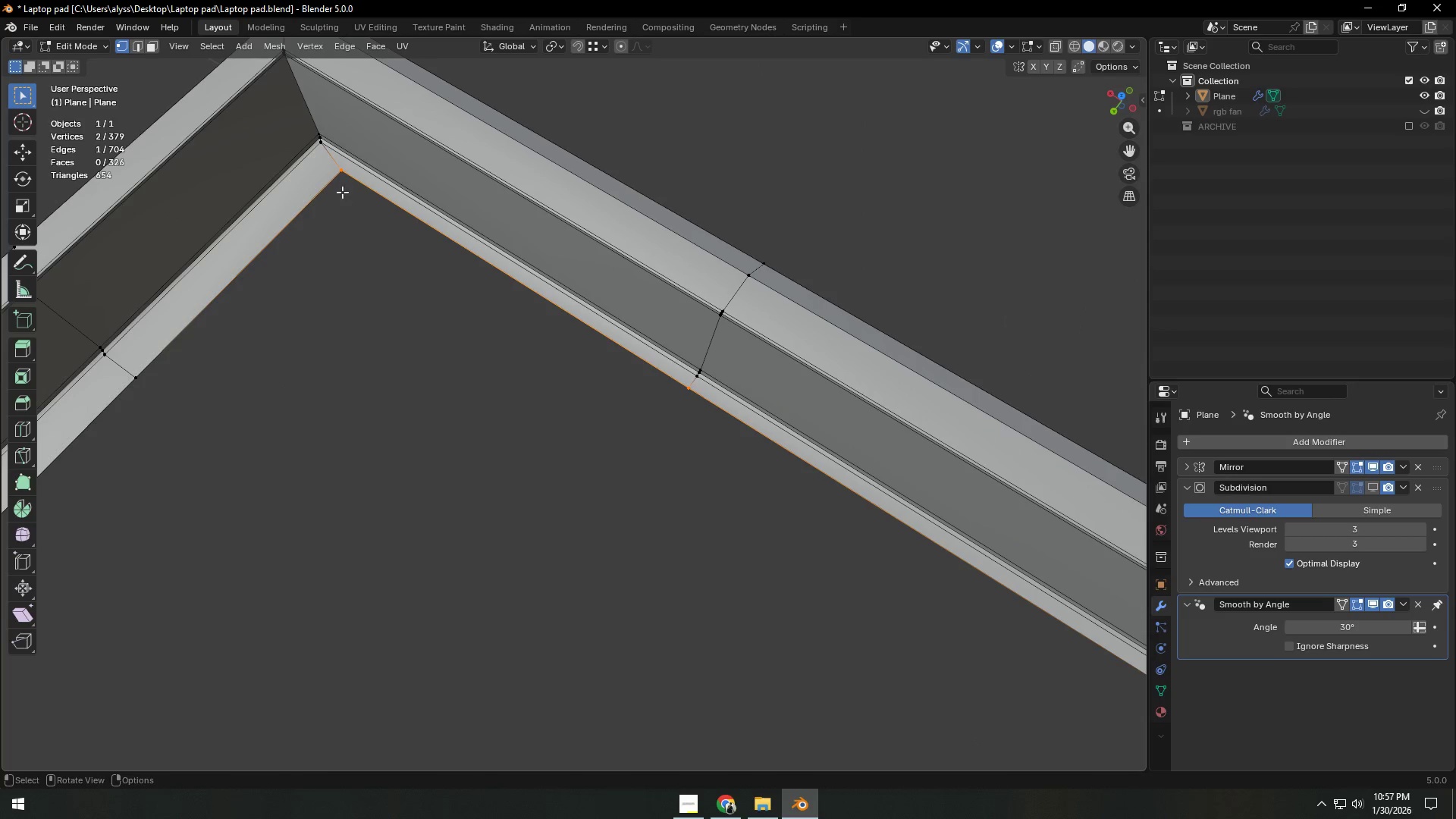 
left_click([340, 178])
 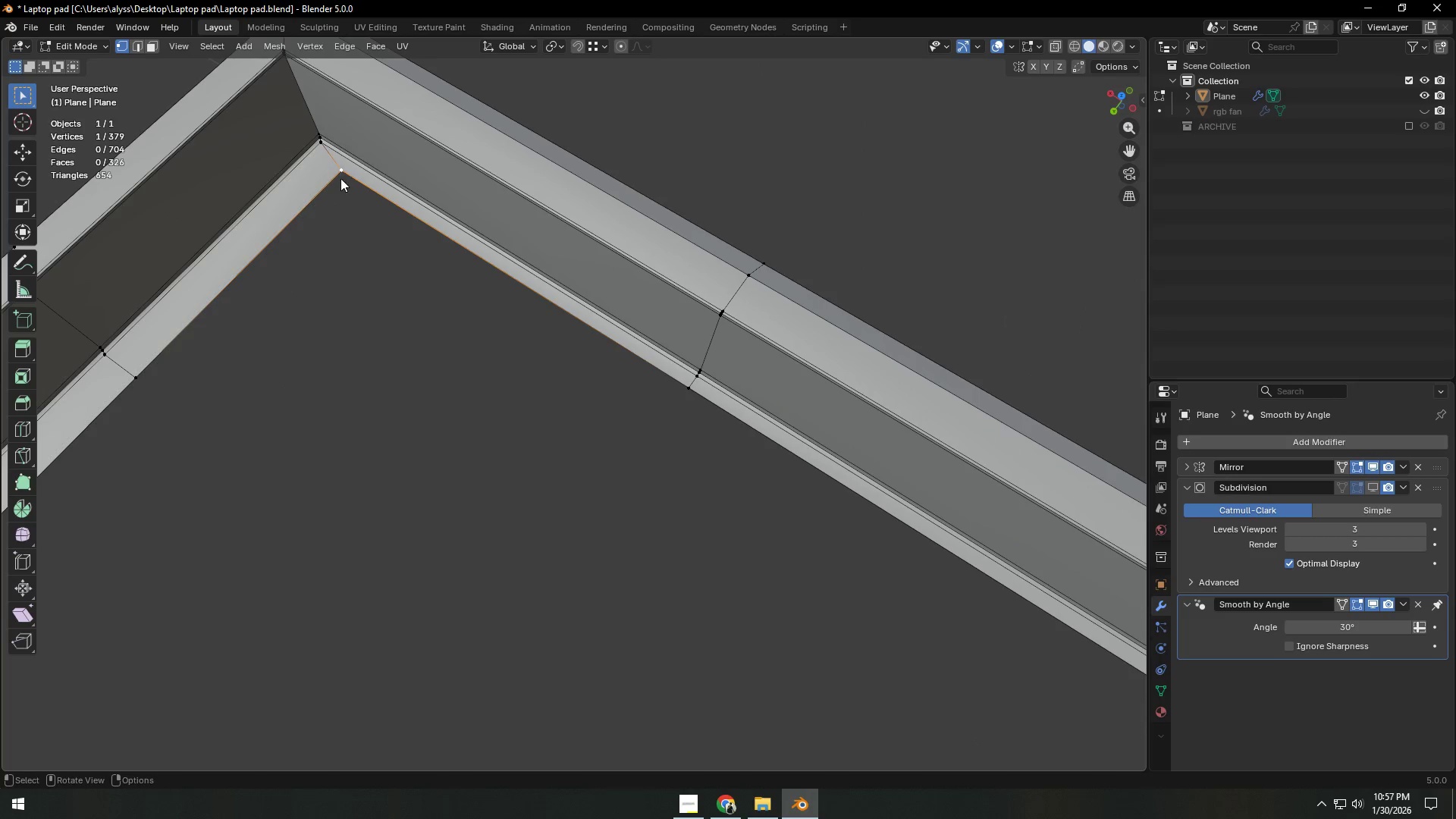 
key(X)
 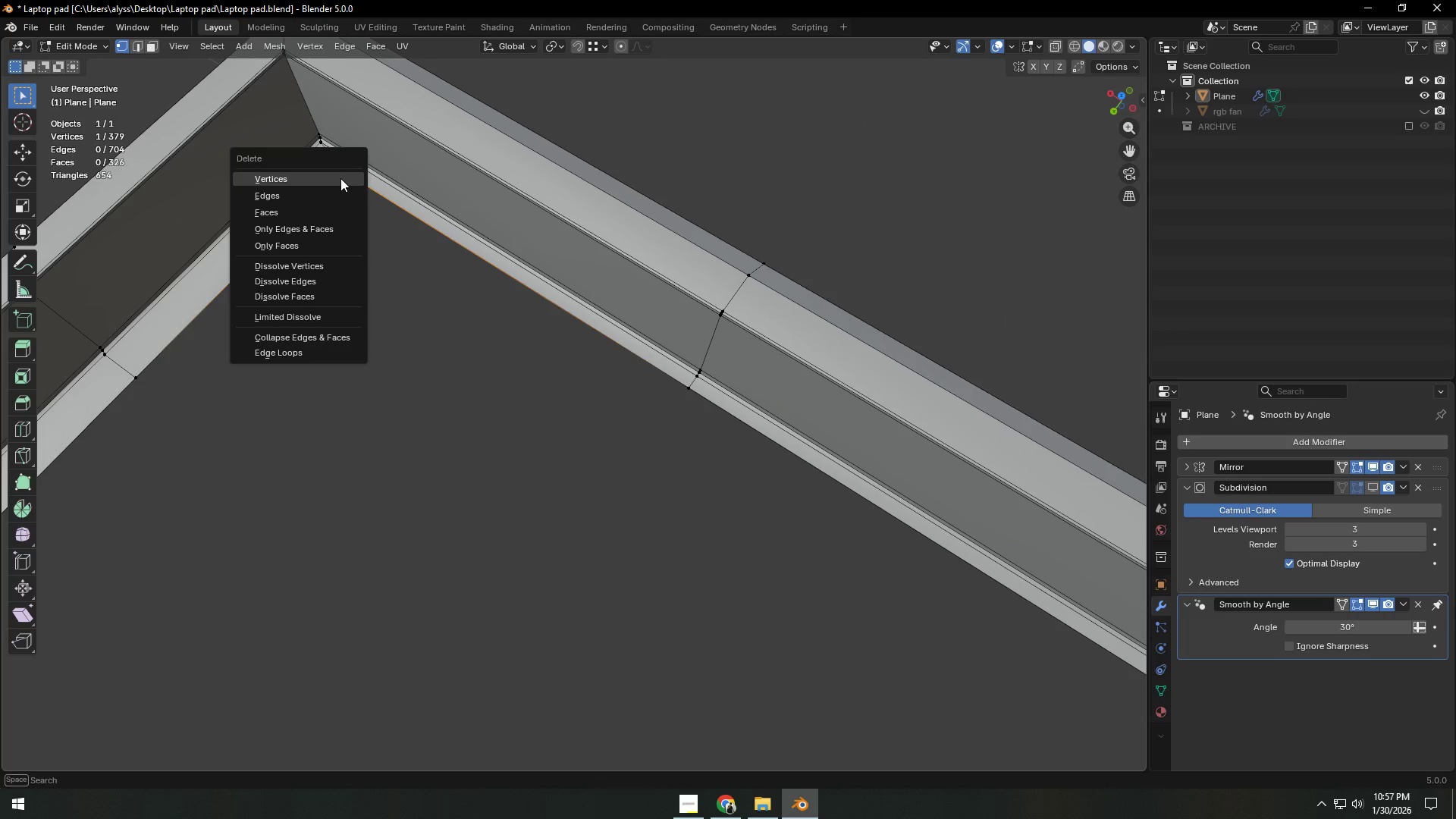 
left_click([340, 178])
 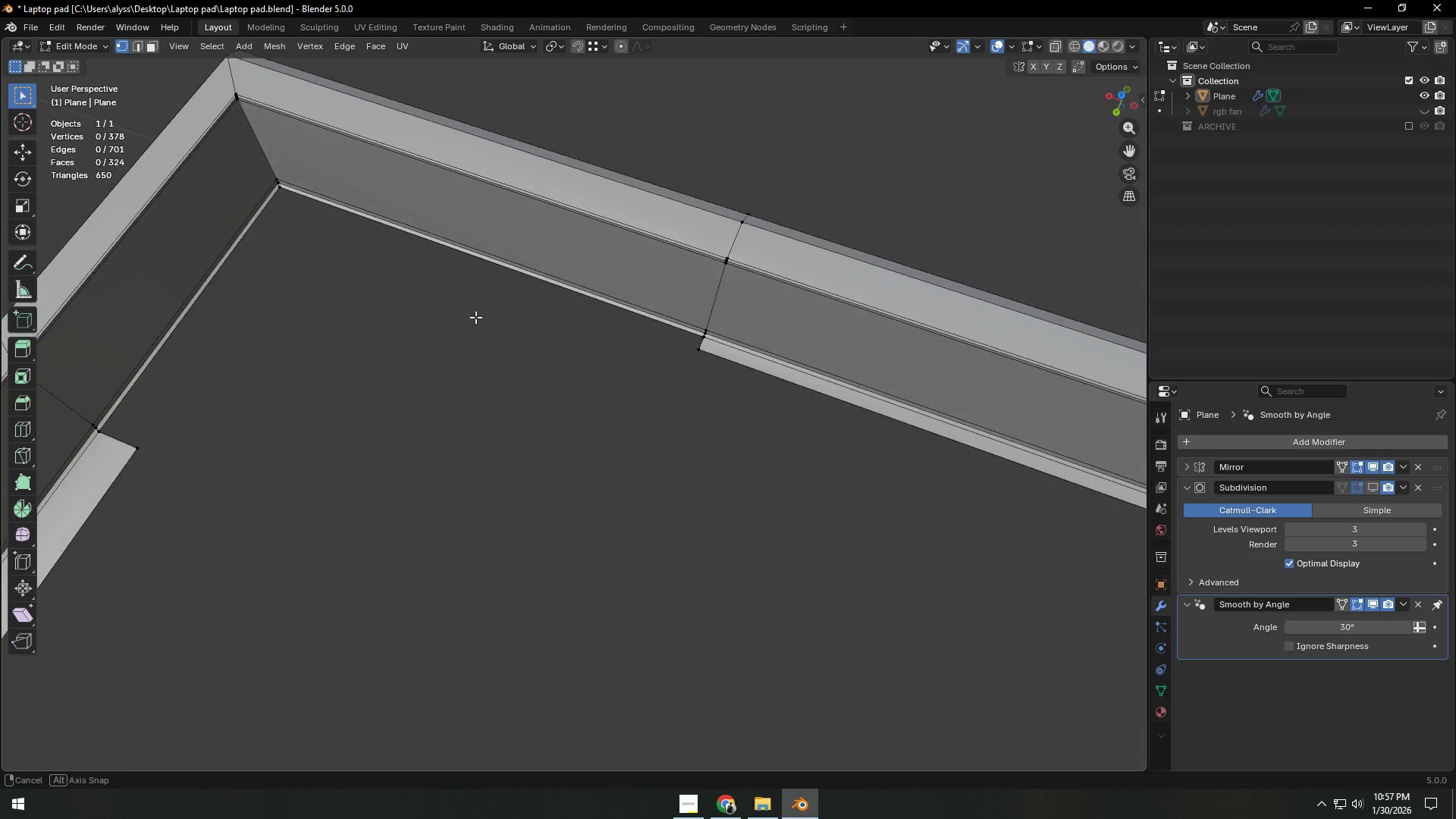 
key(Shift+ShiftLeft)
 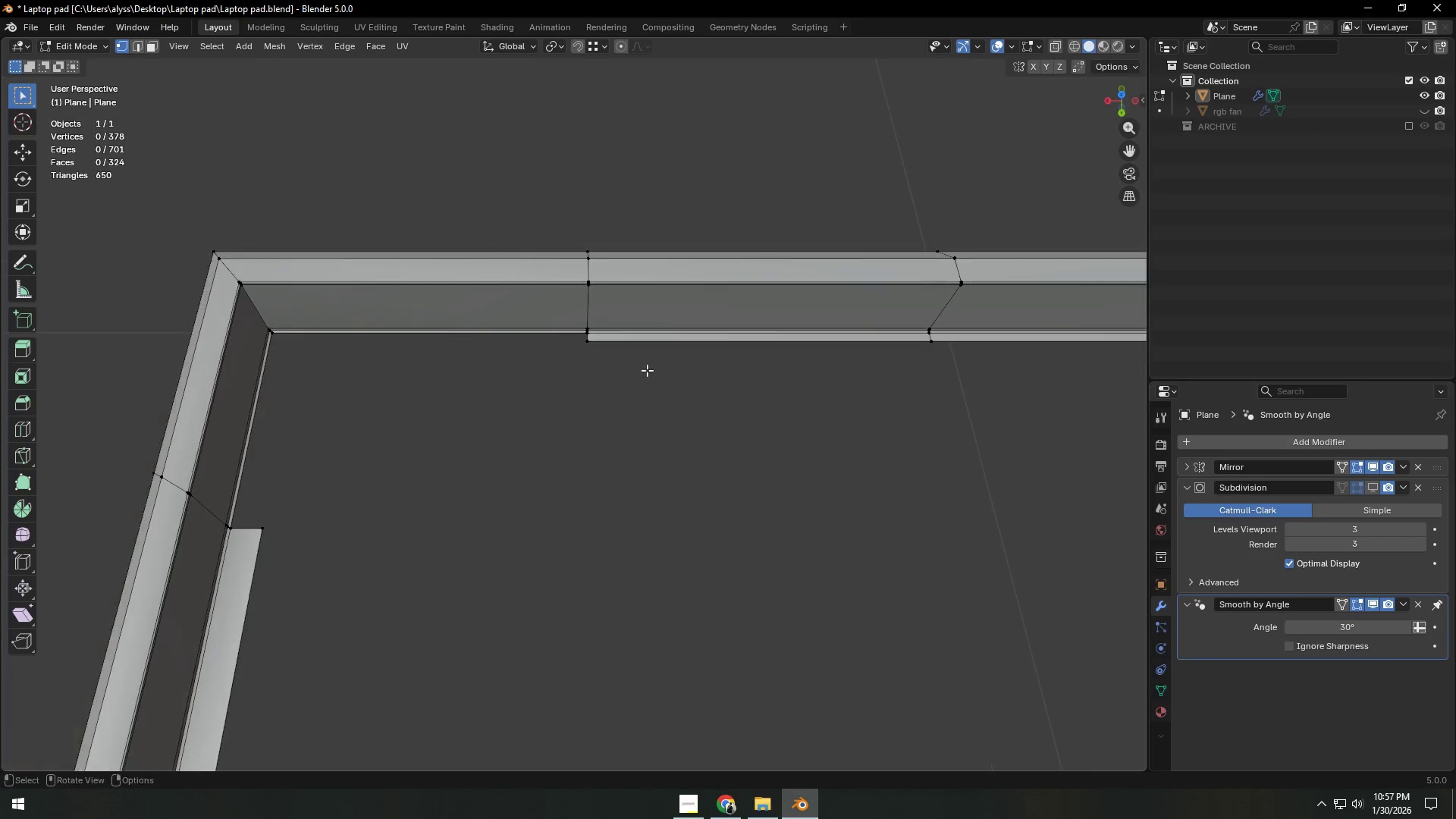 
scroll: coordinate [604, 387], scroll_direction: down, amount: 2.0
 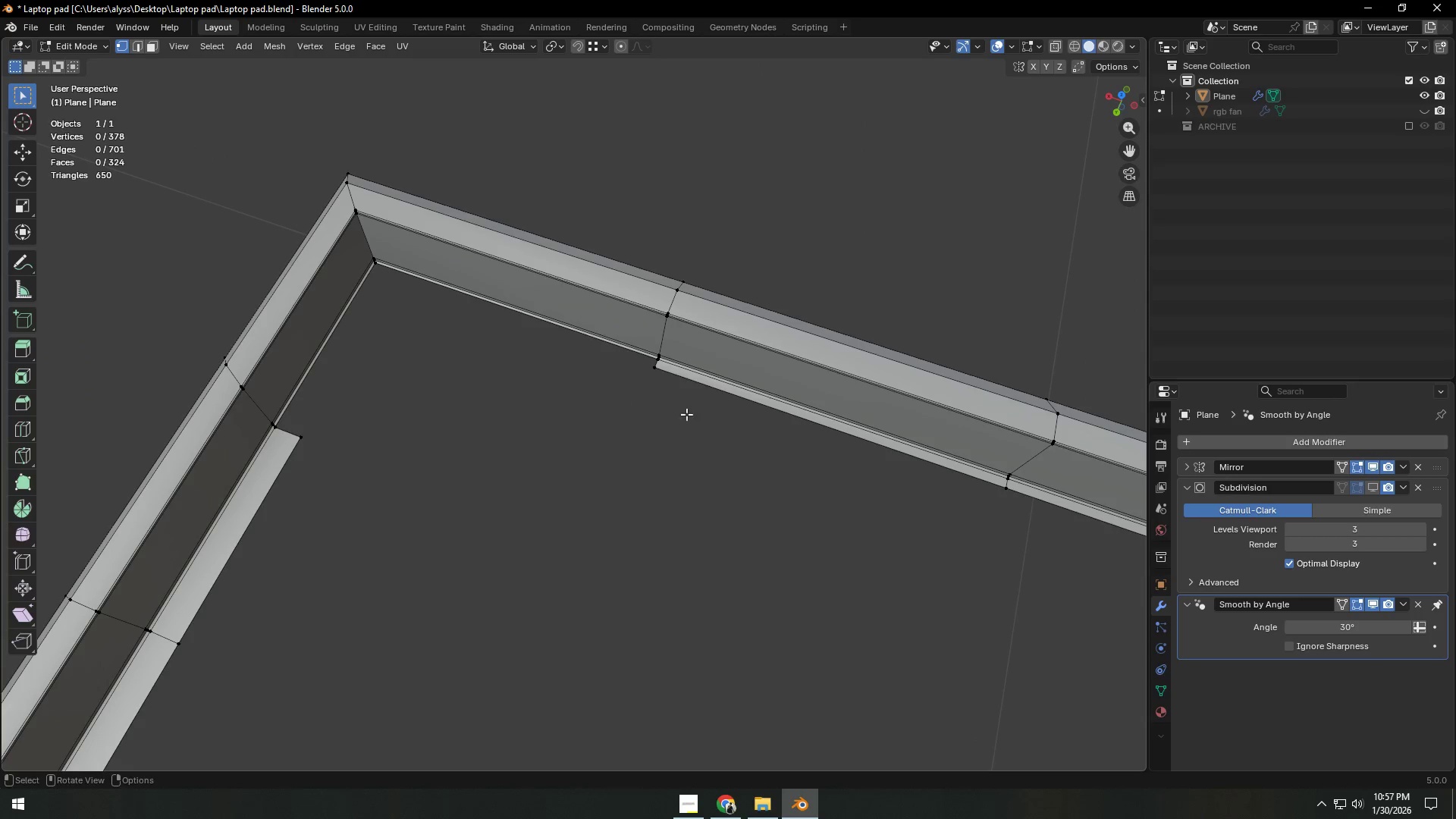 
left_click([592, 346])
 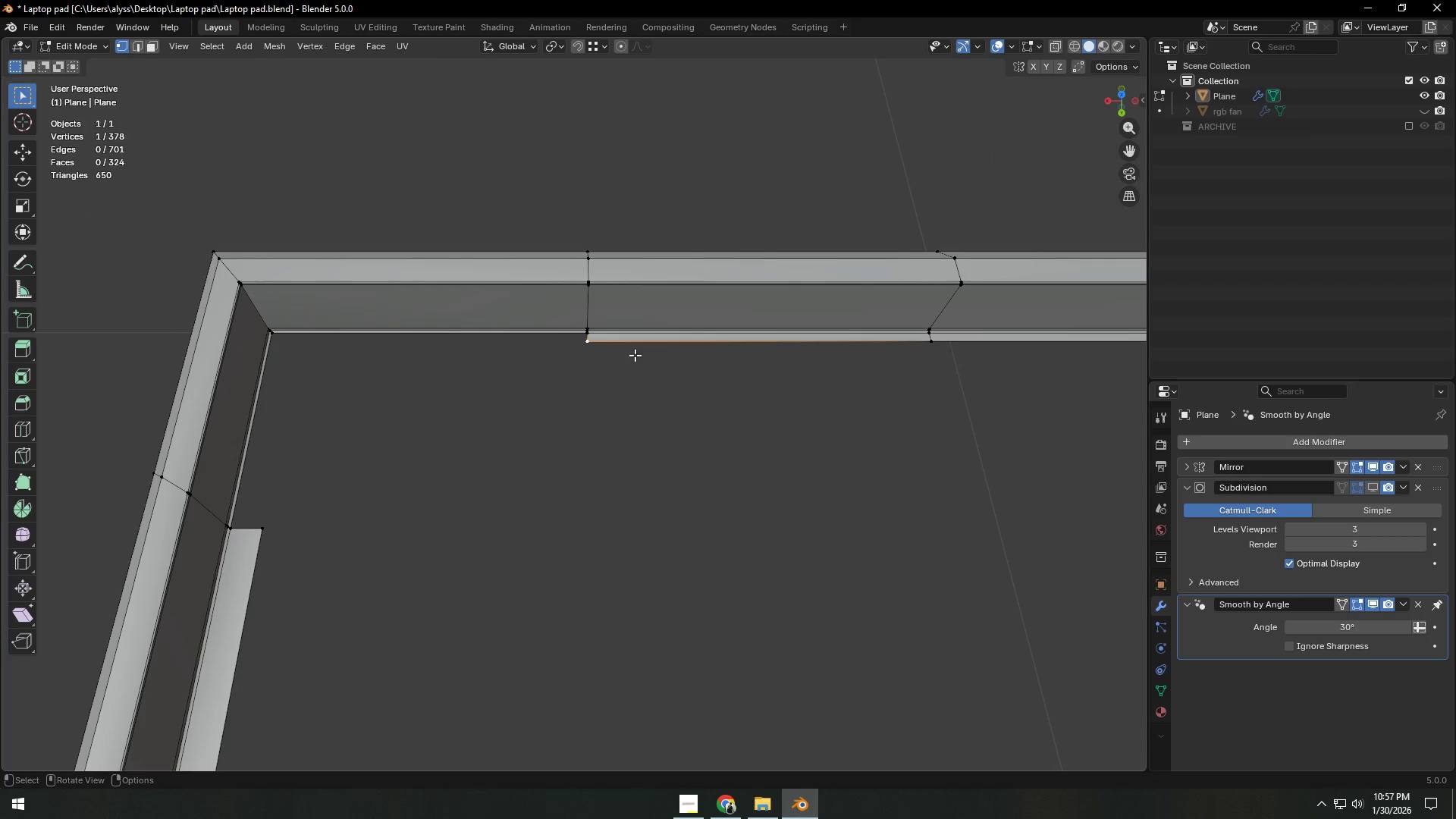 
hold_key(key=ShiftLeft, duration=0.59)
 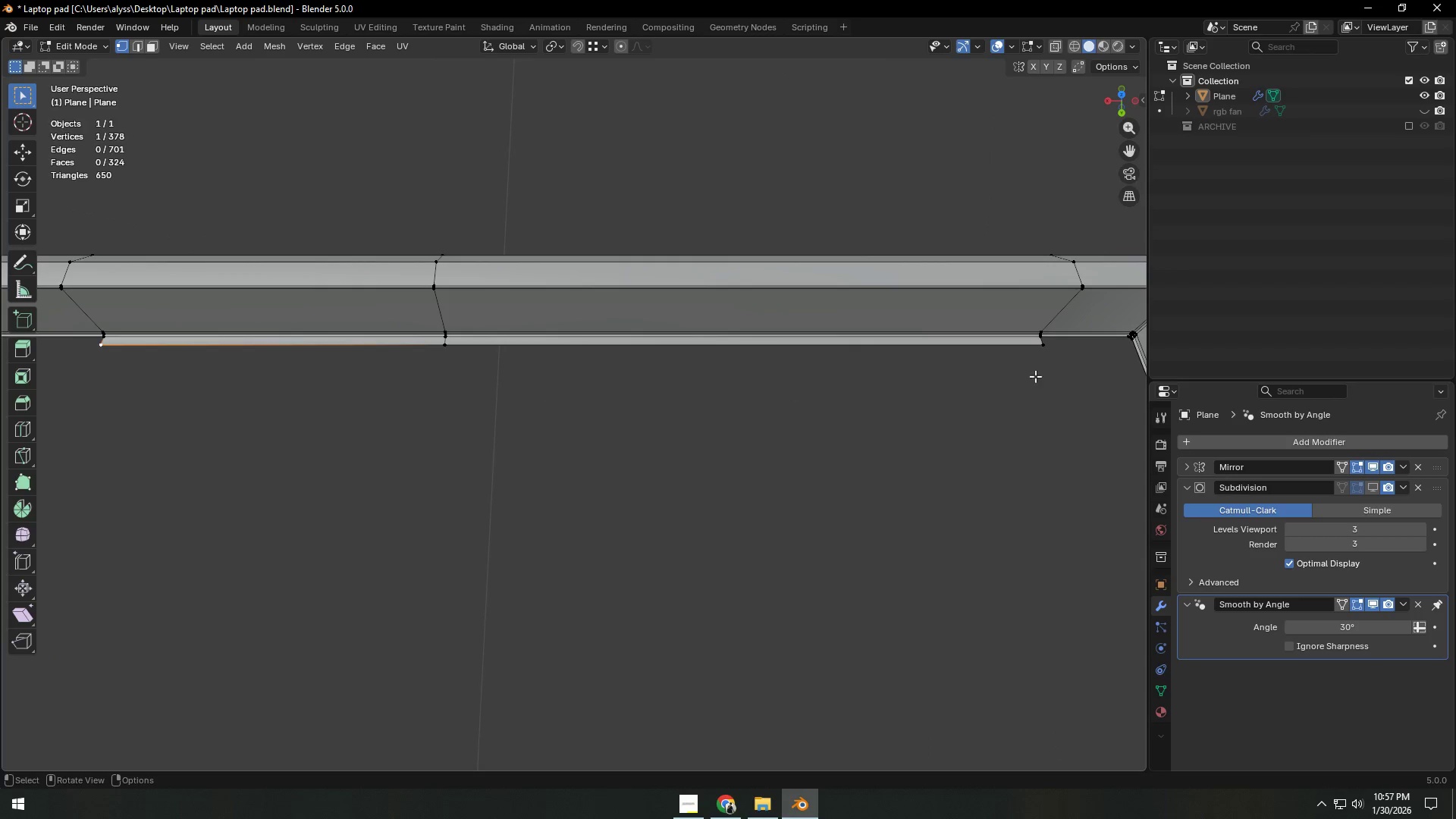 
hold_key(key=ControlLeft, duration=0.39)
left_click([1049, 352])
 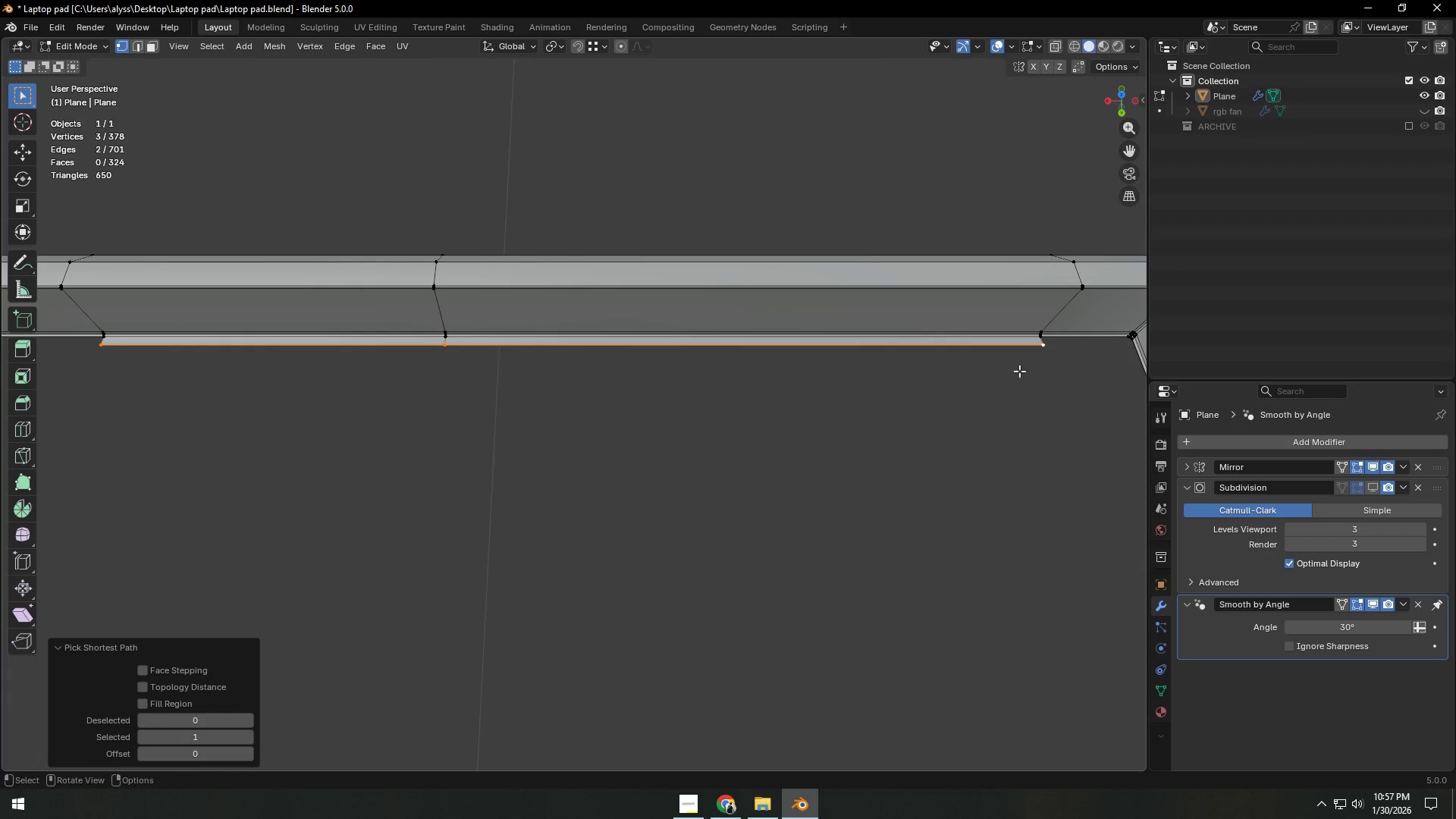 
key(X)
 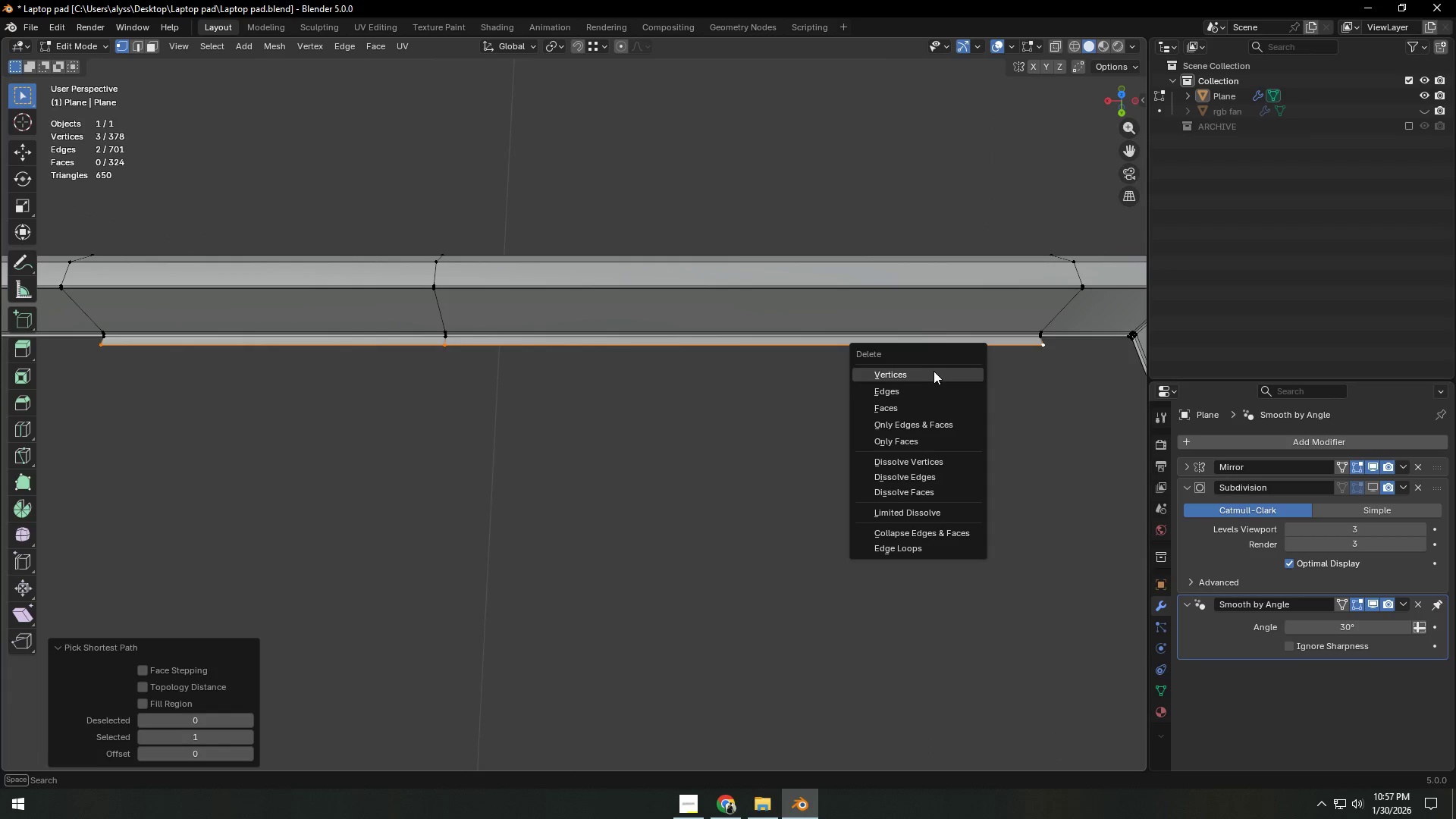 
left_click([932, 375])
 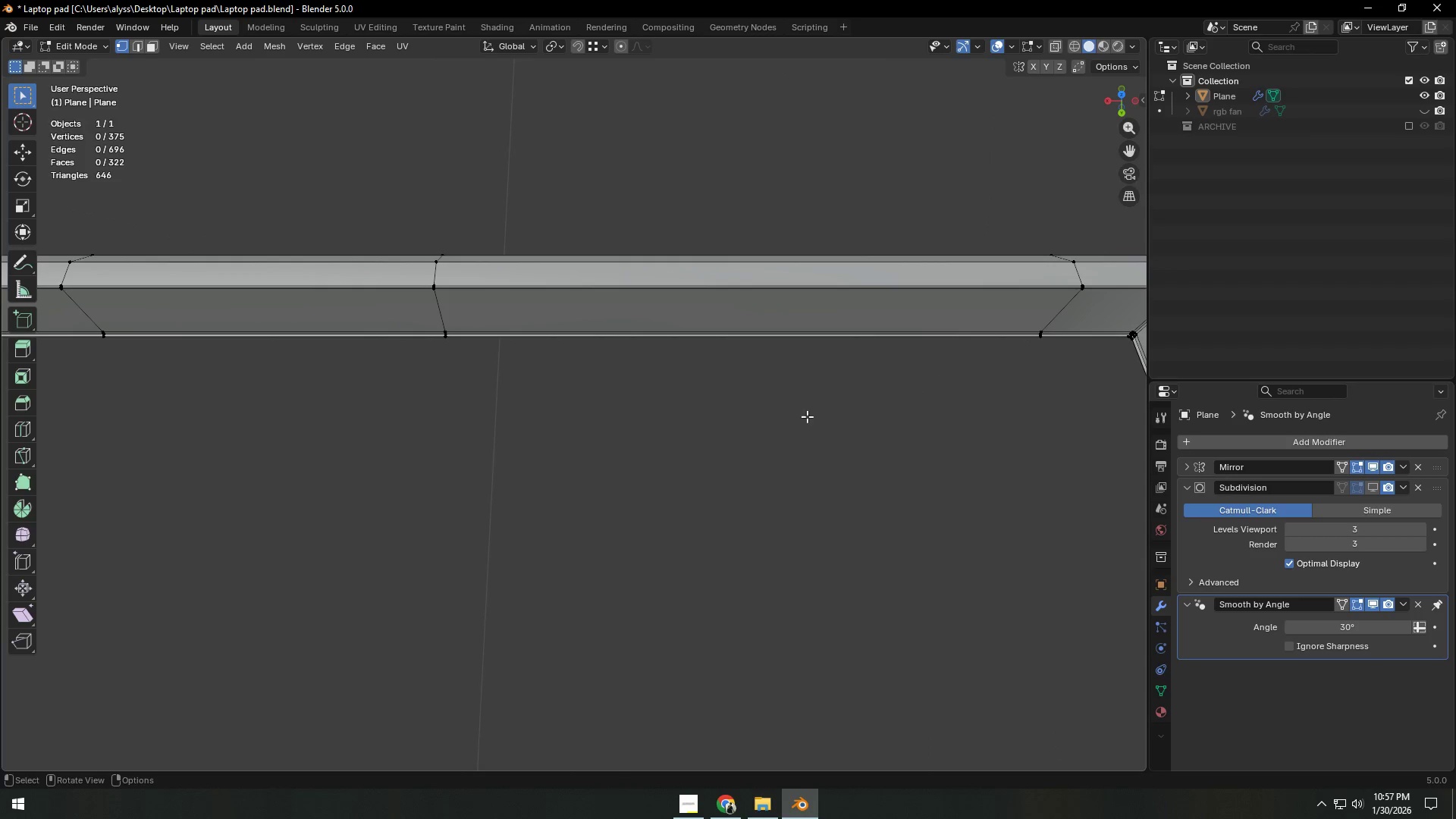 
scroll: coordinate [736, 436], scroll_direction: down, amount: 5.0
 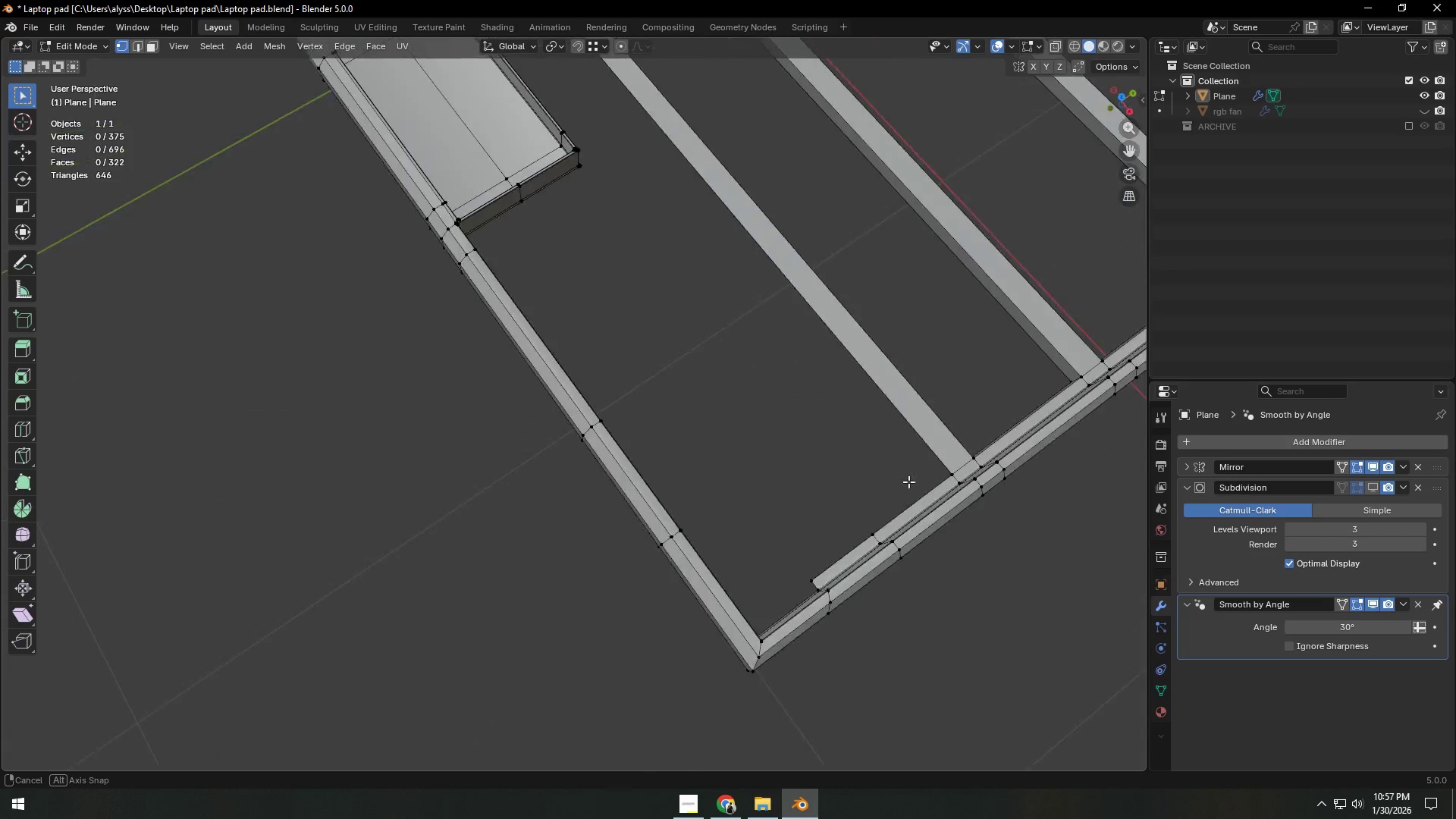 
key(Shift+ShiftLeft)
 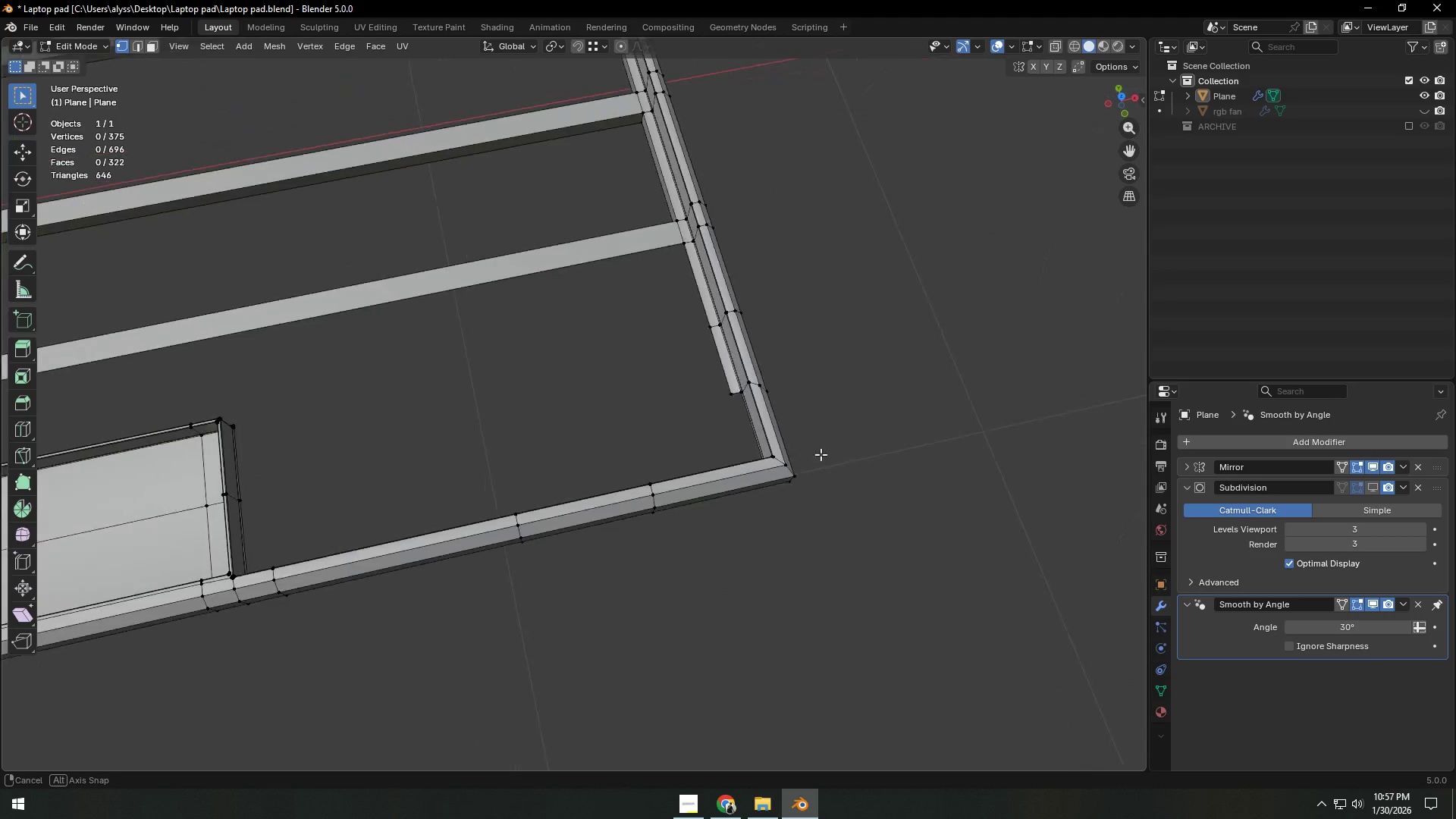 
hold_key(key=ShiftLeft, duration=0.39)
 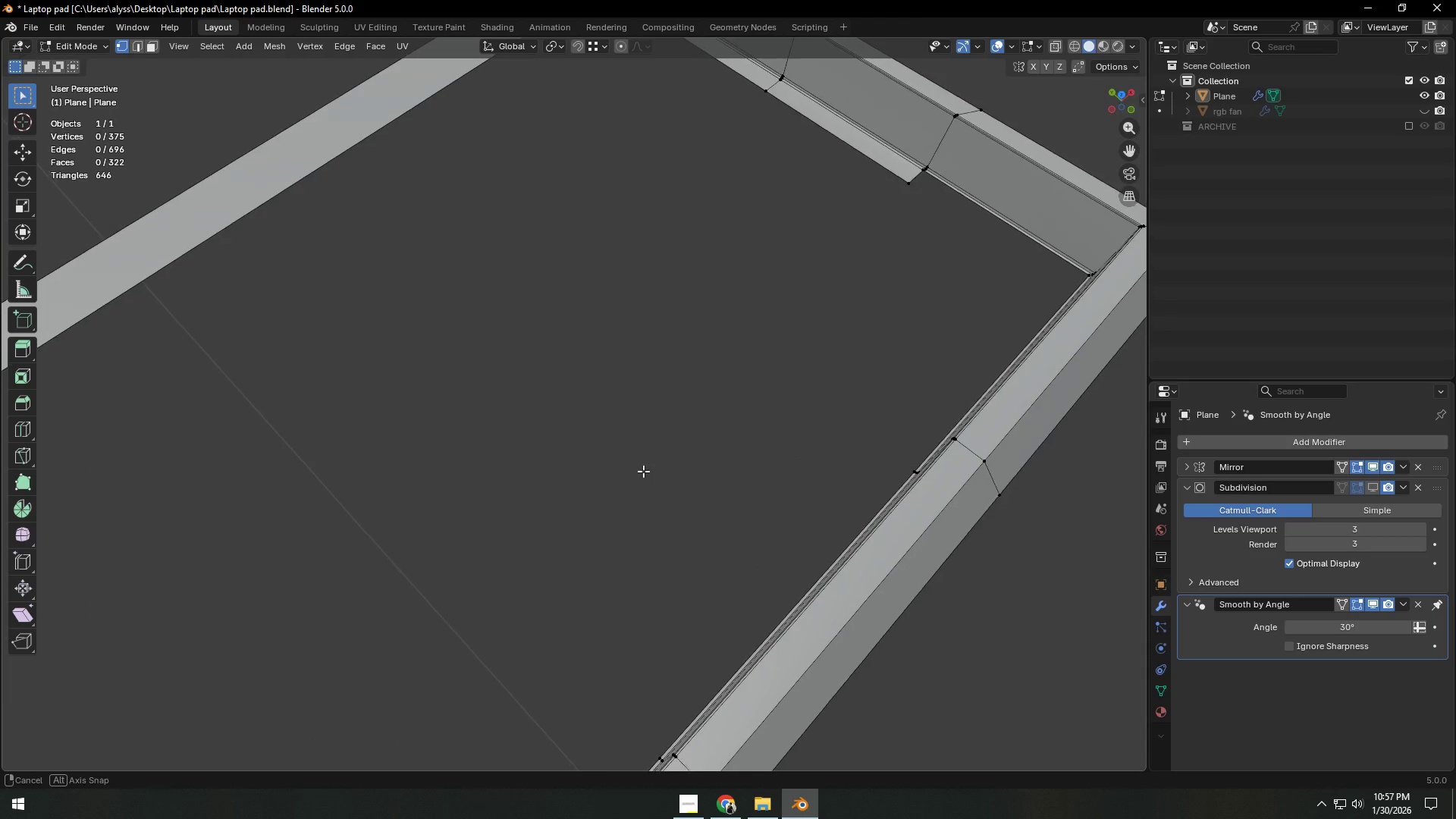 
scroll: coordinate [755, 443], scroll_direction: up, amount: 5.0
 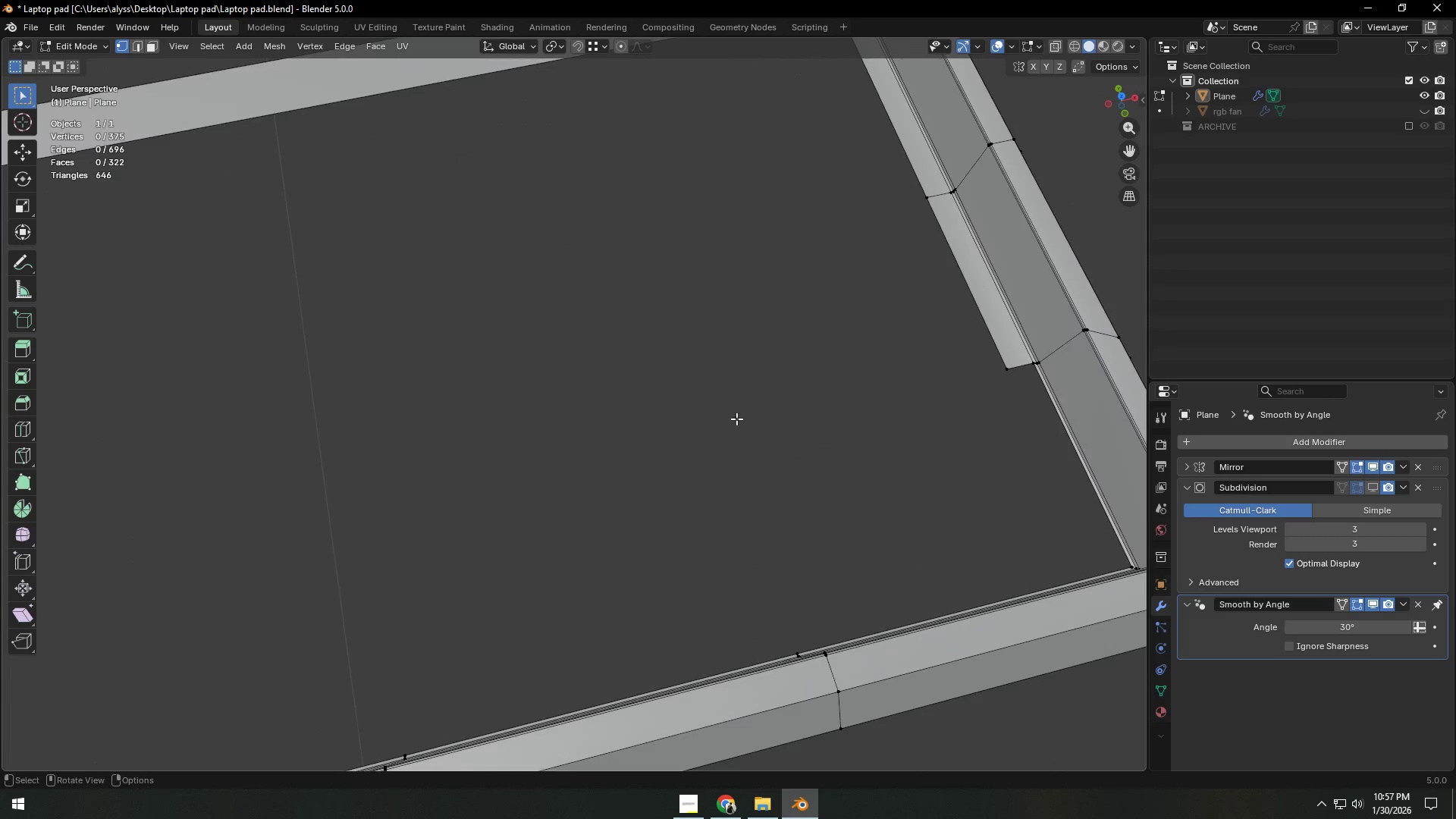 
hold_key(key=ShiftLeft, duration=0.53)
 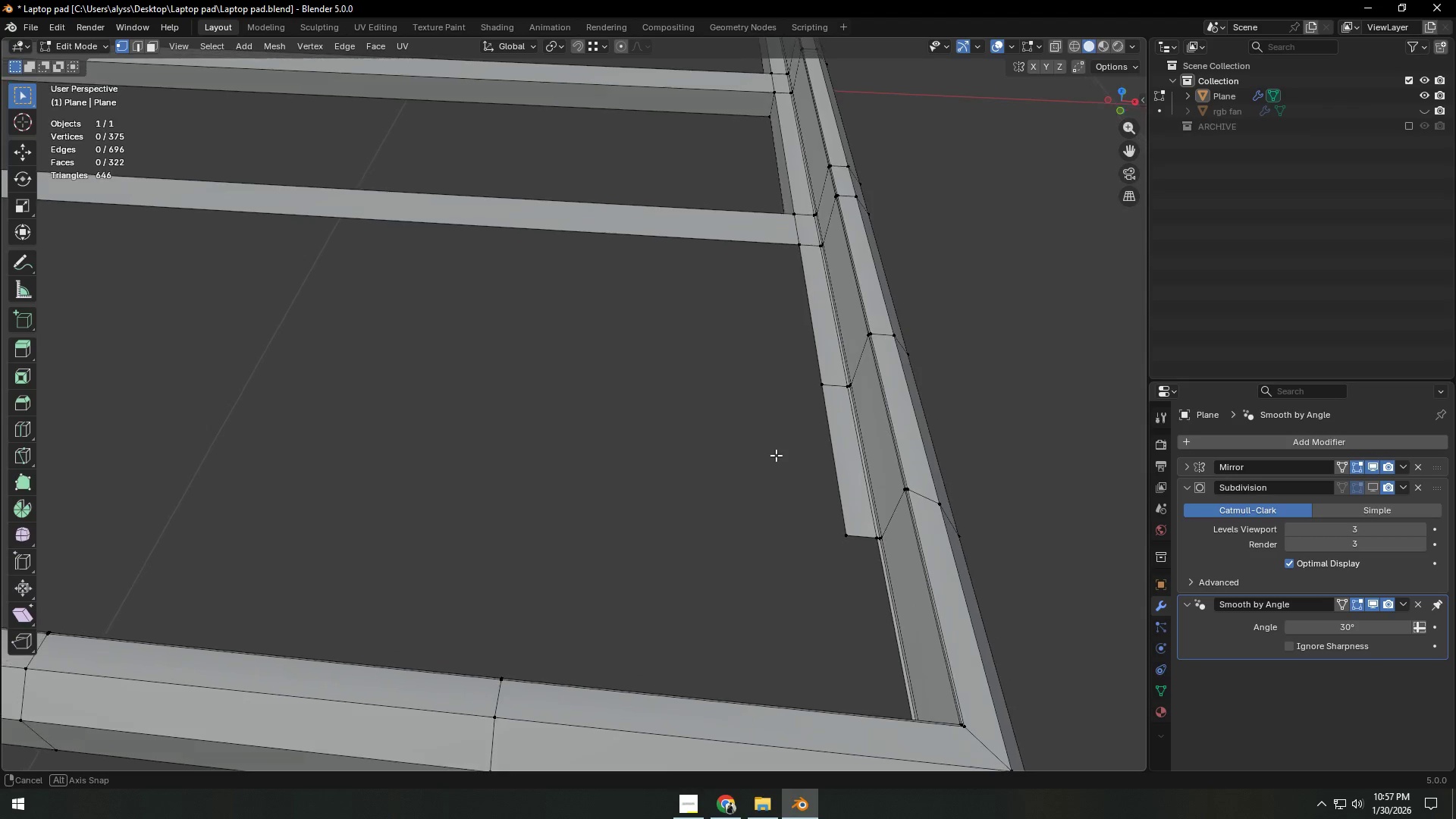 
scroll: coordinate [767, 466], scroll_direction: down, amount: 4.0
 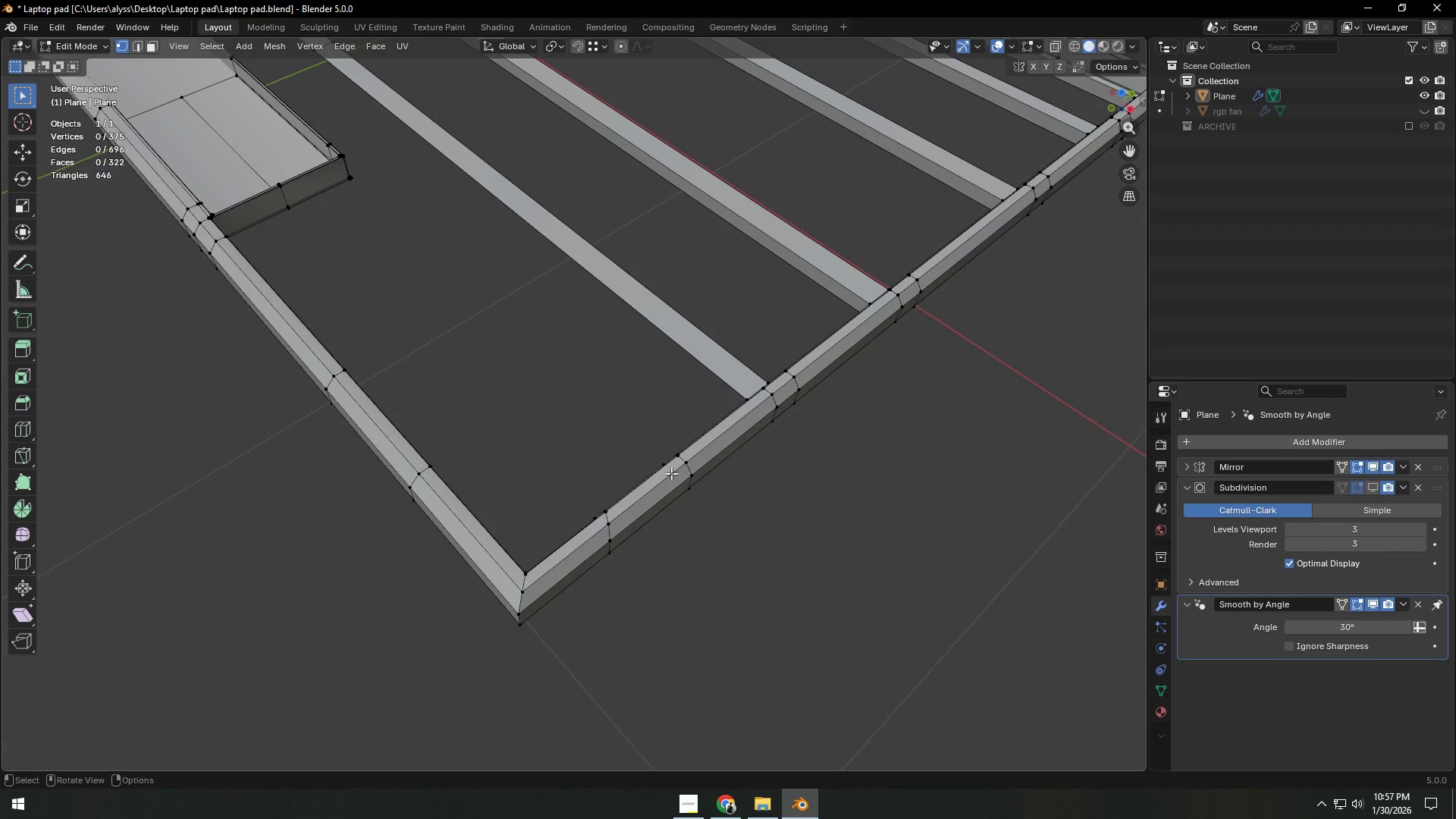 
hold_key(key=ShiftLeft, duration=0.55)
 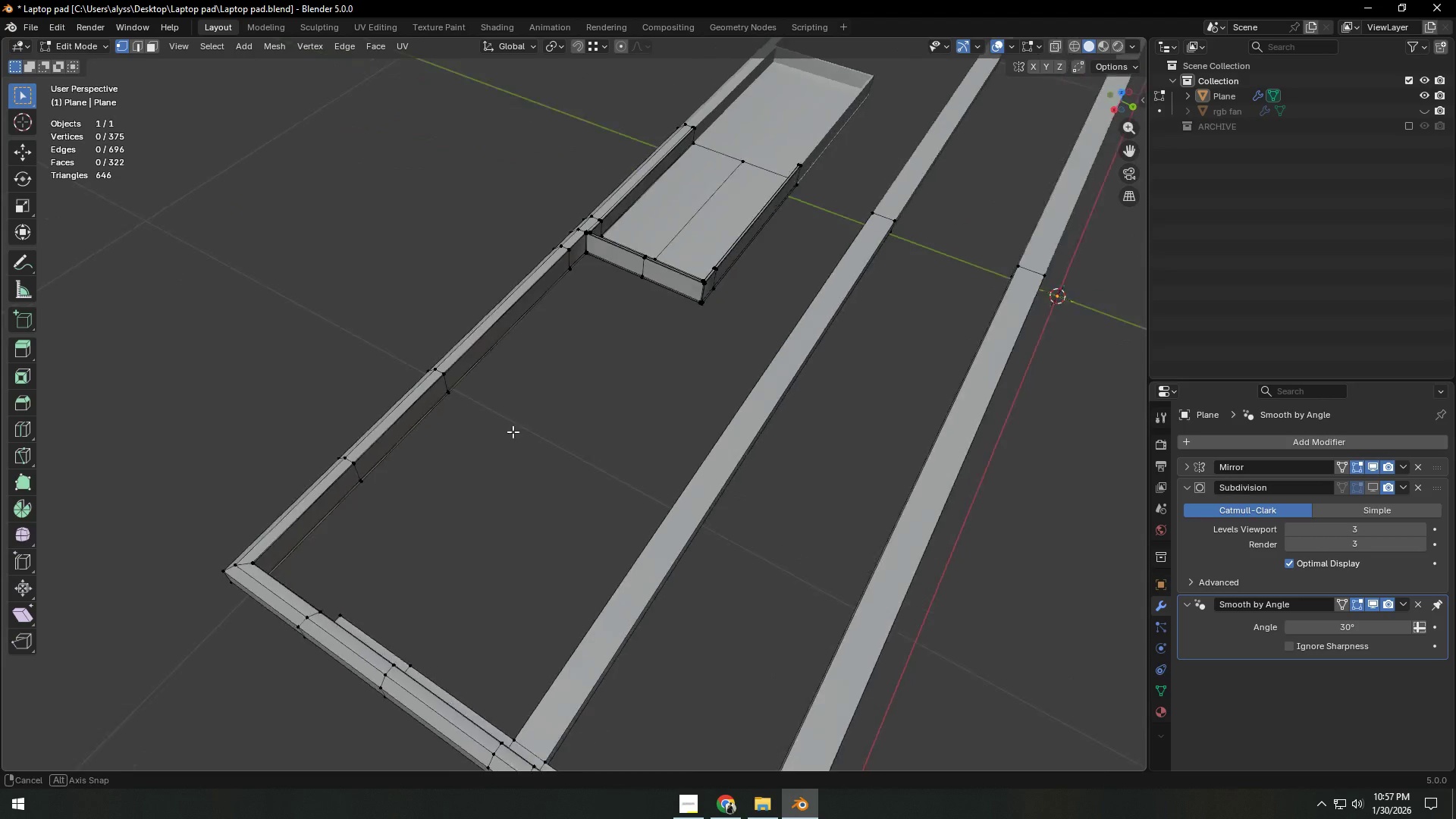 
hold_key(key=ShiftLeft, duration=0.31)
 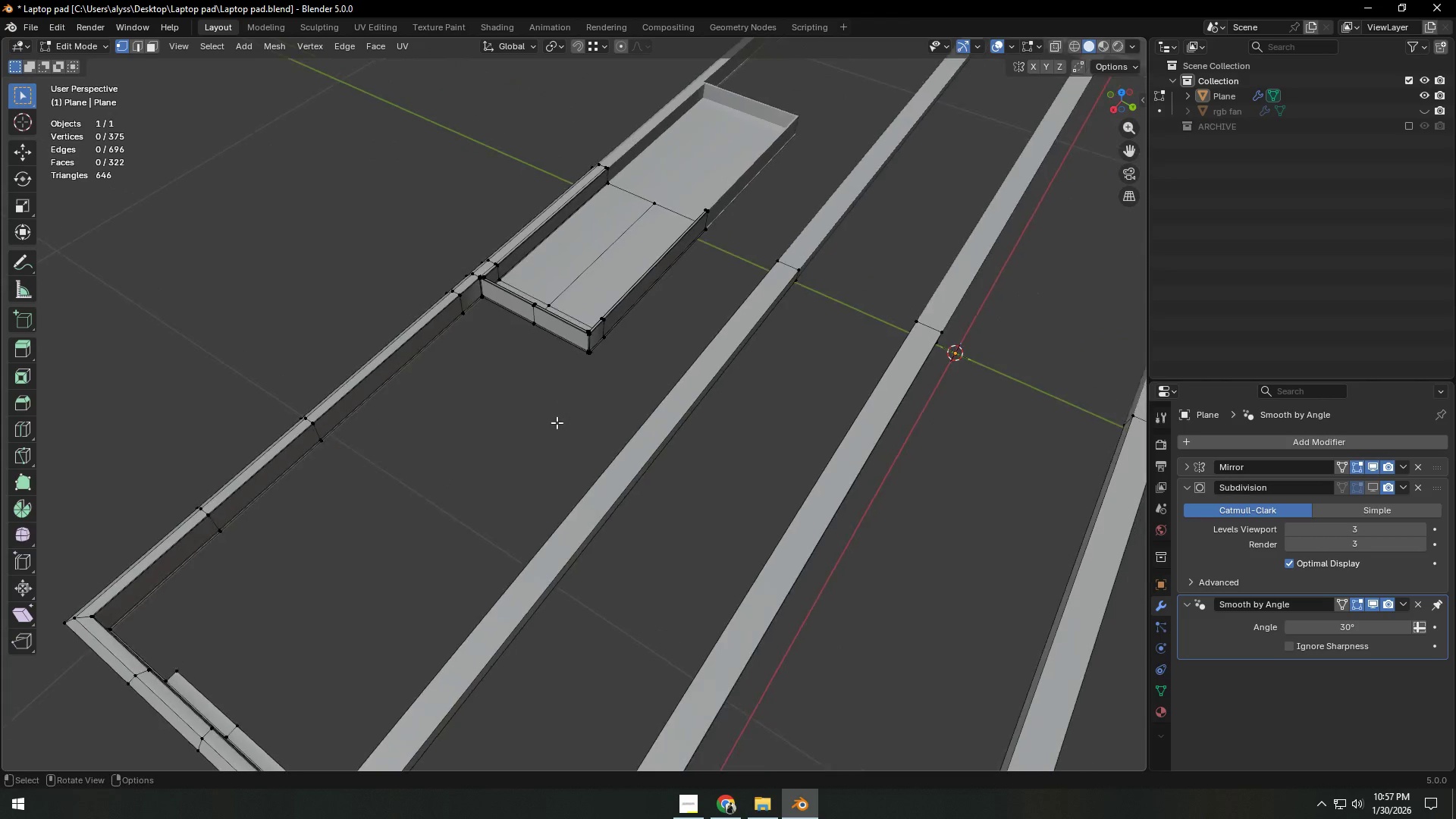 
scroll: coordinate [557, 422], scroll_direction: up, amount: 2.0
 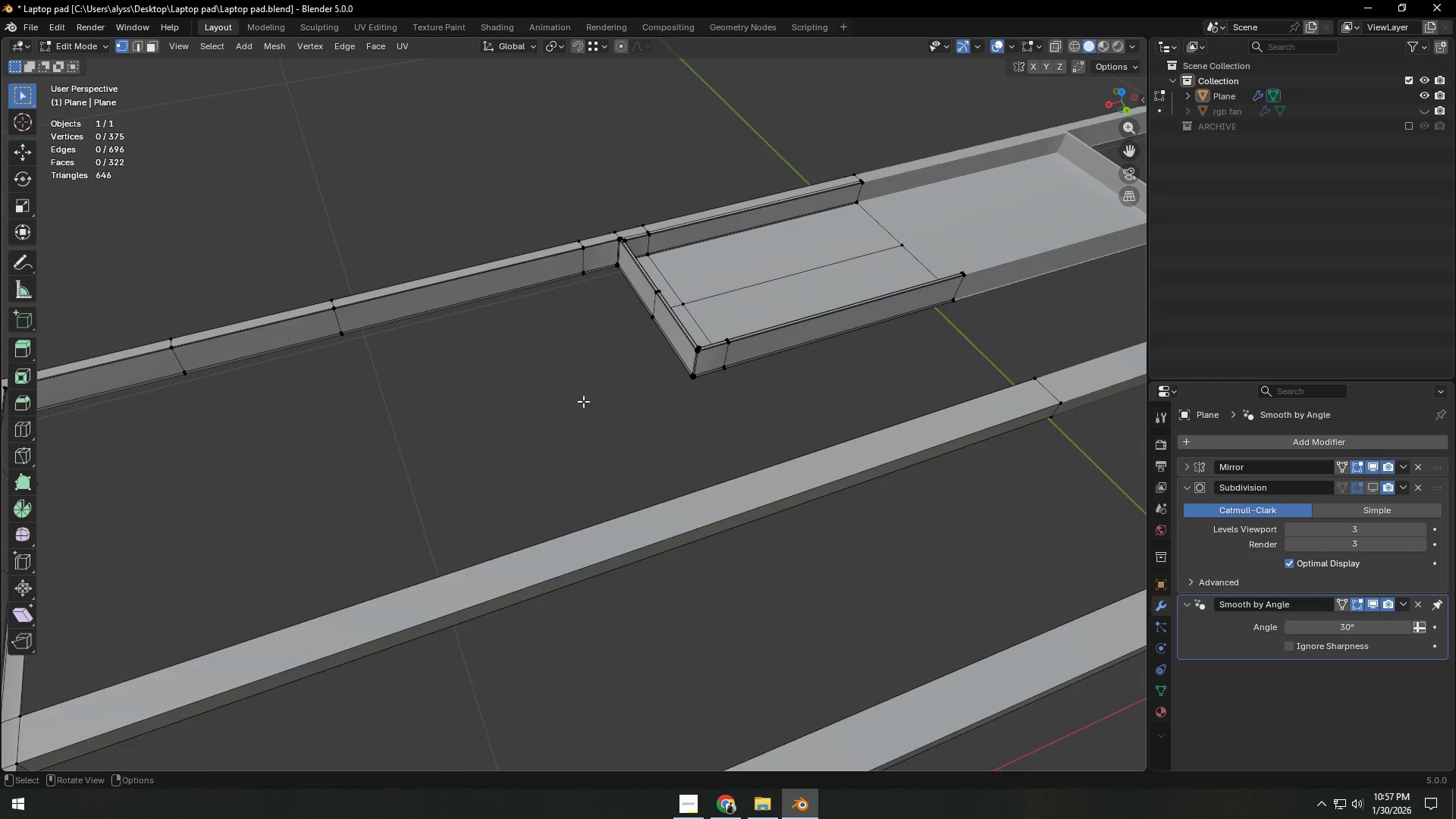 
key(1)
 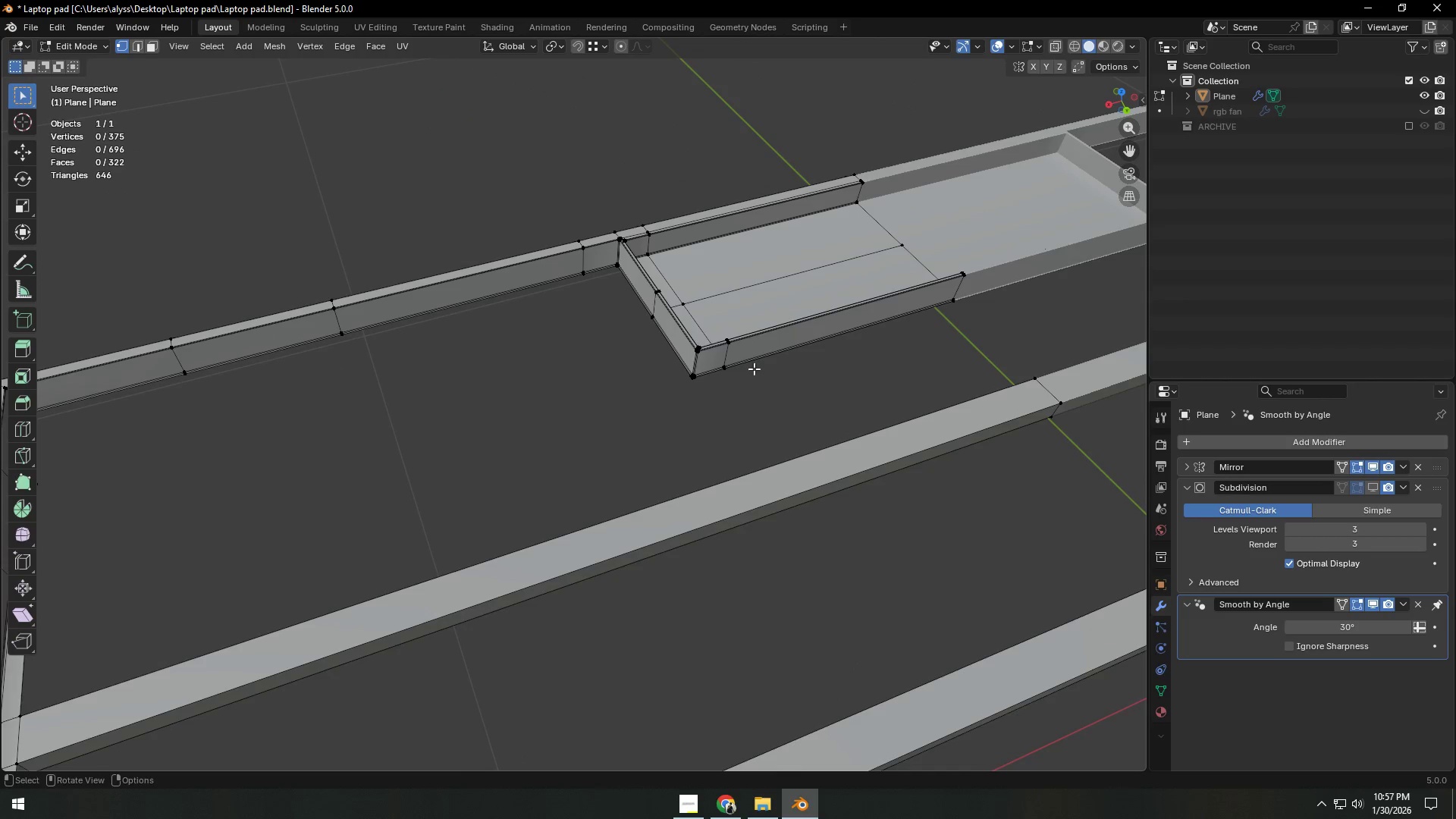 
hold_key(key=AltLeft, duration=0.39)
left_click([755, 364])
 